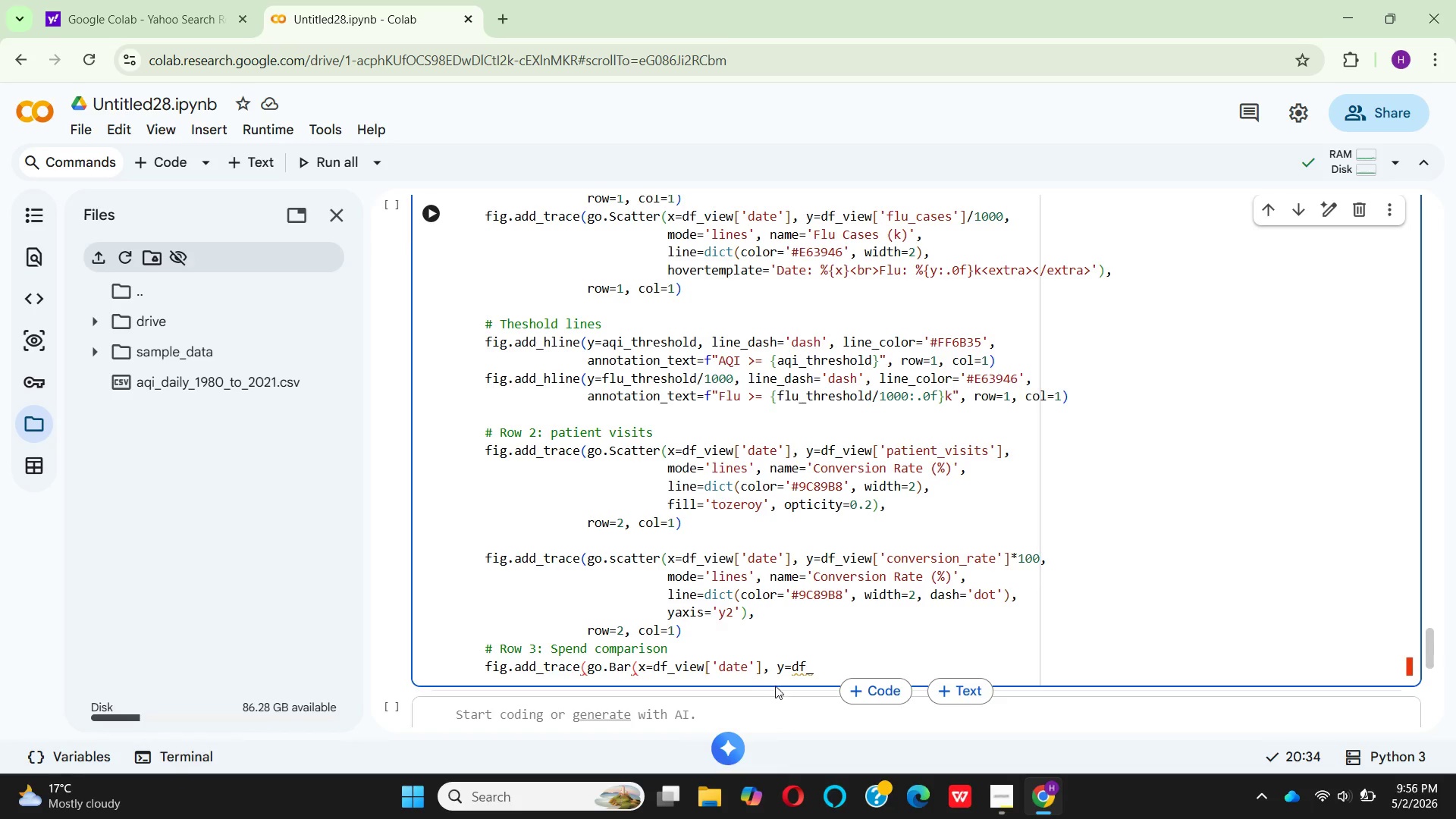 
type(view)
 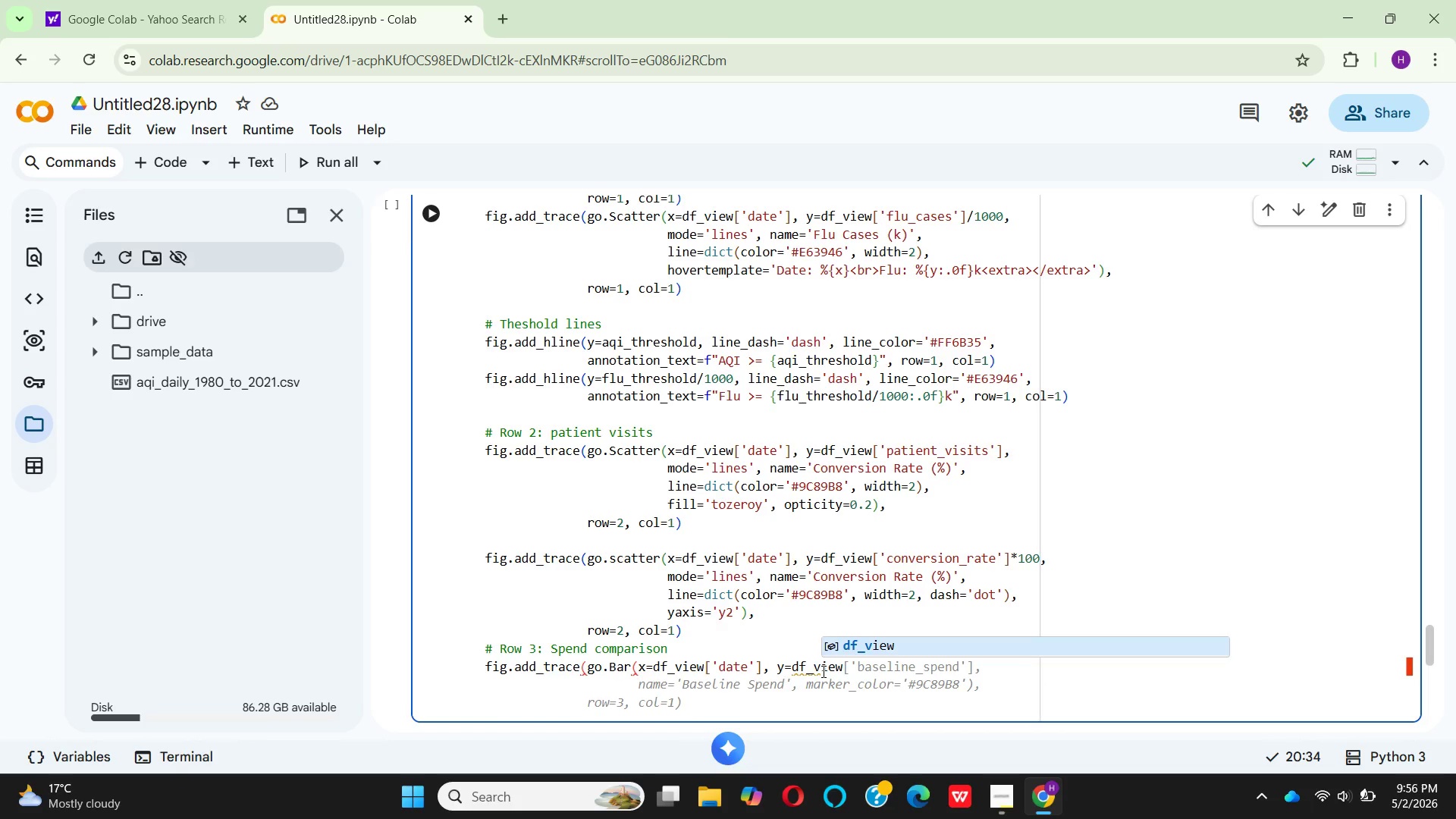 
key(Enter)
 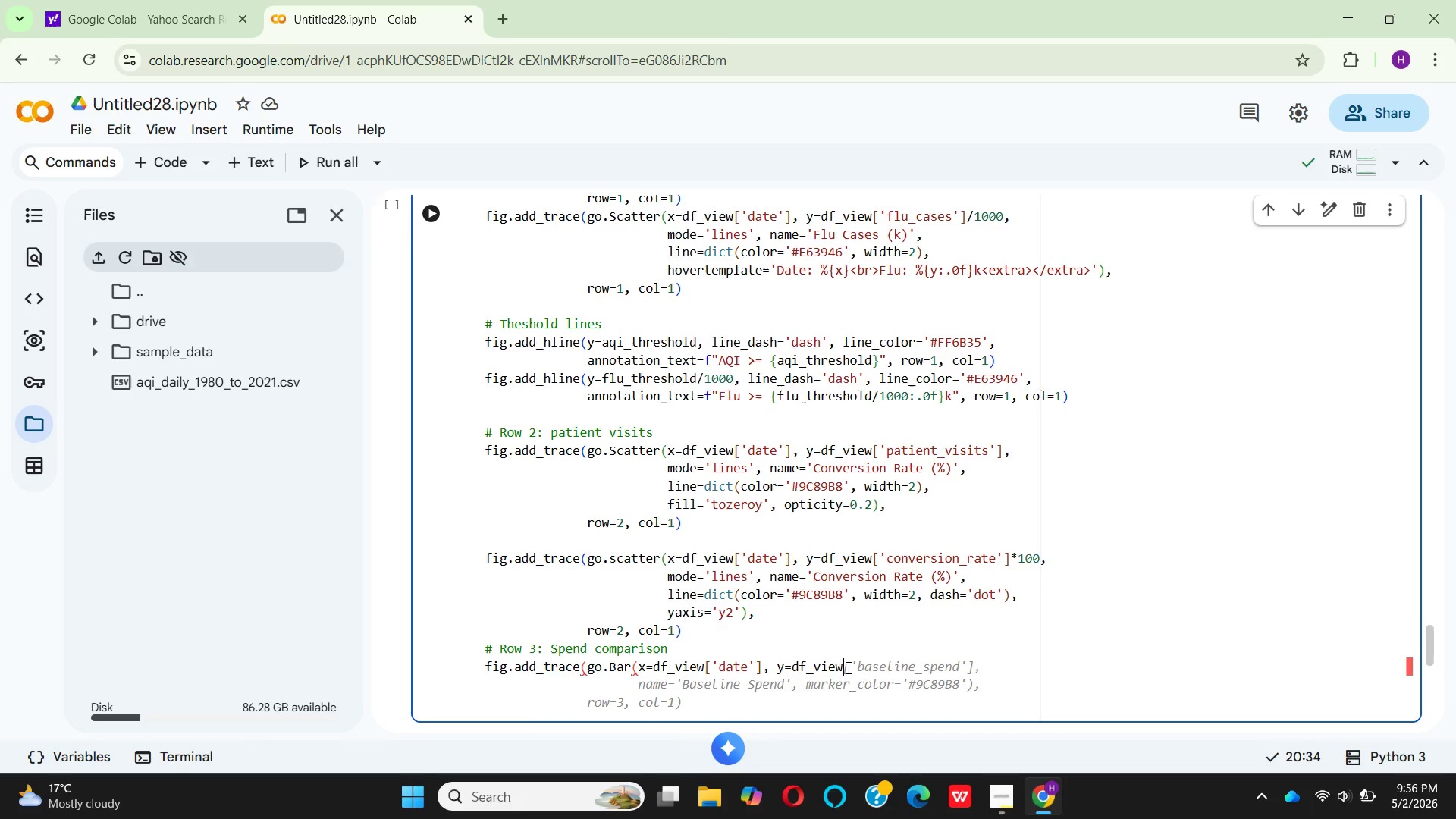 
left_click([924, 648])
 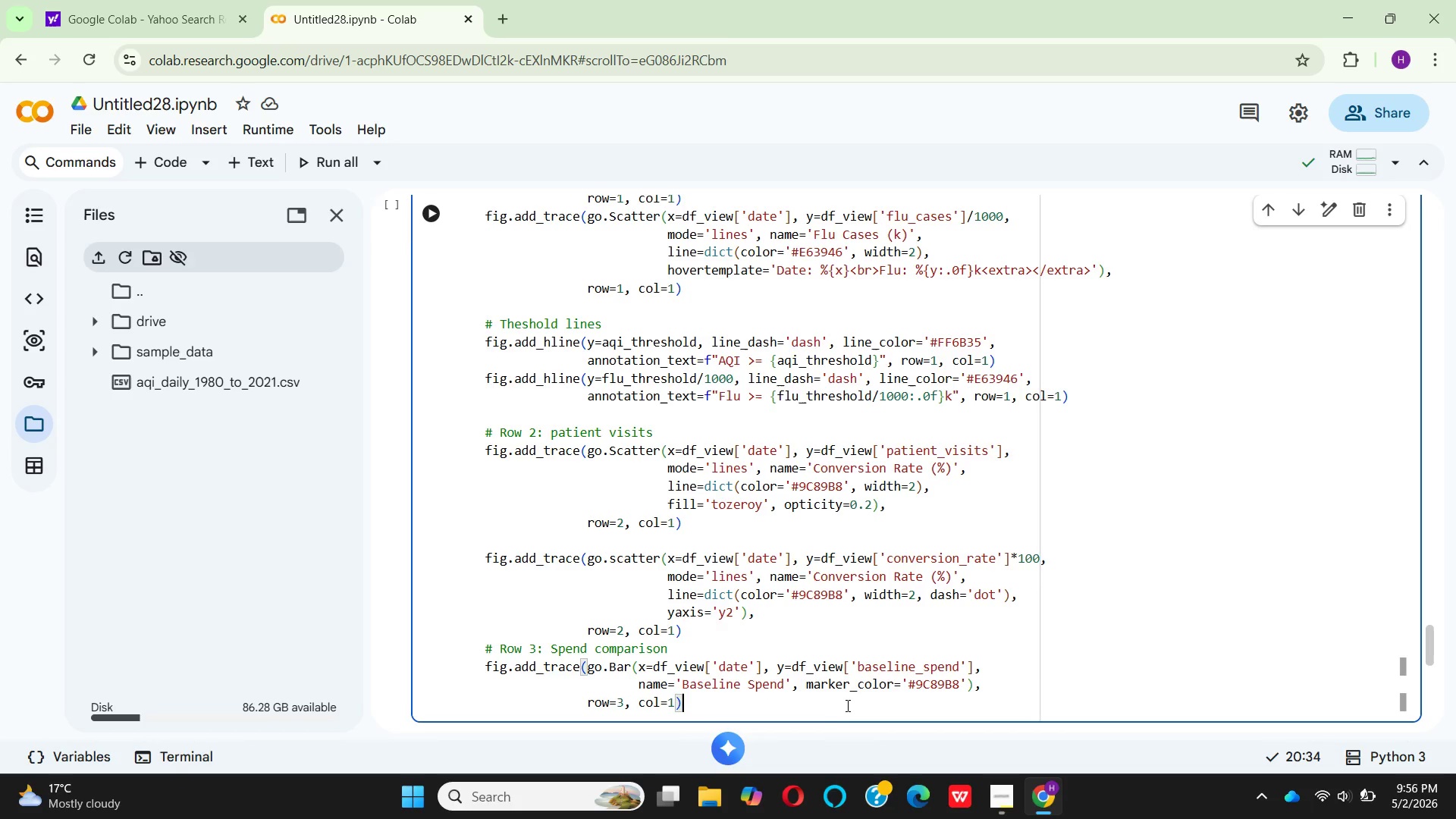 
wait(13.09)
 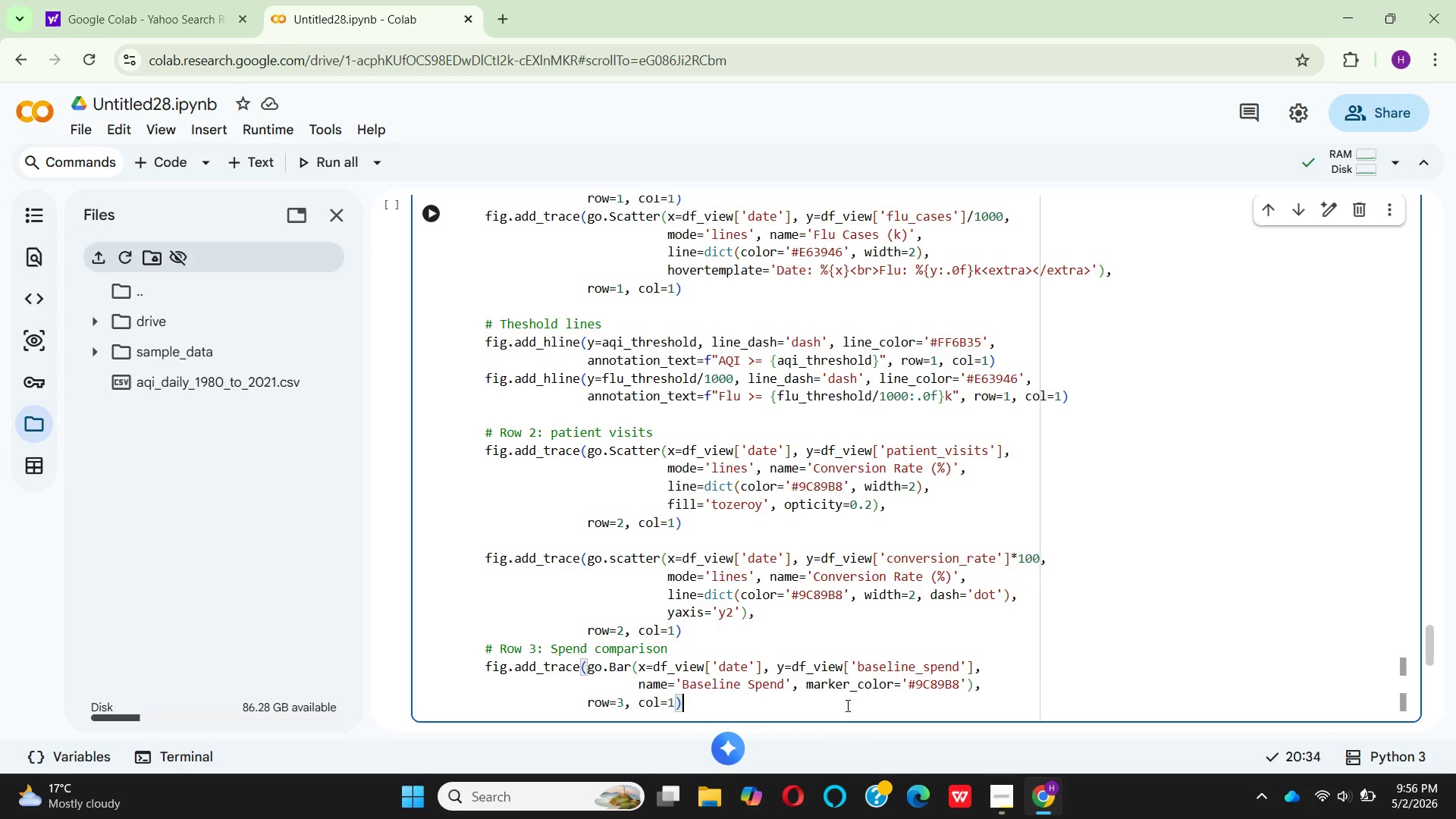 
left_click([960, 689])
 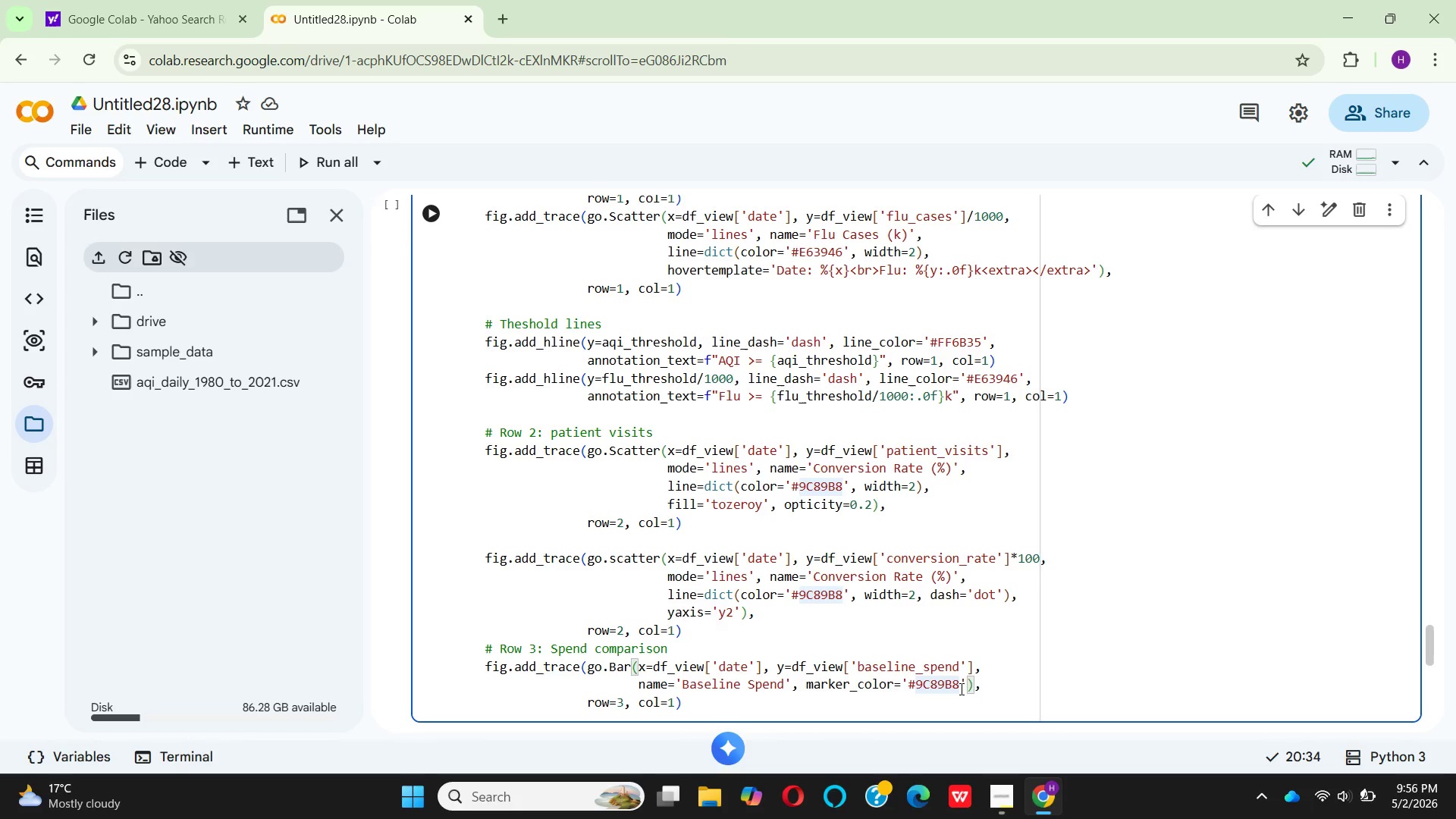 
key(Backspace)
 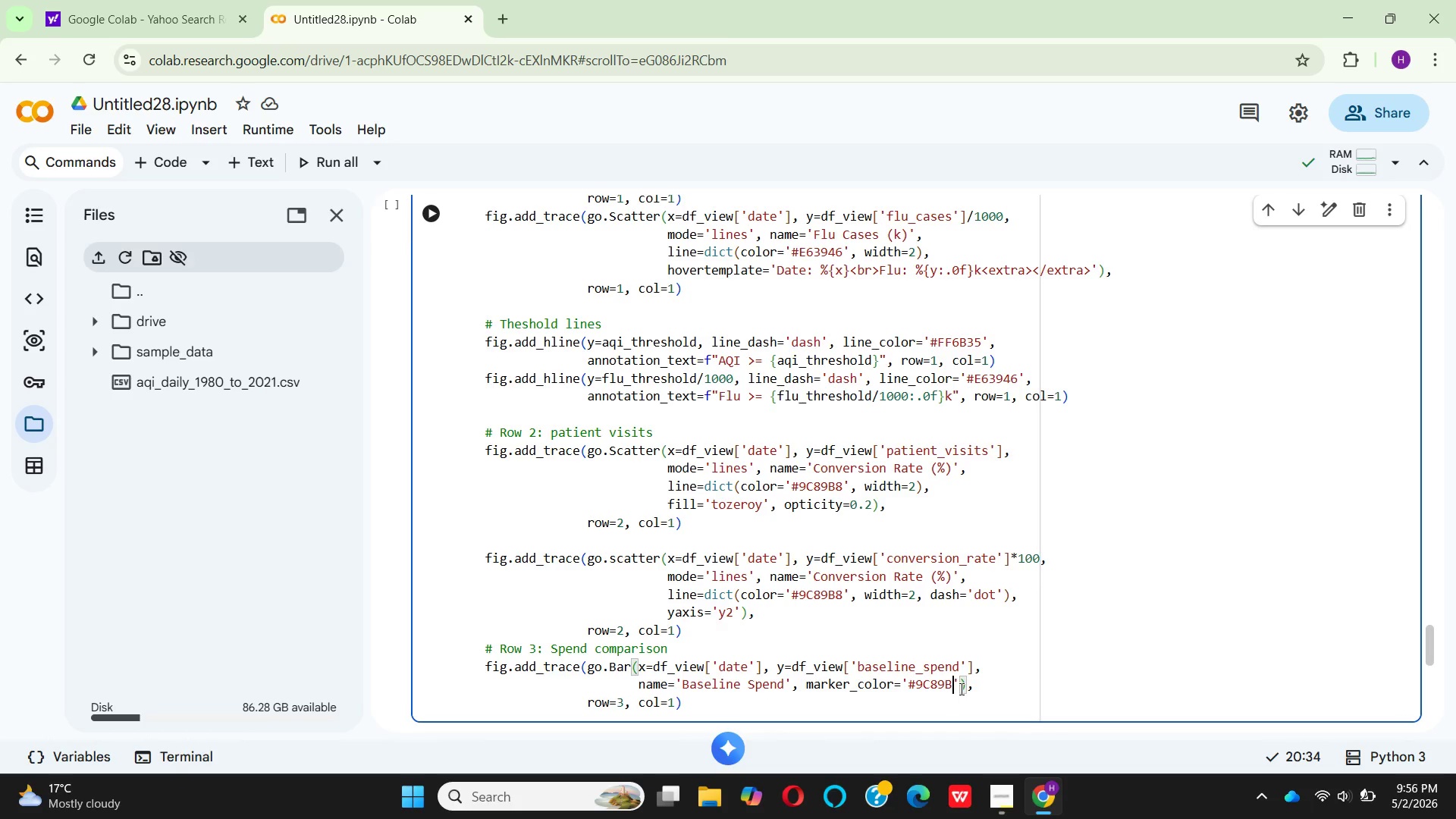 
key(Backspace)
 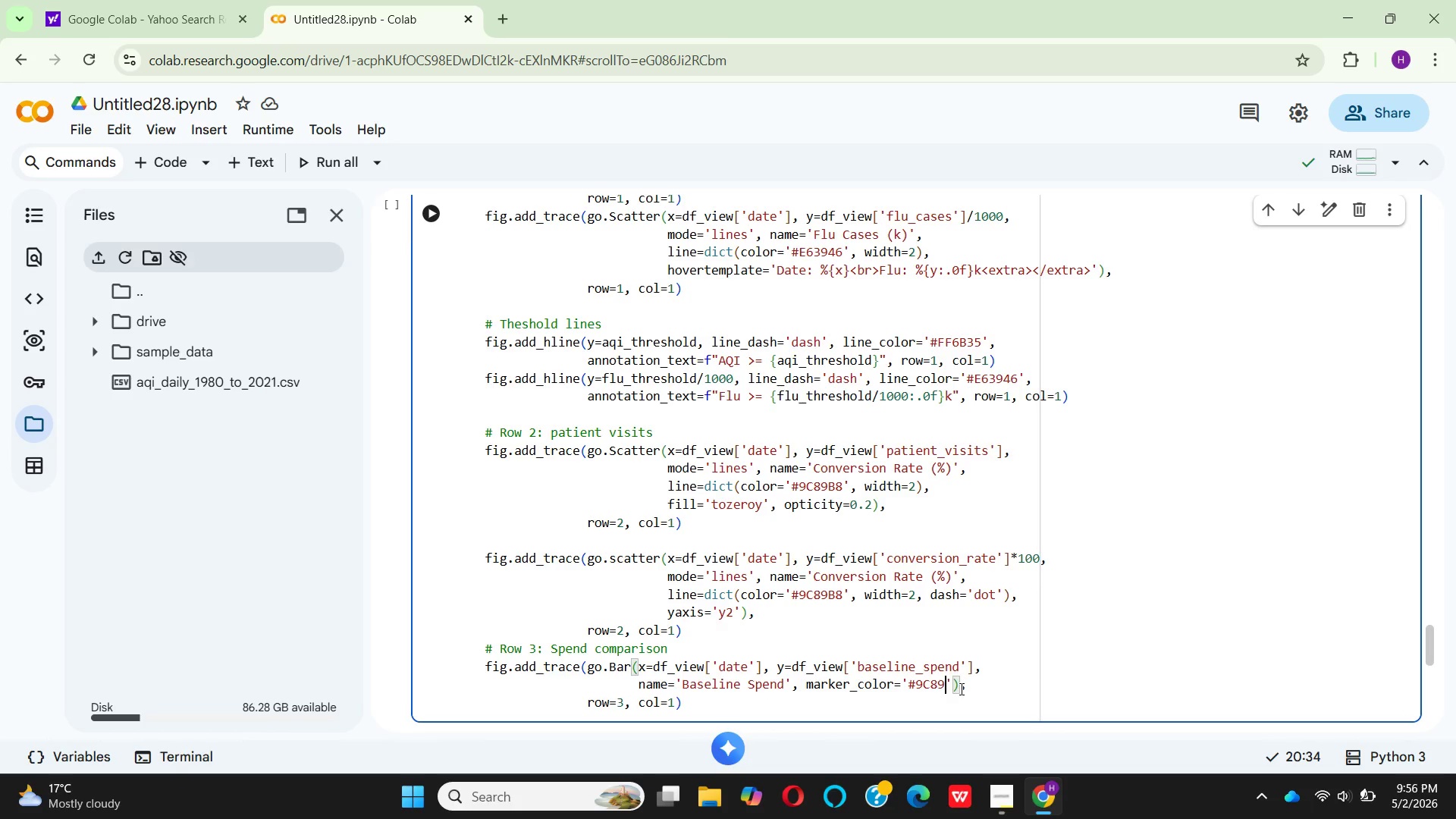 
key(Backspace)
 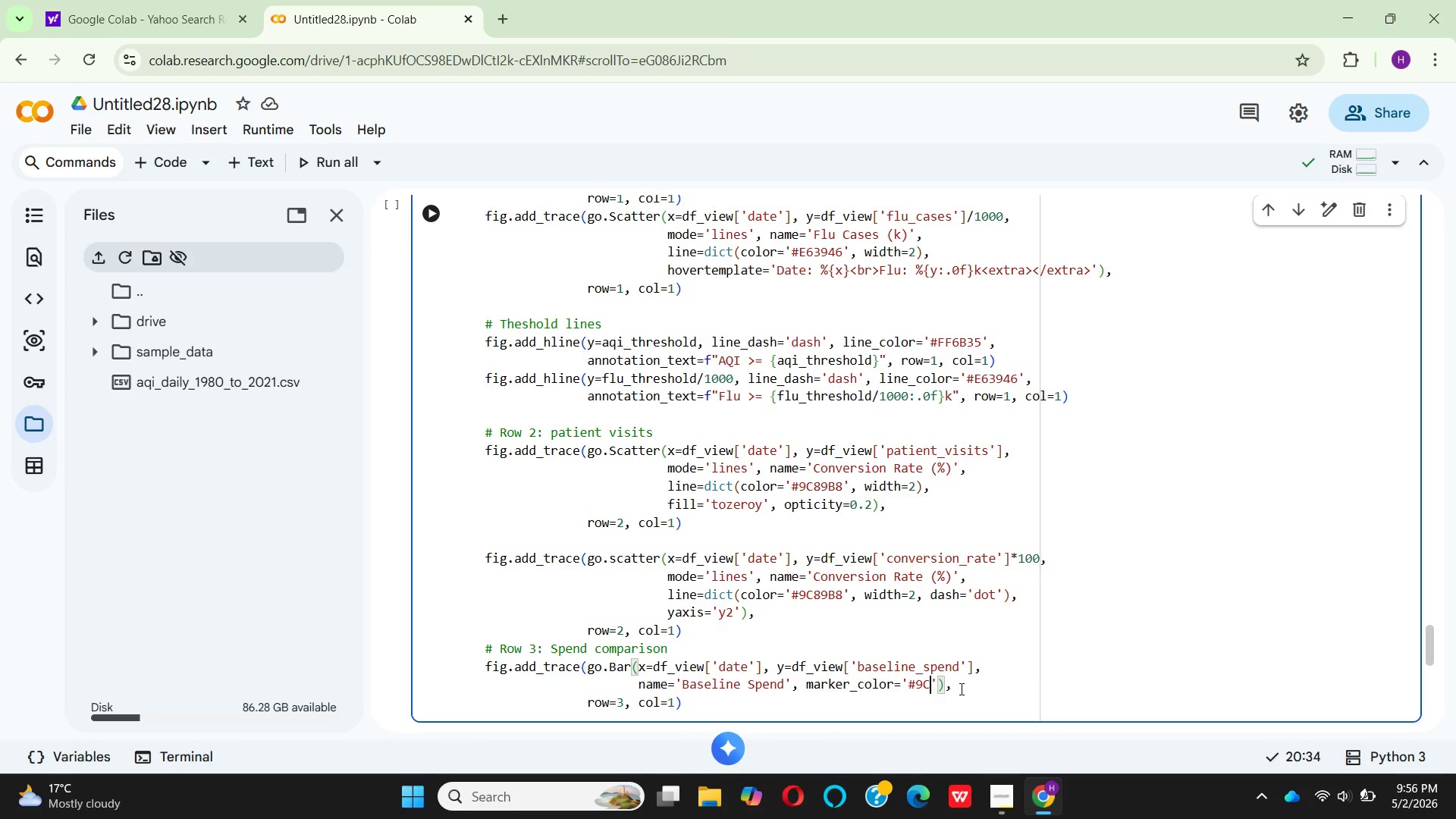 
key(Backspace)
 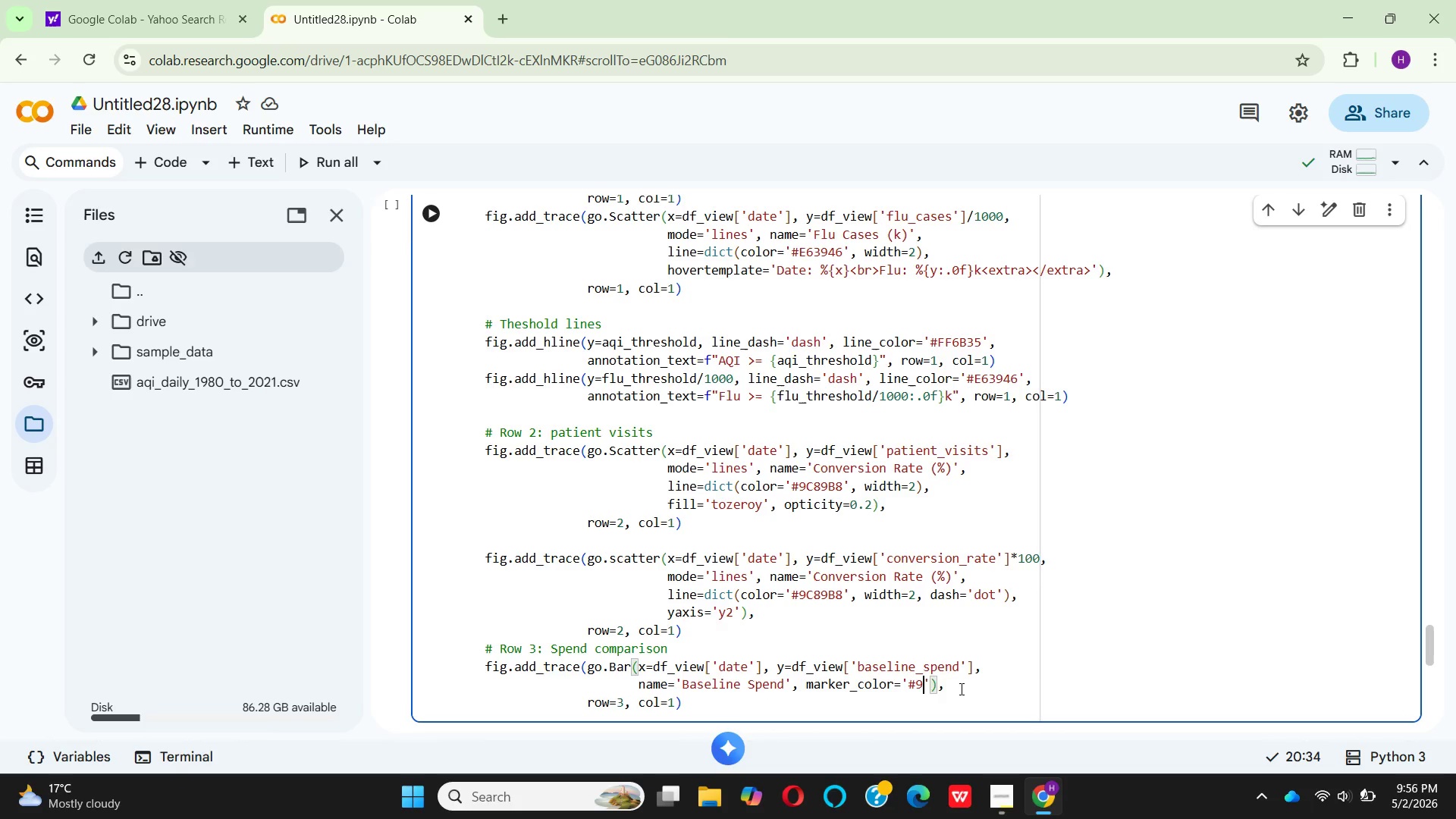 
key(Backspace)
 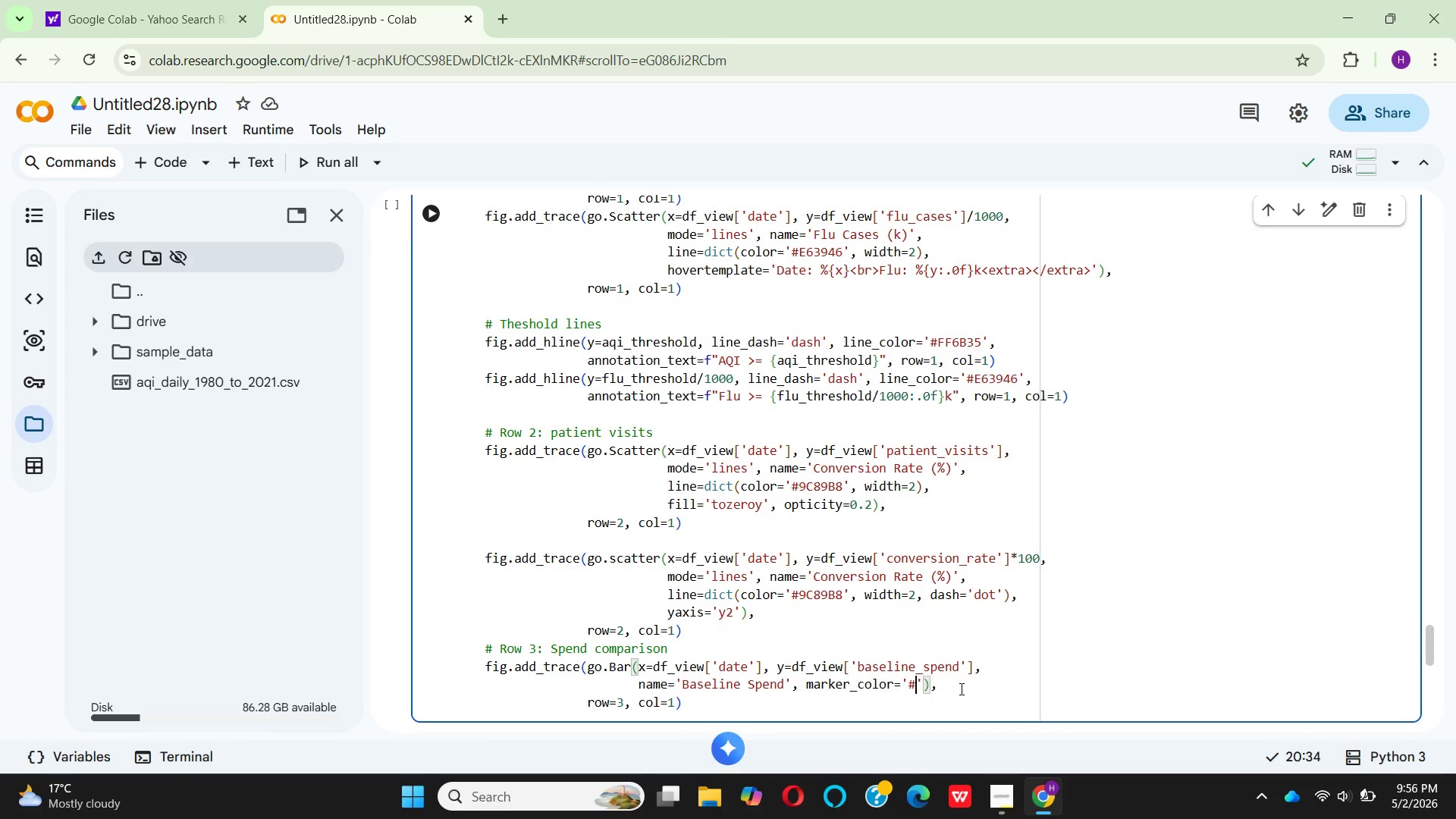 
key(Backspace)
 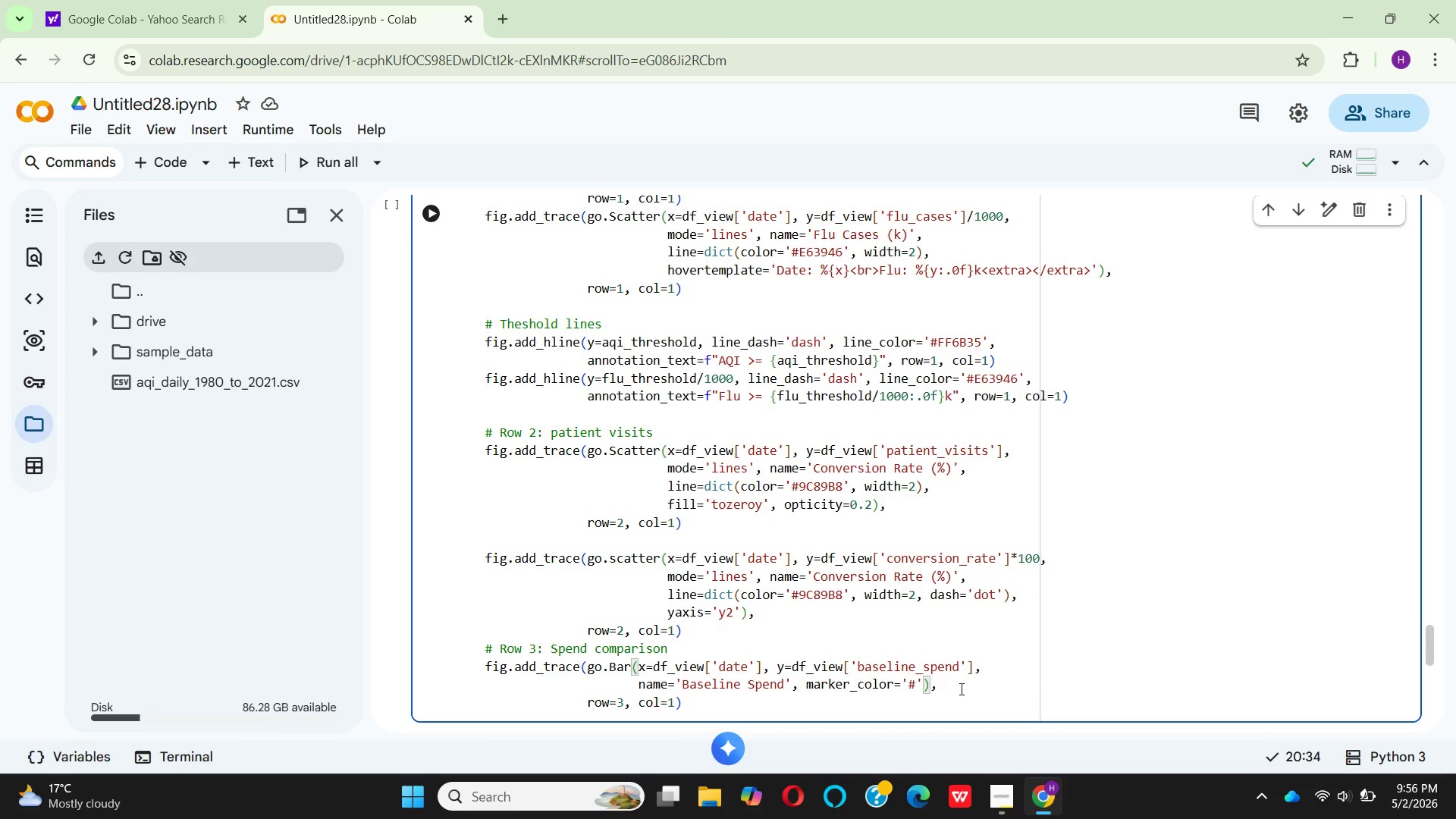 
key(1)
 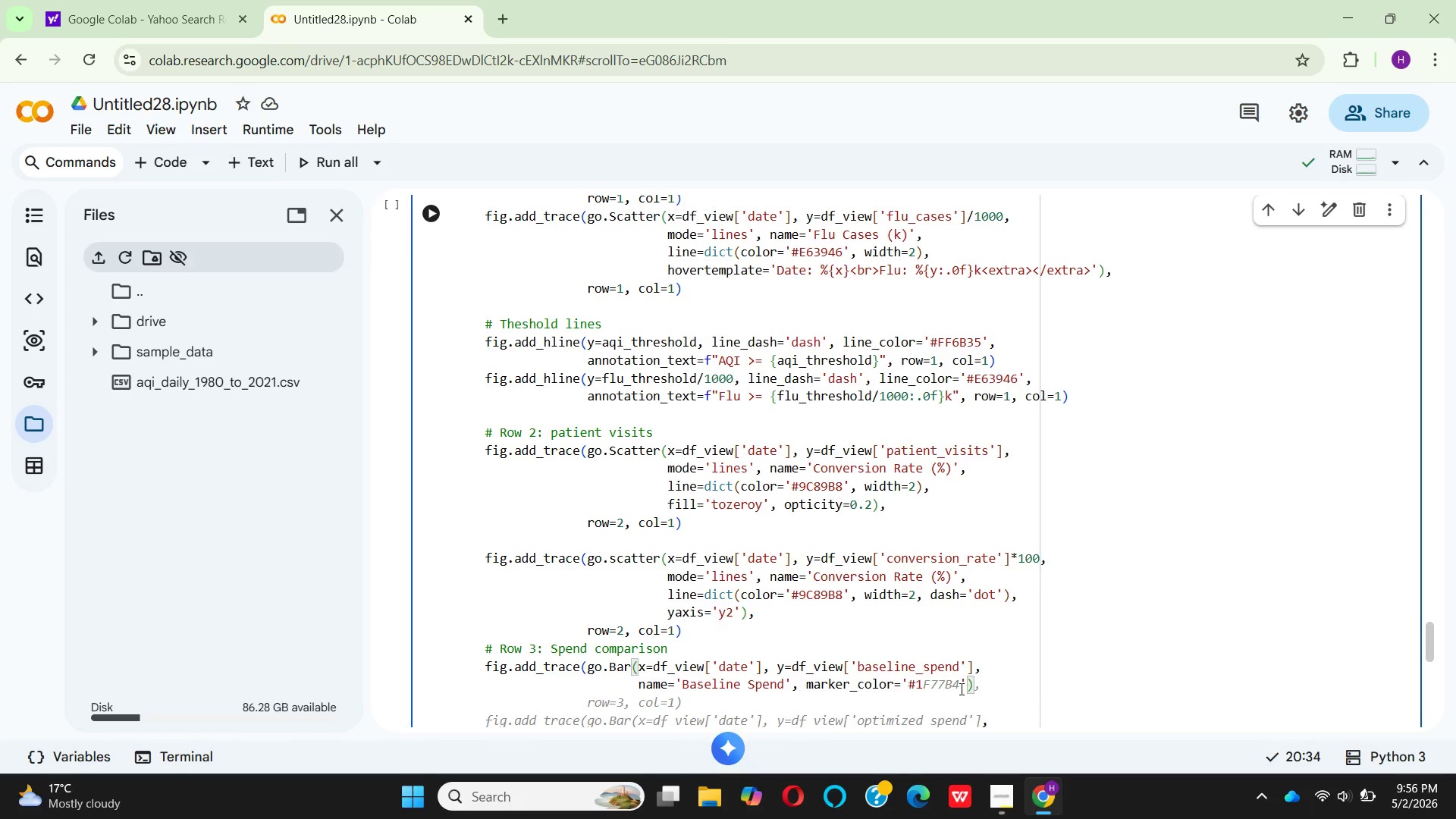 
wait(6.16)
 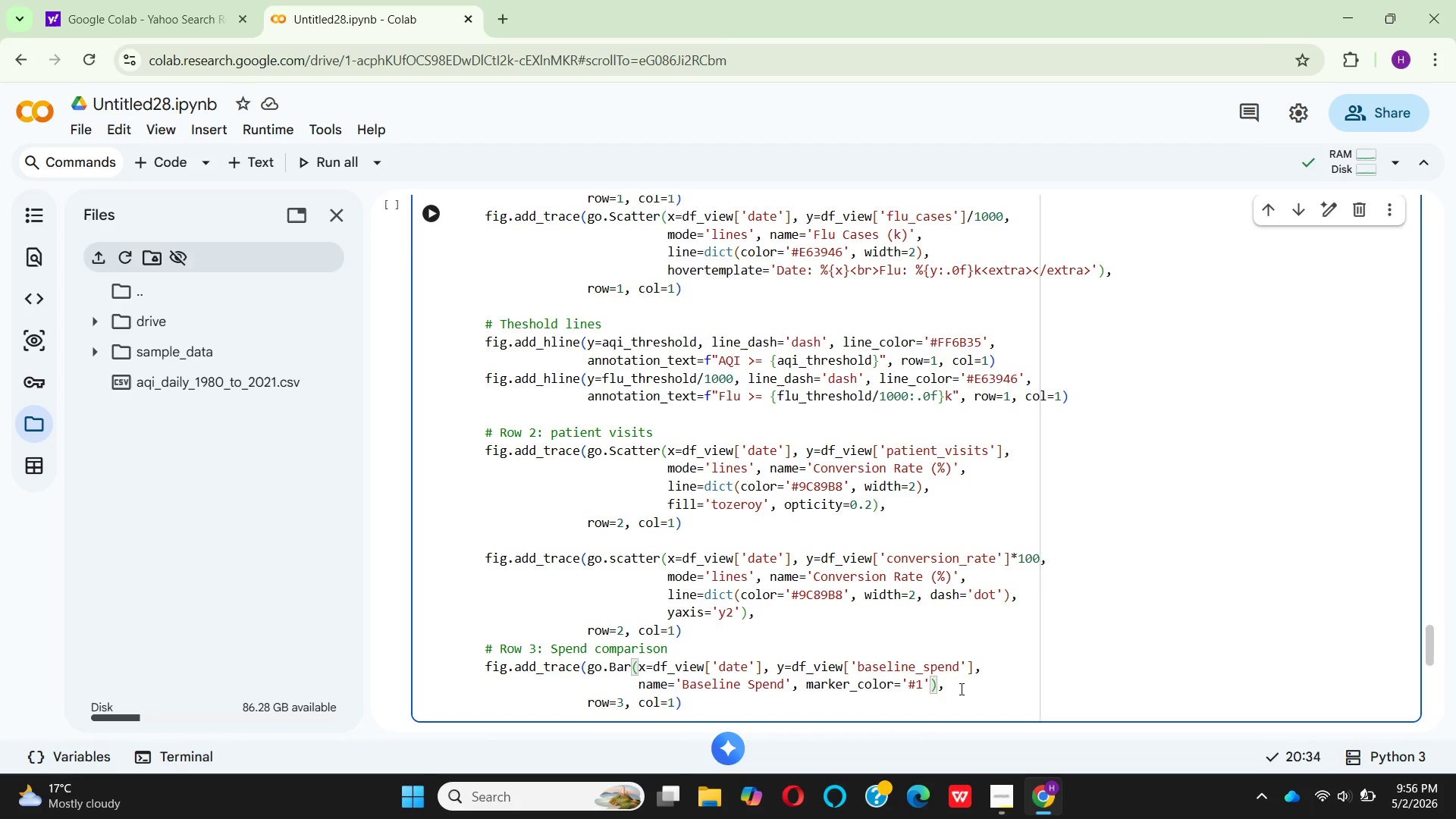 
key(Backspace)
 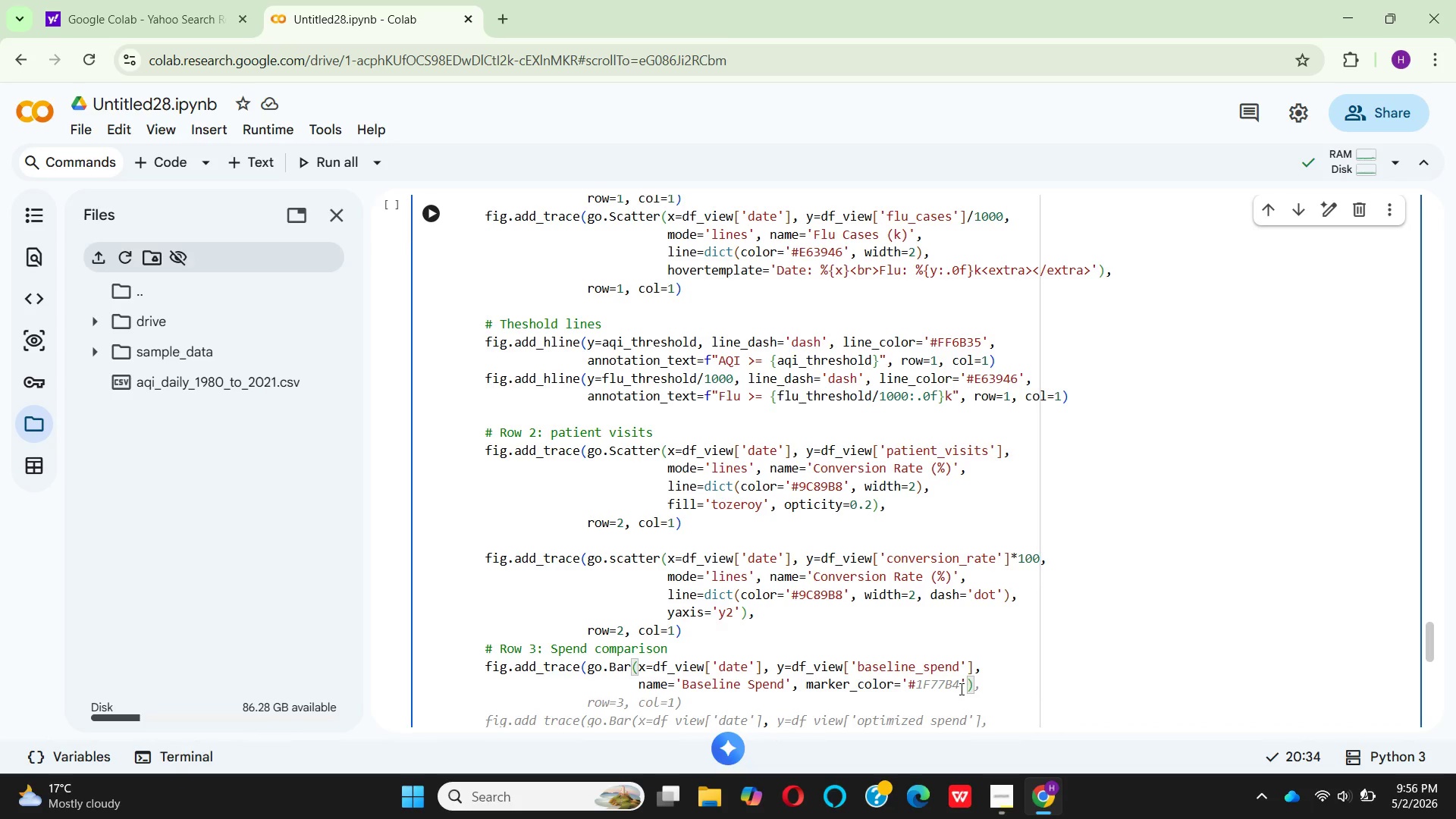 
wait(8.8)
 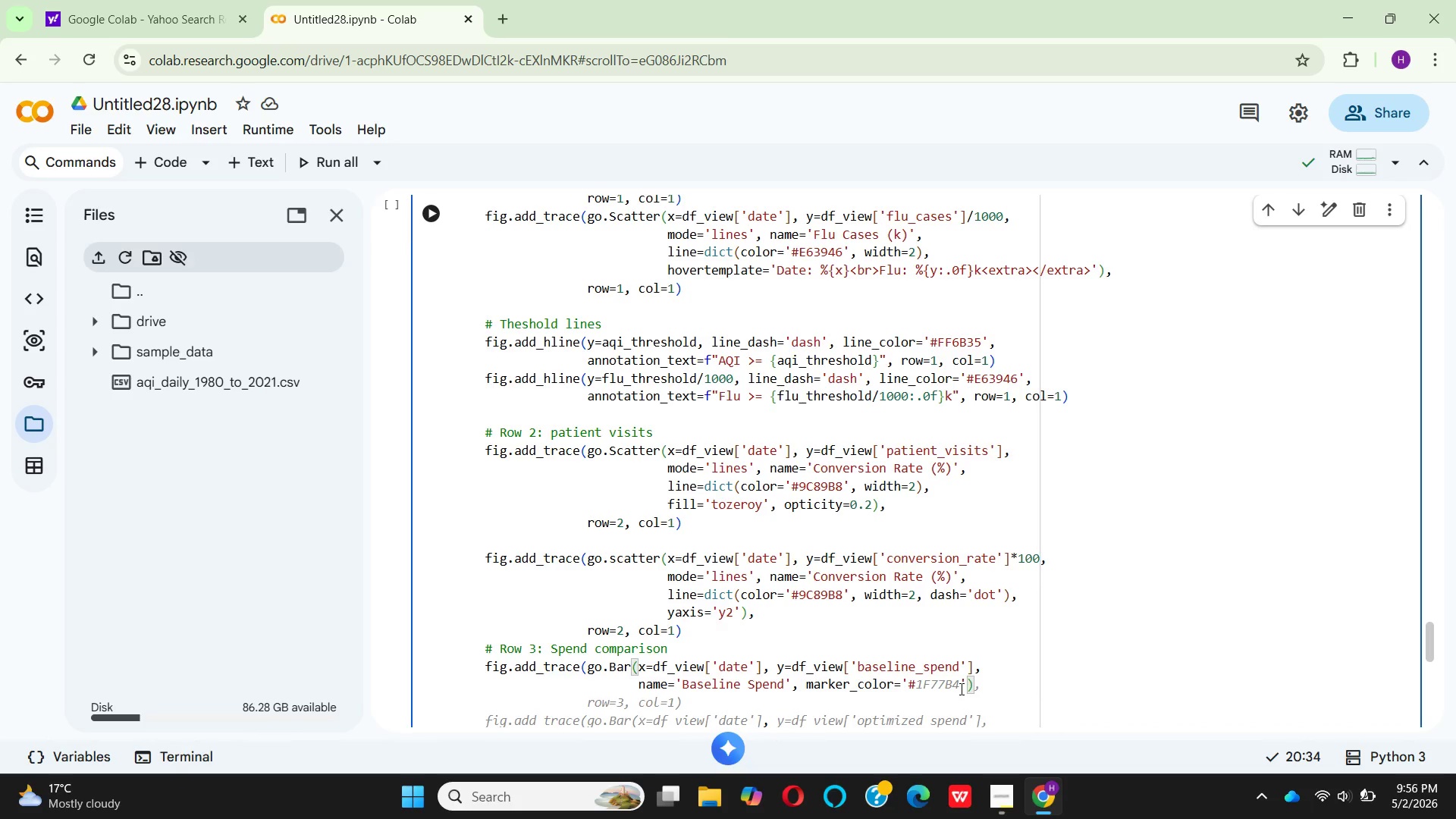 
type(D3D3D3)
 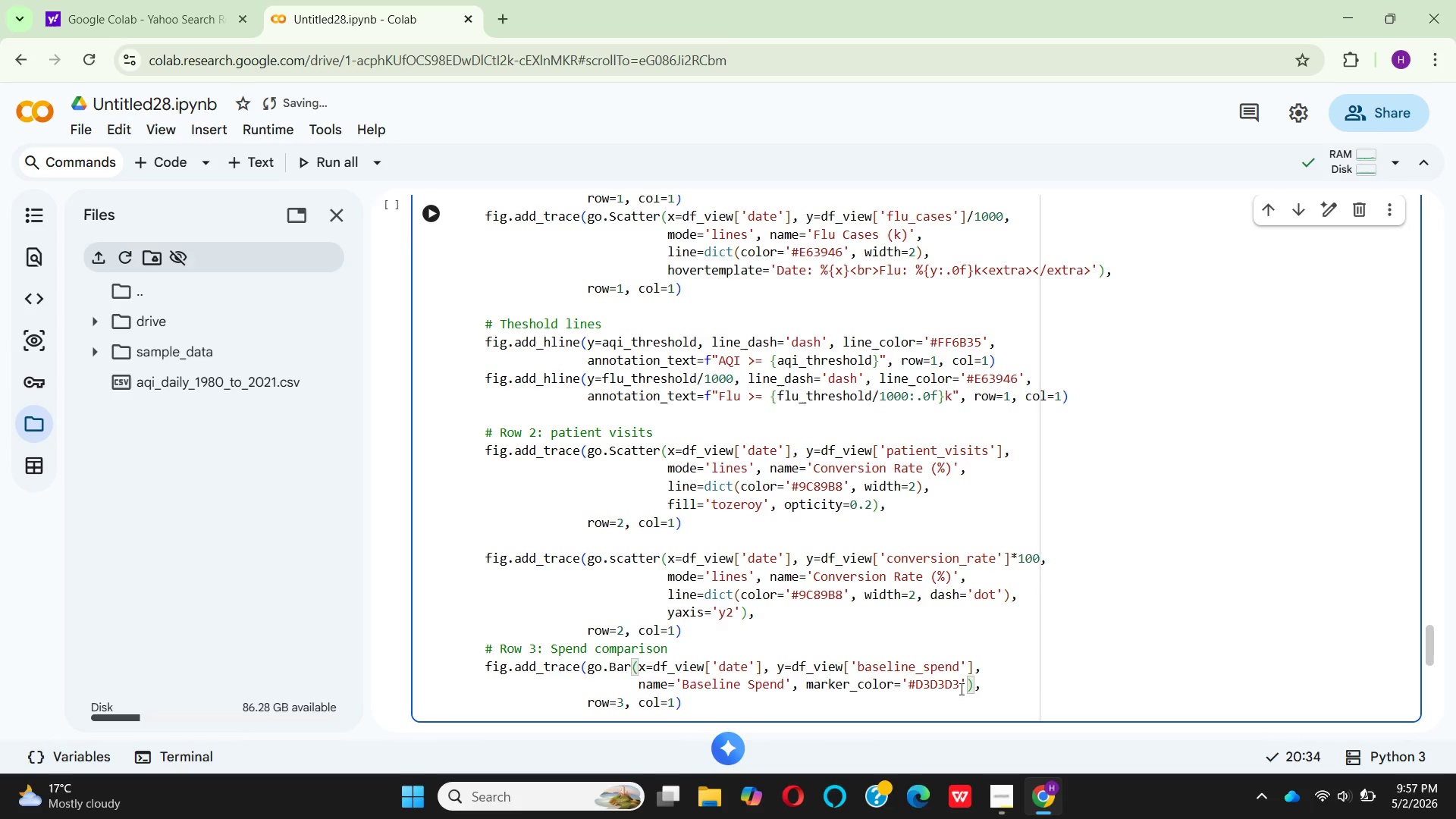 
wait(22.56)
 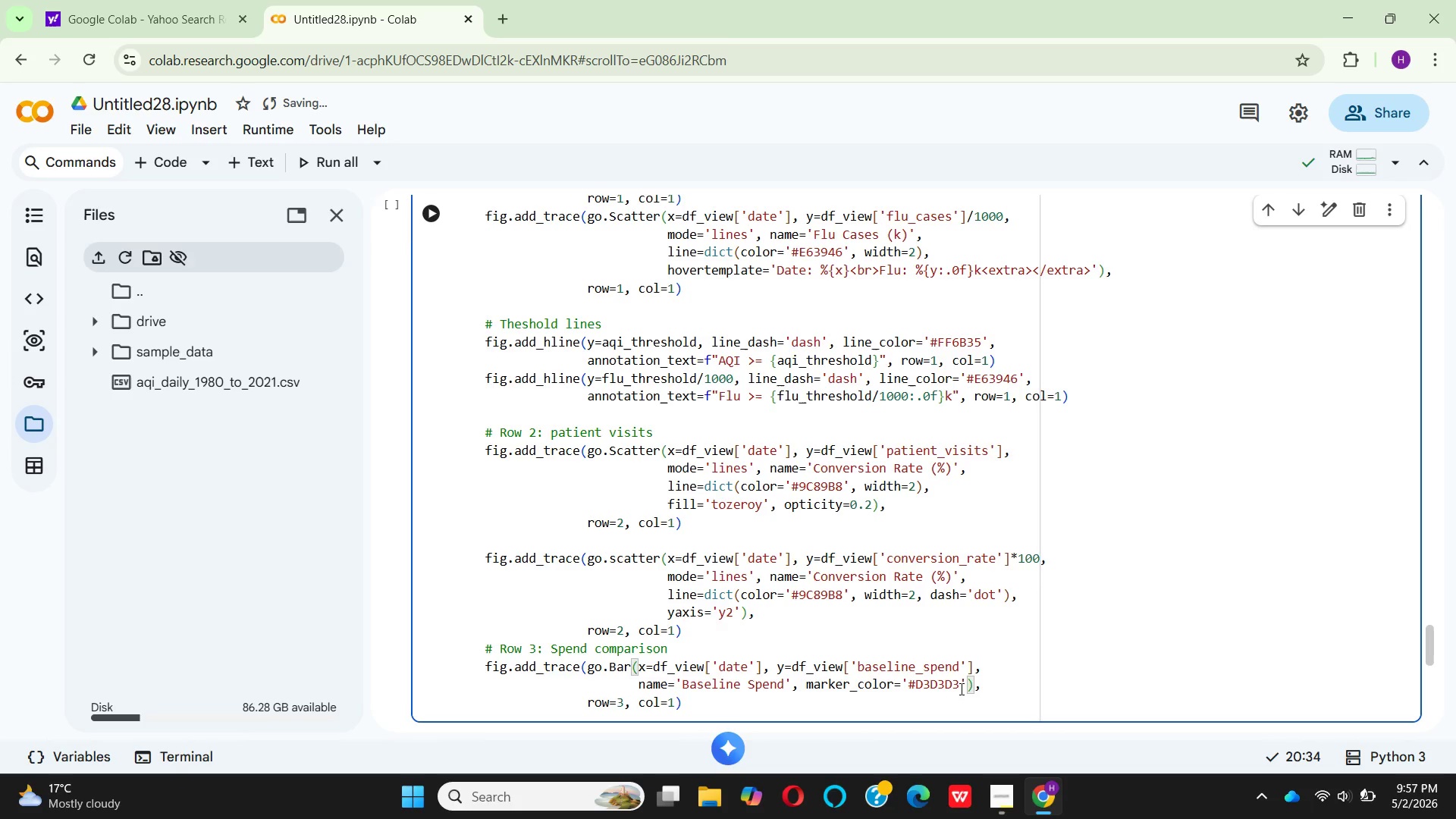 
key(ArrowRight)
 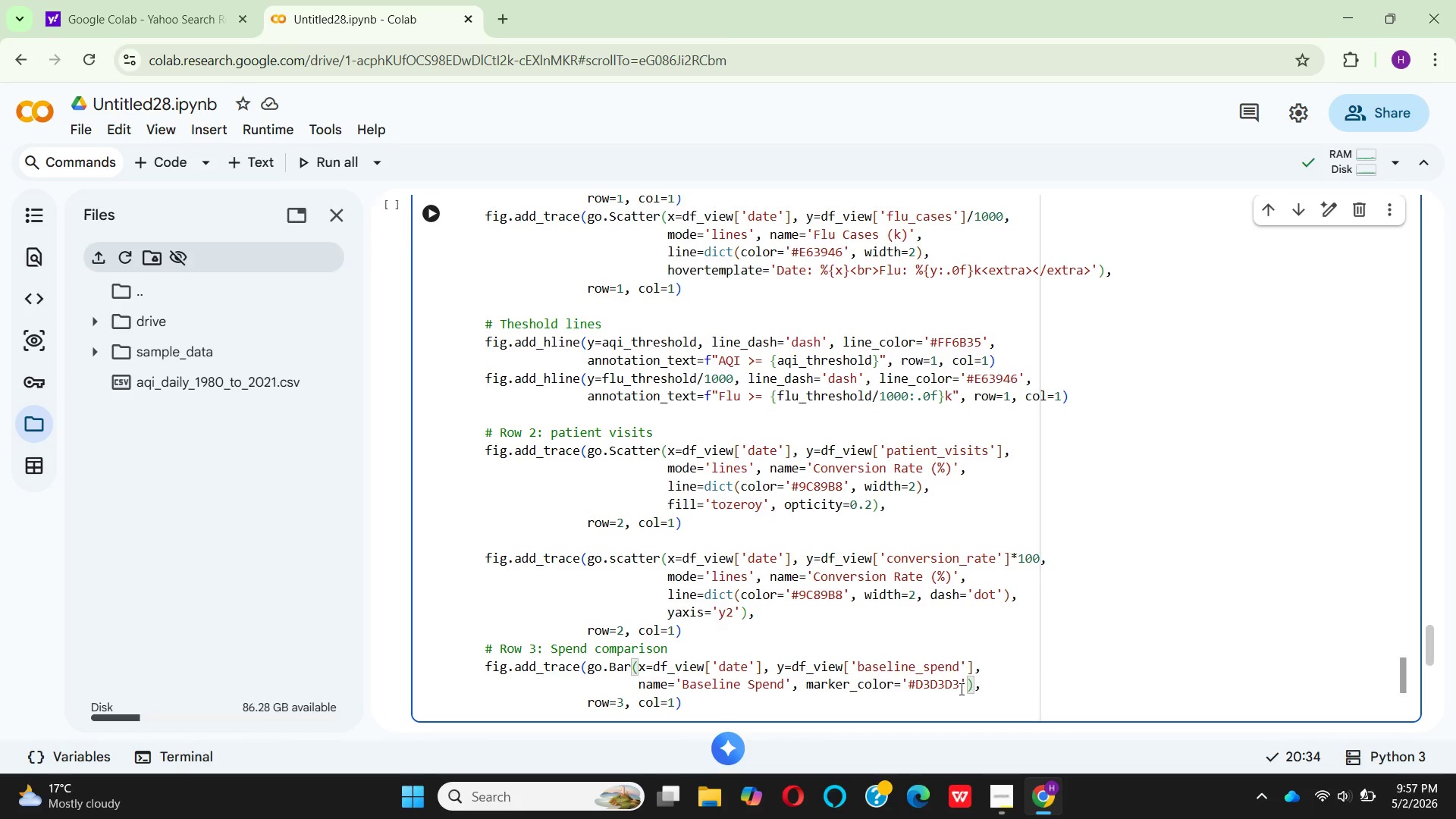 
wait(5.19)
 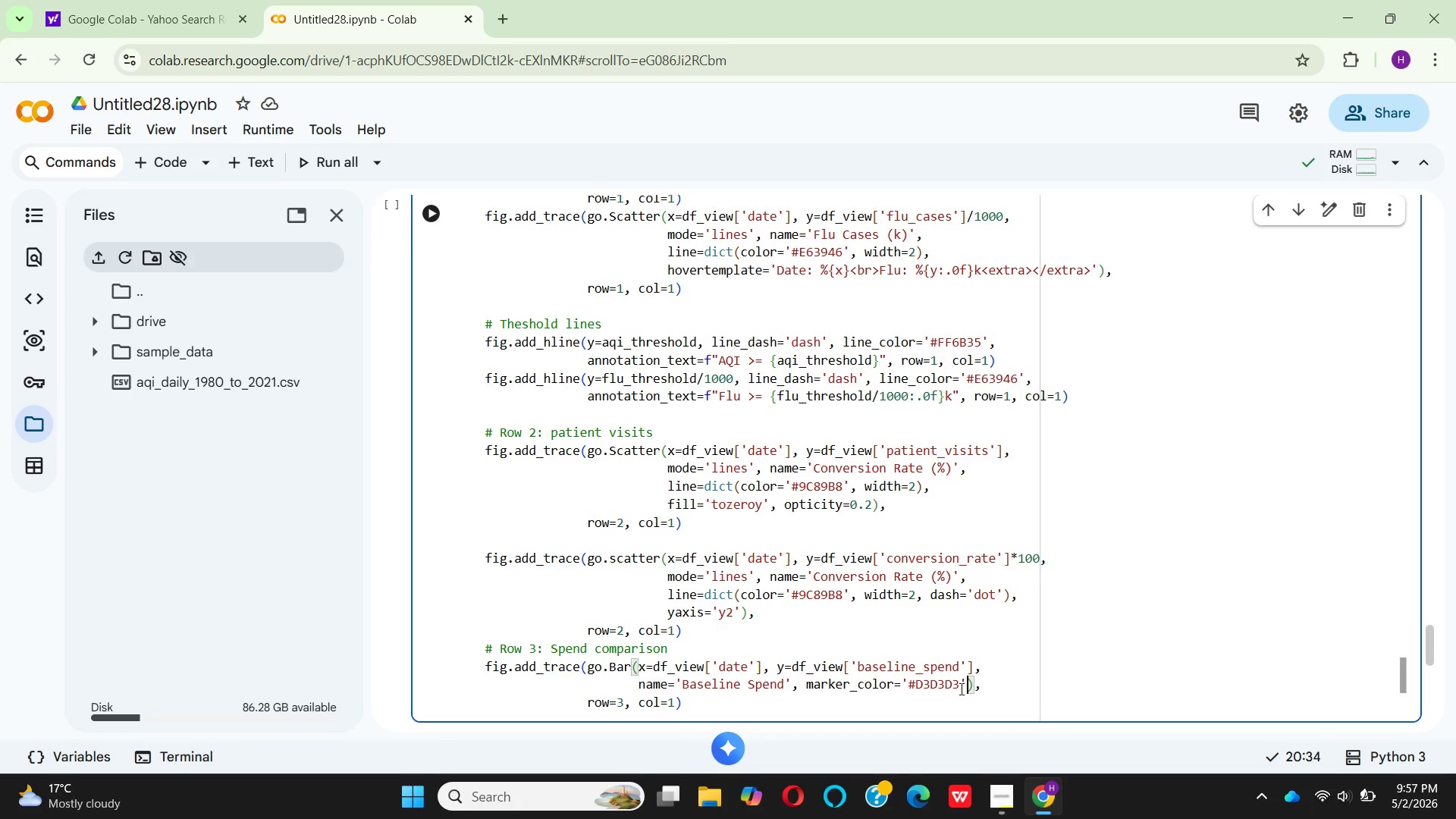 
key(Comma)
 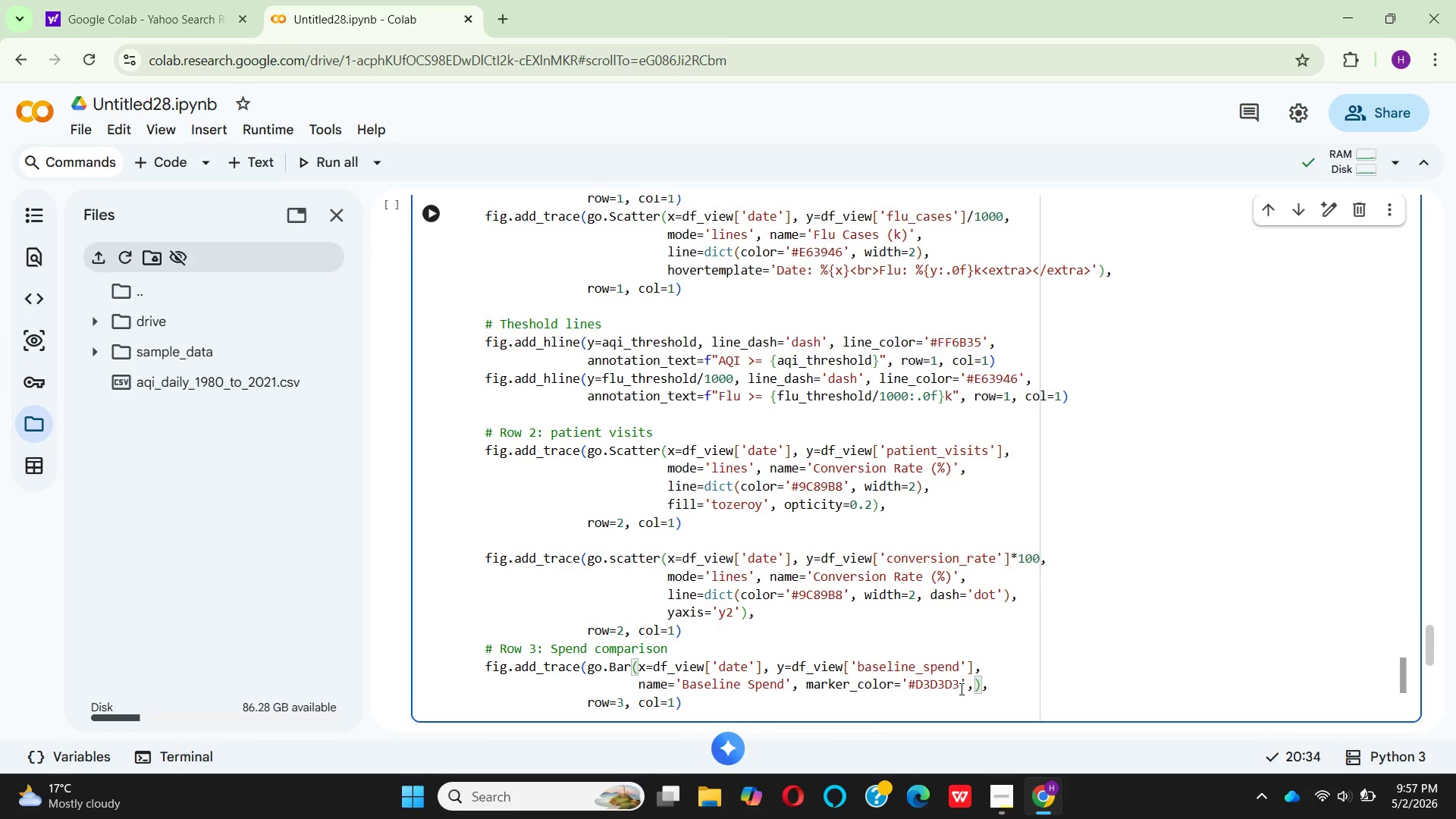 
key(Enter)
 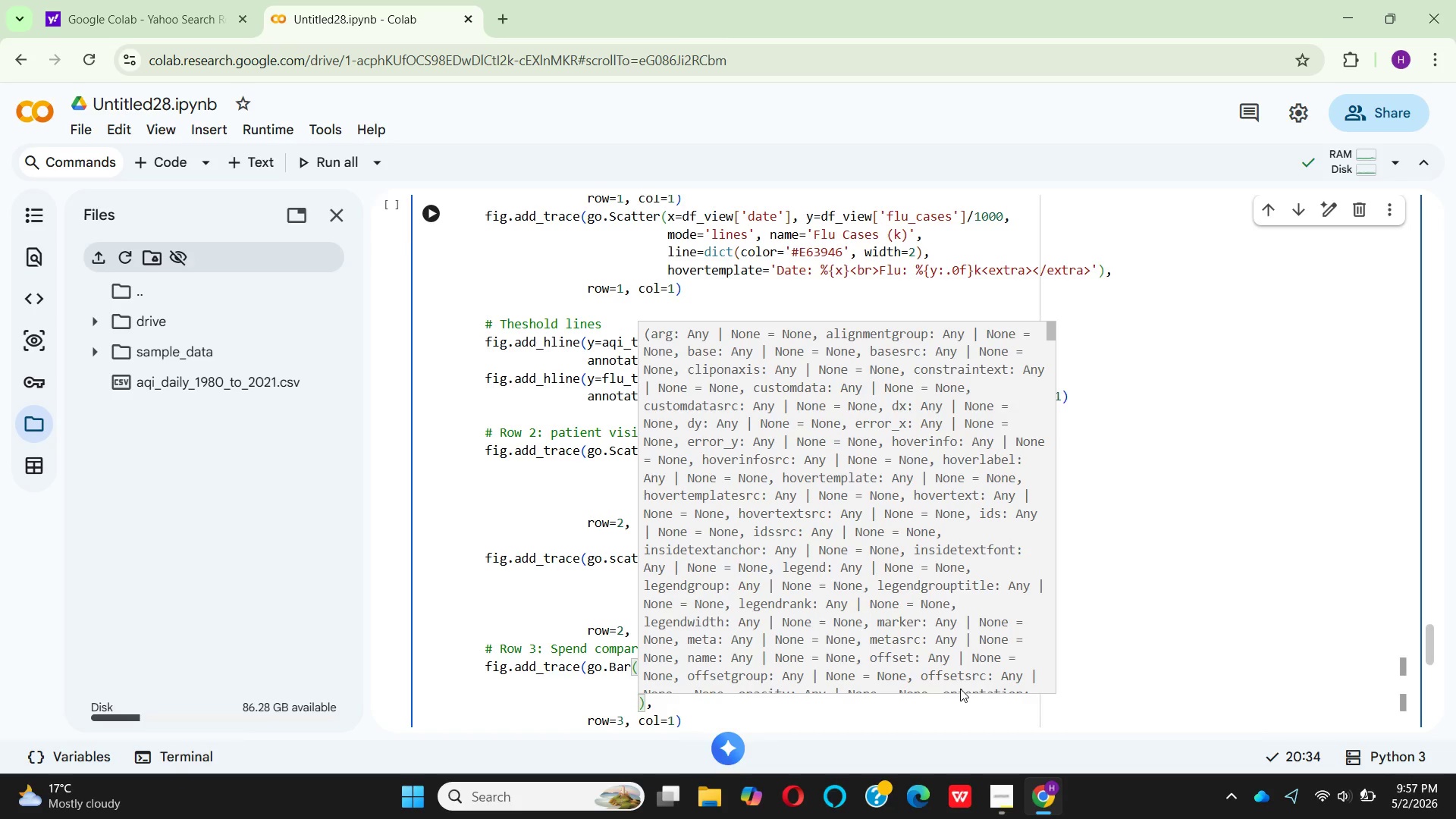 
wait(6.41)
 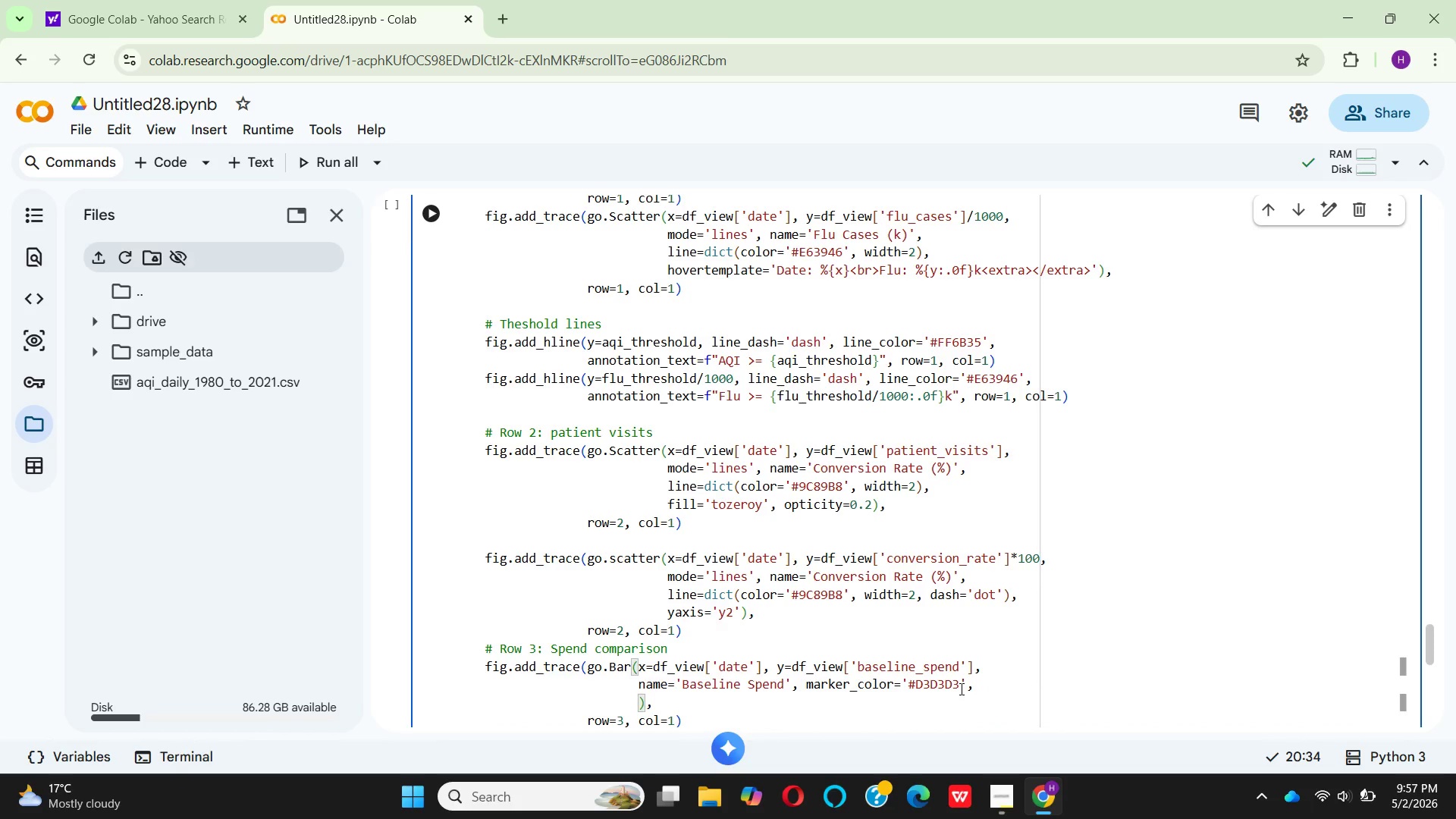 
hold_key(key=CapsLock, duration=0.53)
 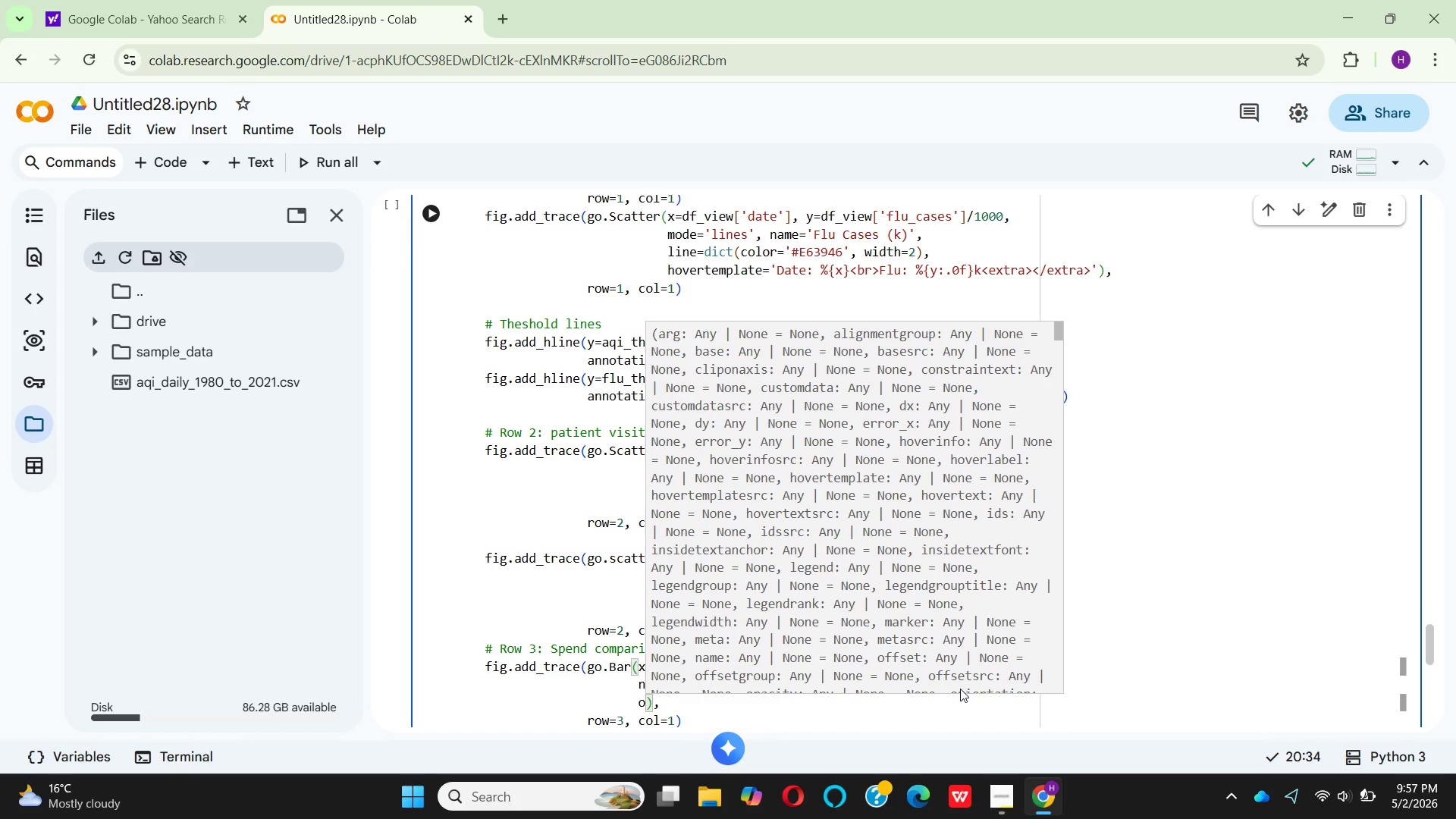 
type(opacity)
 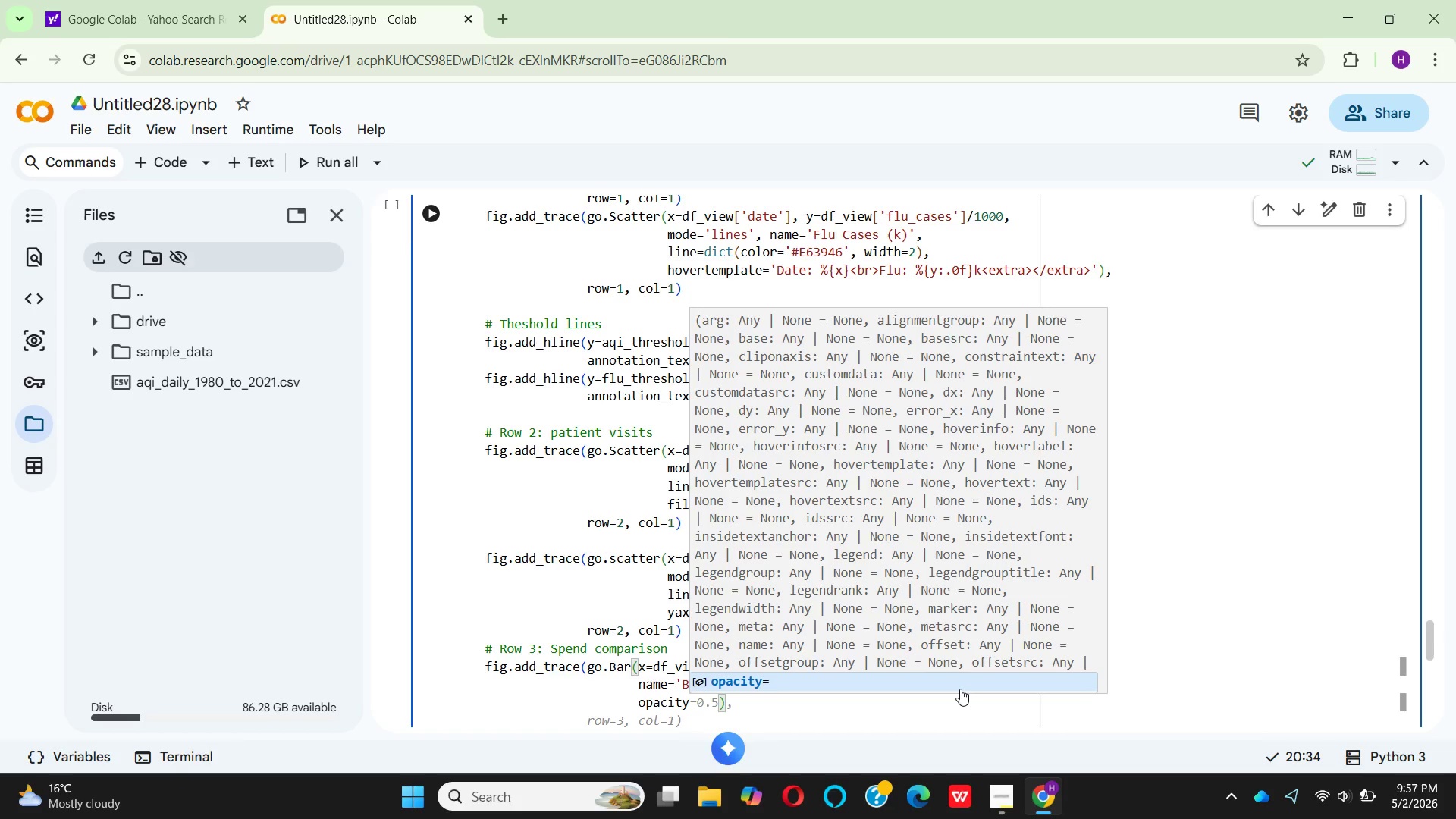 
key(Enter)
 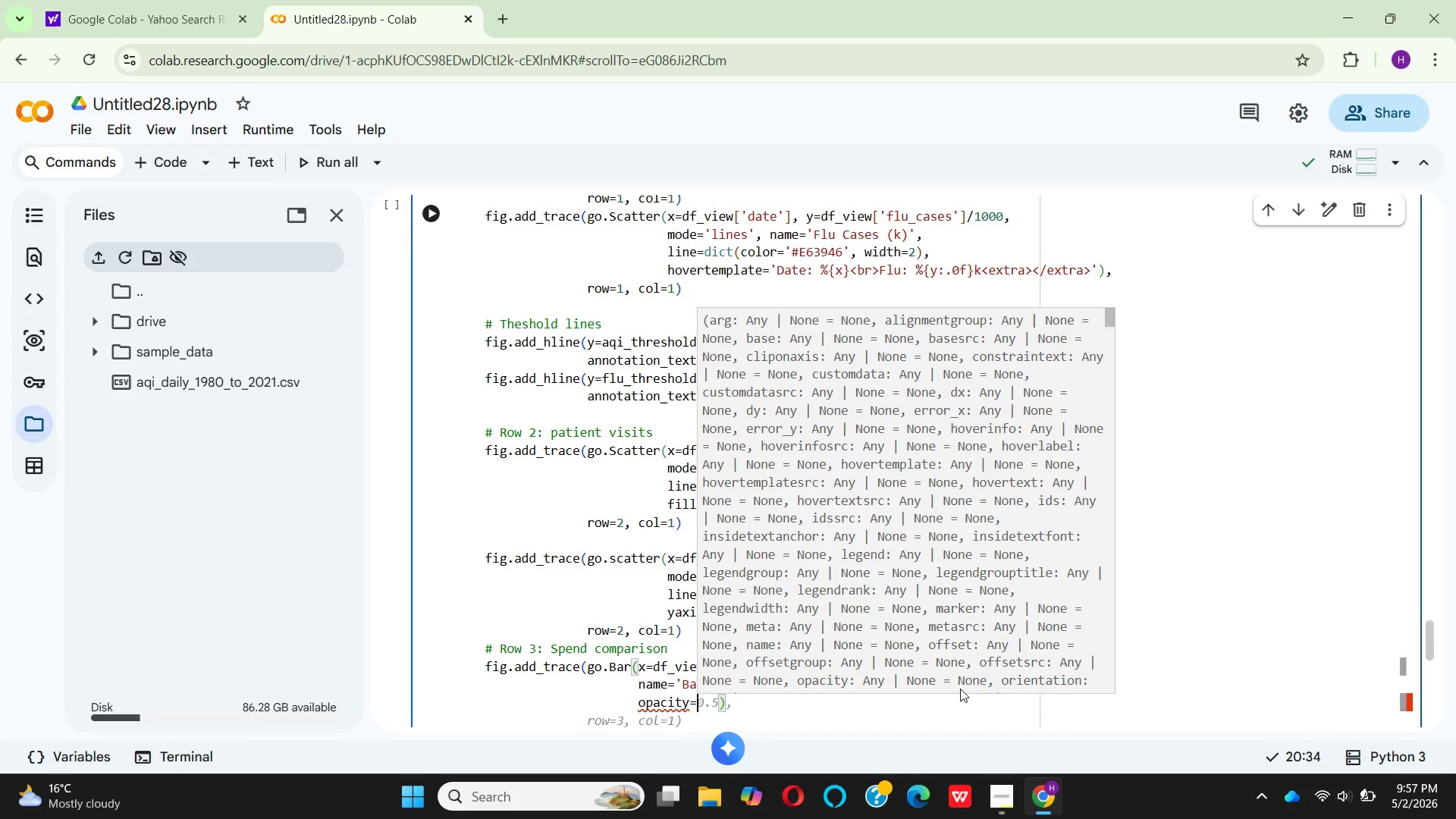 
type(0.6, show)
 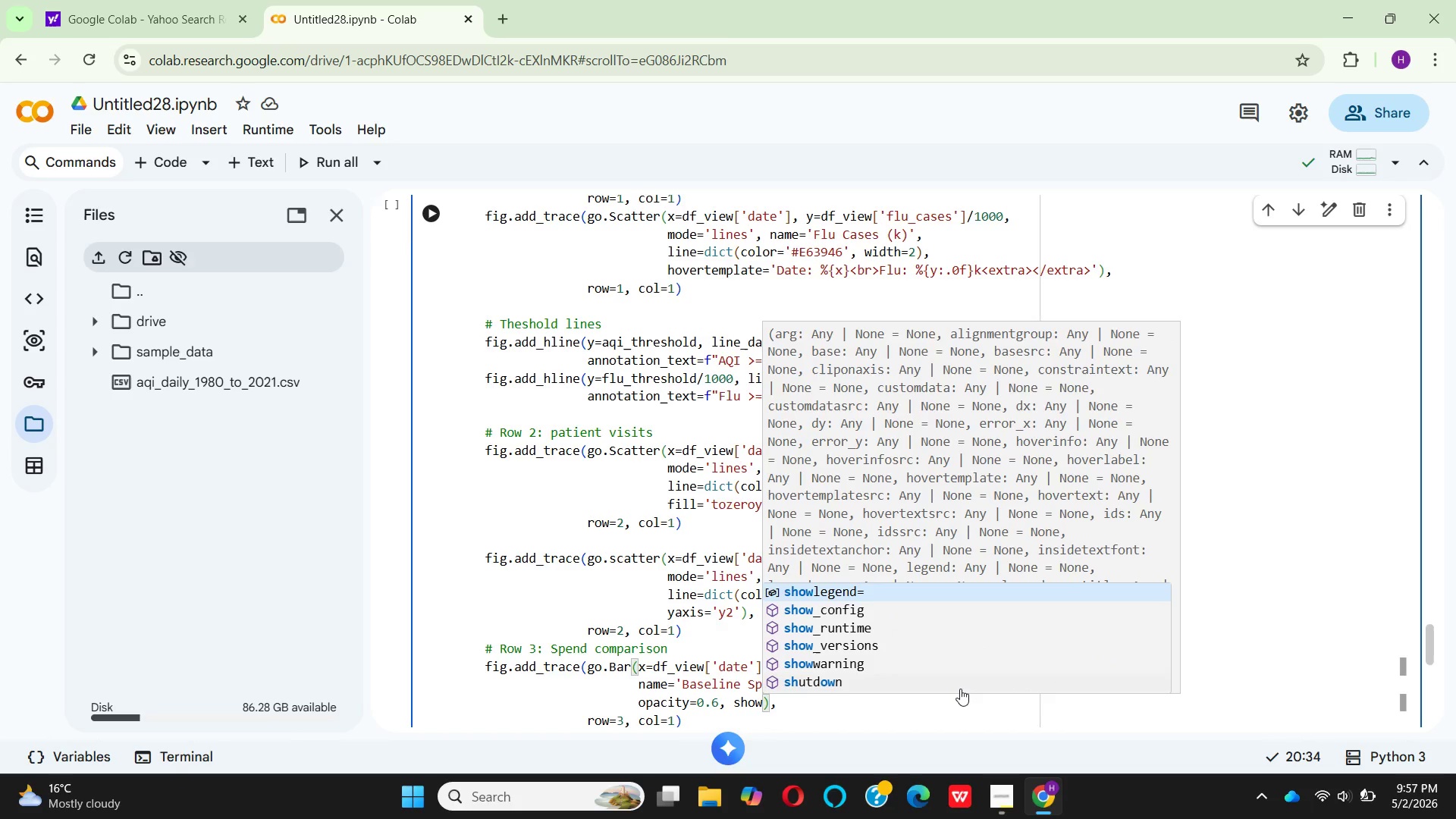 
key(Enter)
 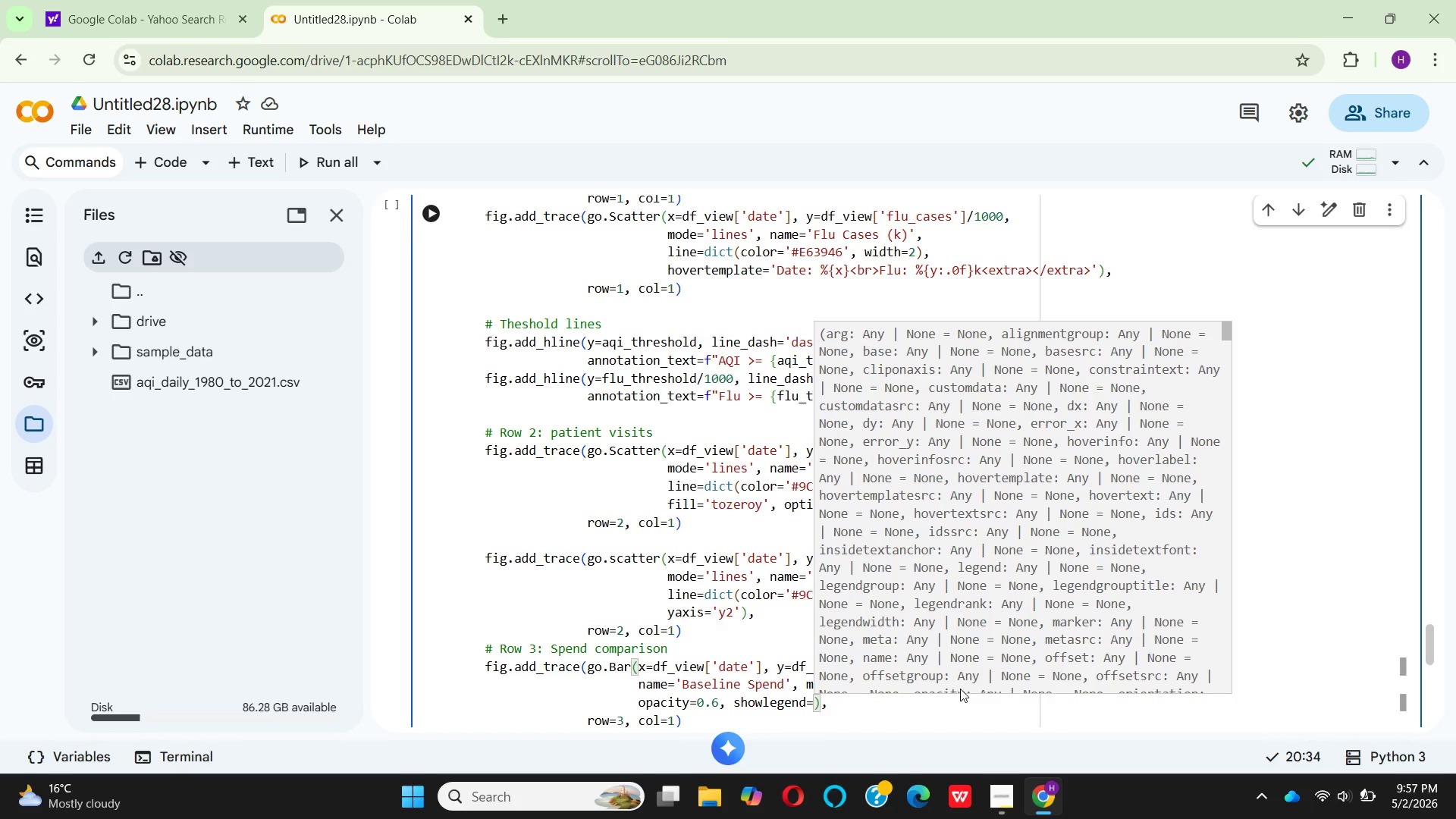 
type(True)
 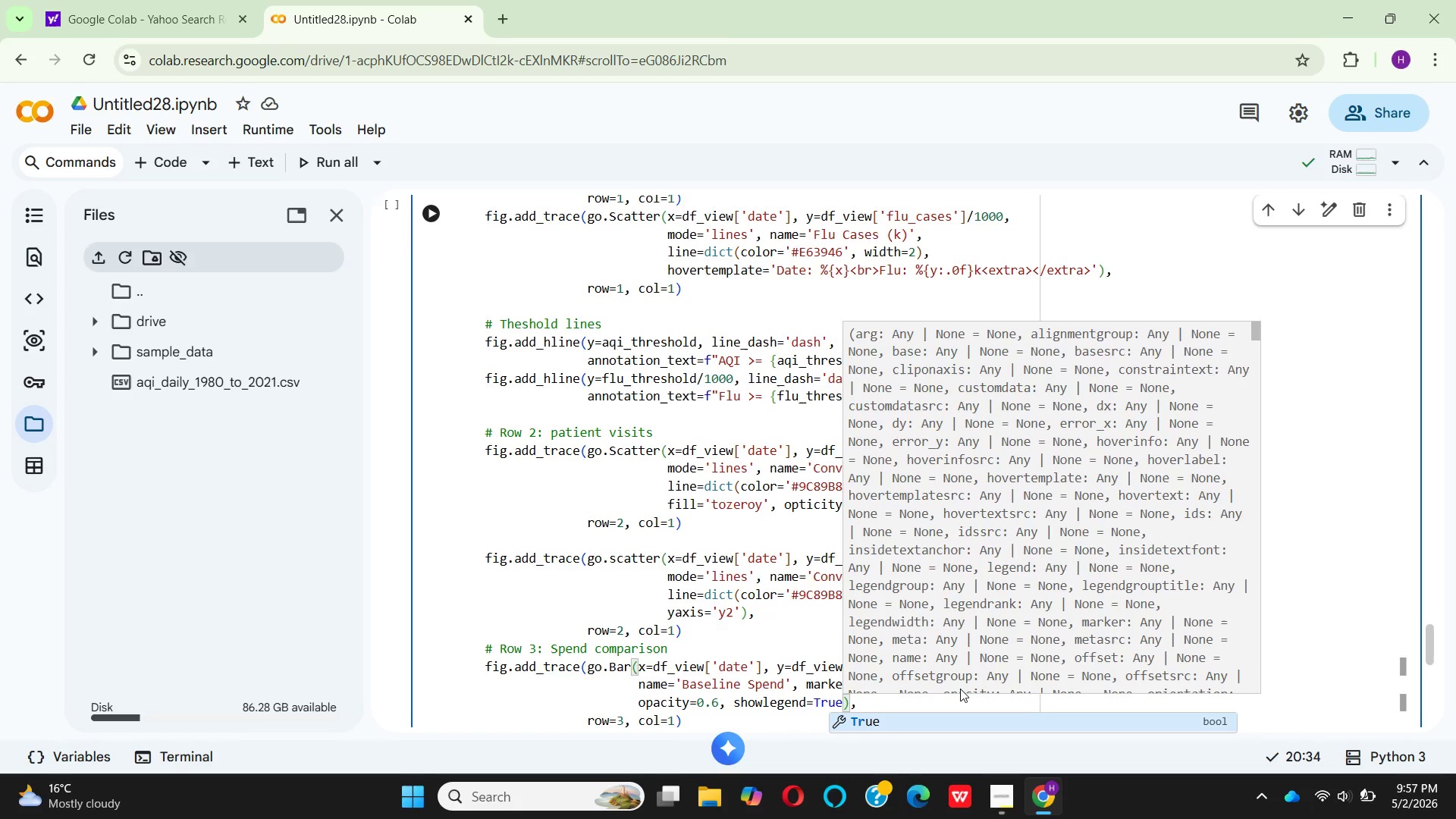 
key(Enter)
 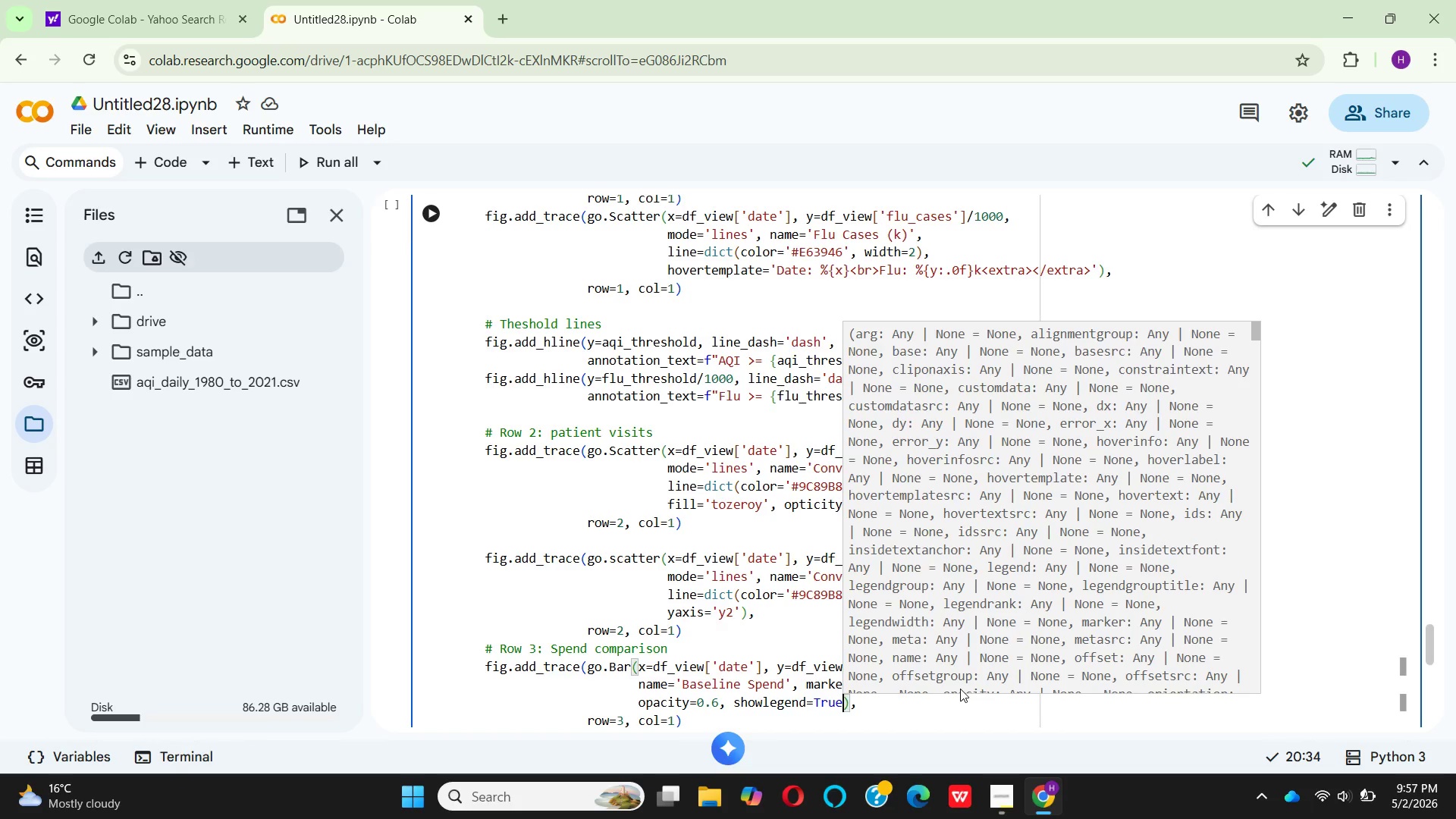 
key(ArrowRight)
 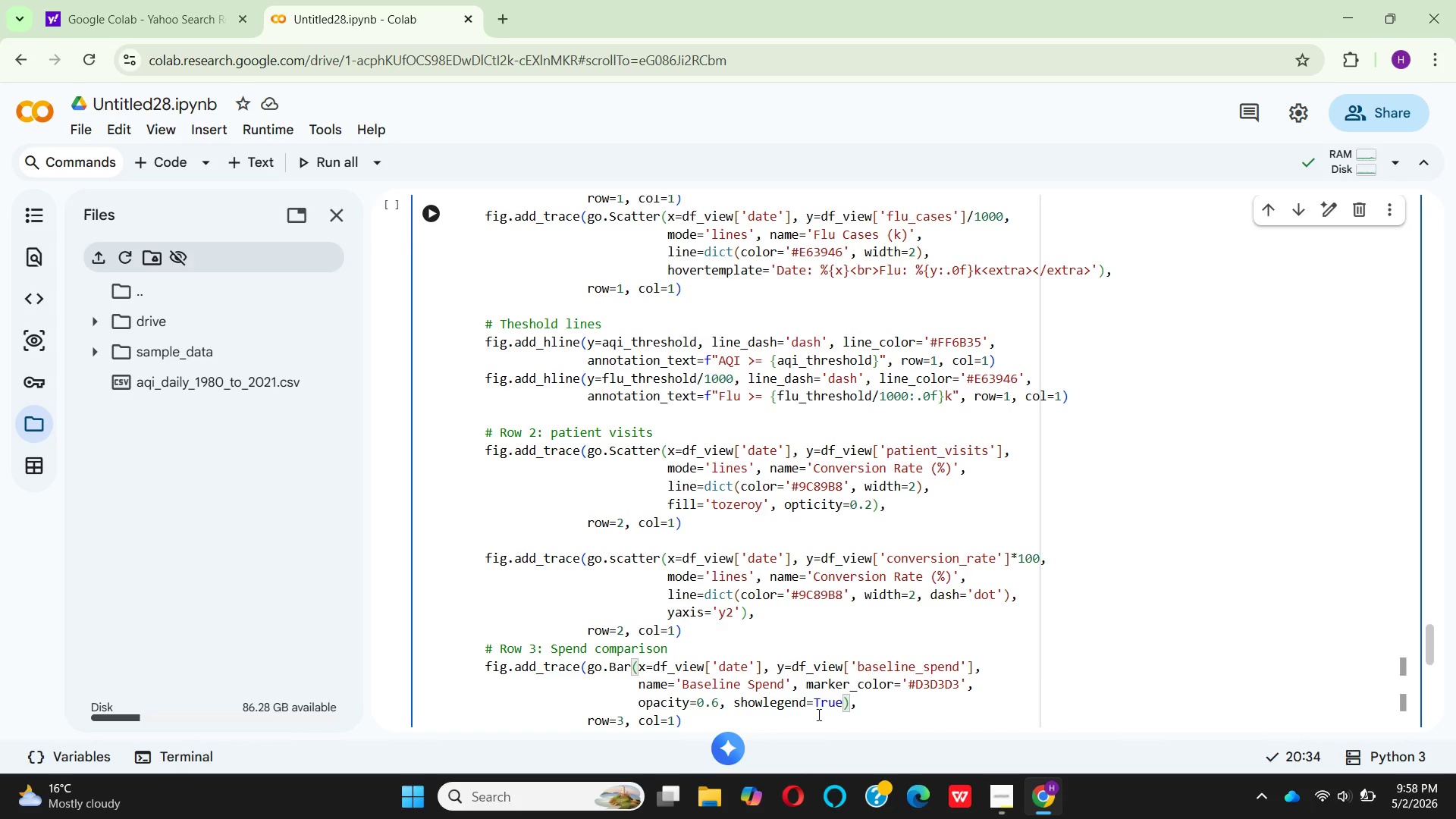 
scroll: coordinate [789, 686], scroll_direction: down, amount: 2.0
 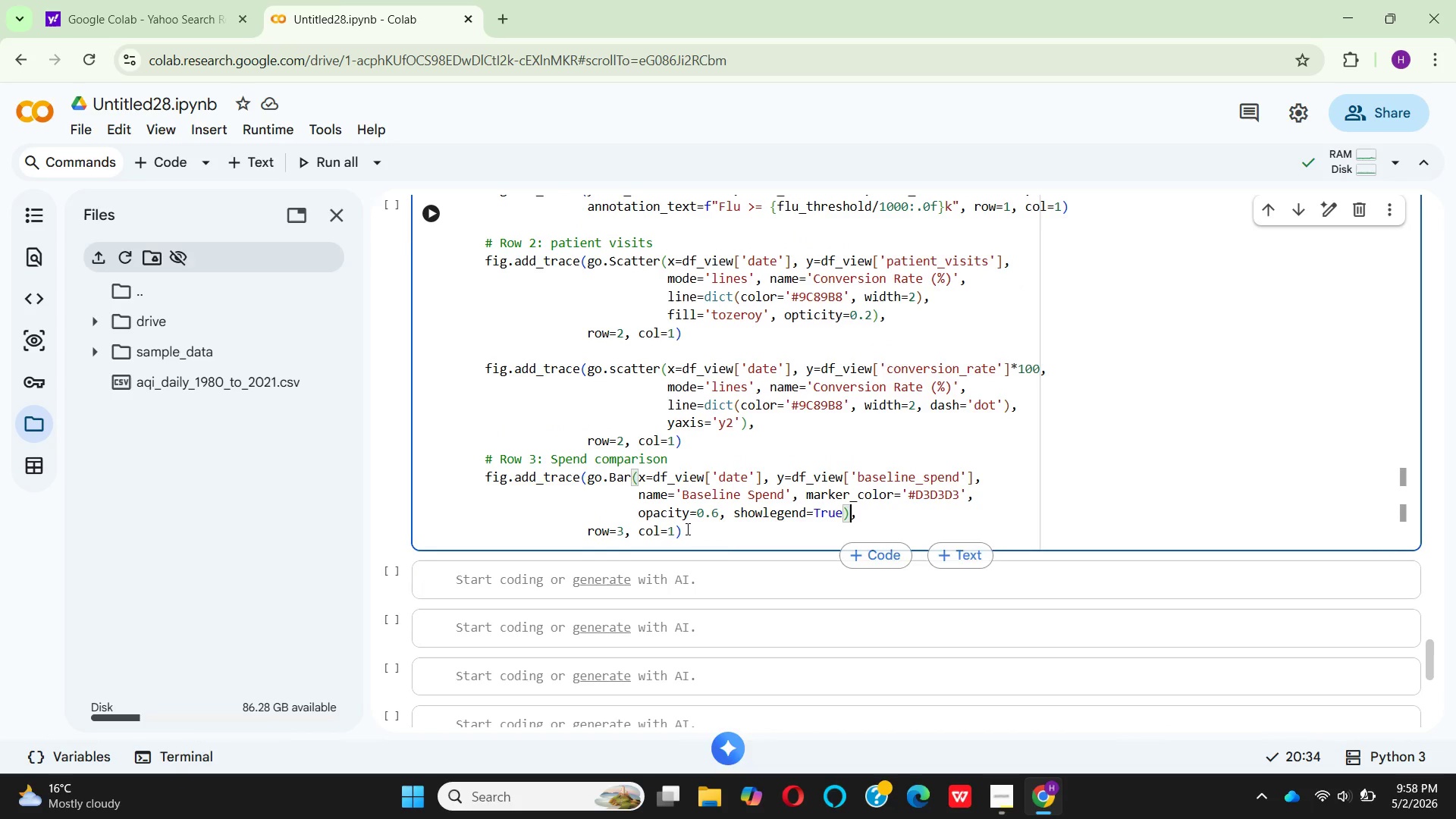 
left_click([686, 529])
 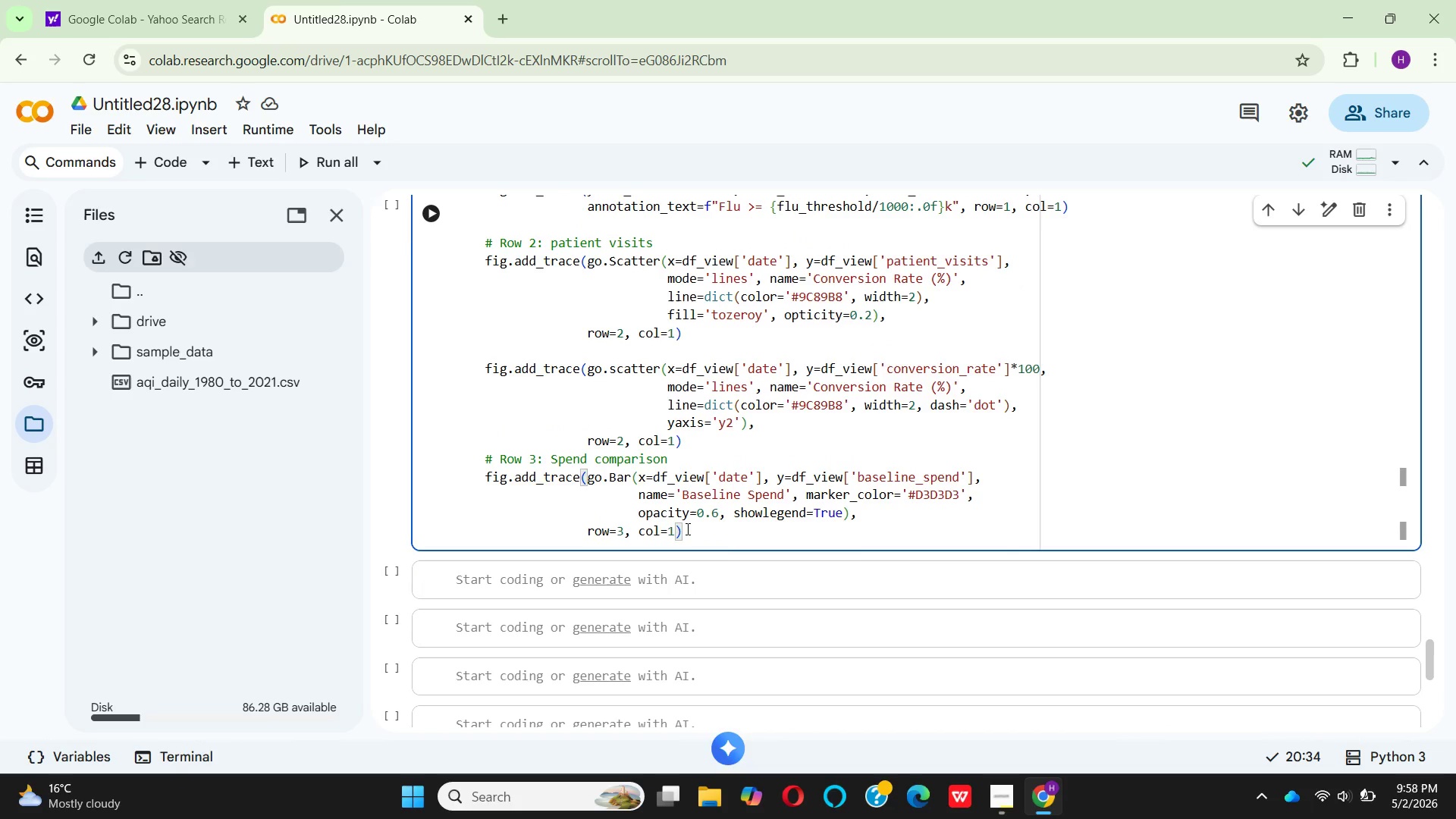 
key(Enter)
 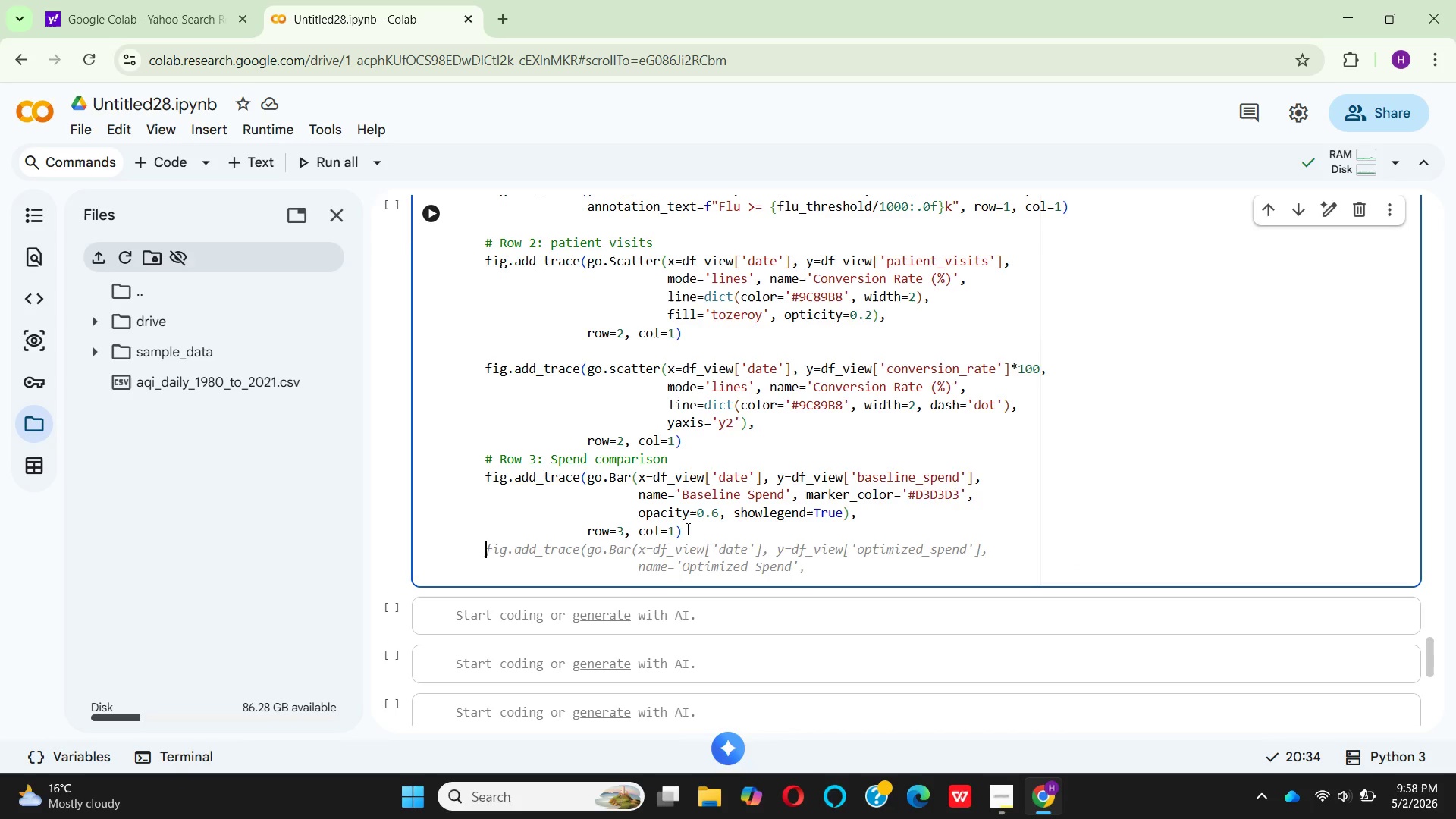 
type(fi)
key(Backspace)
key(Backspace)
 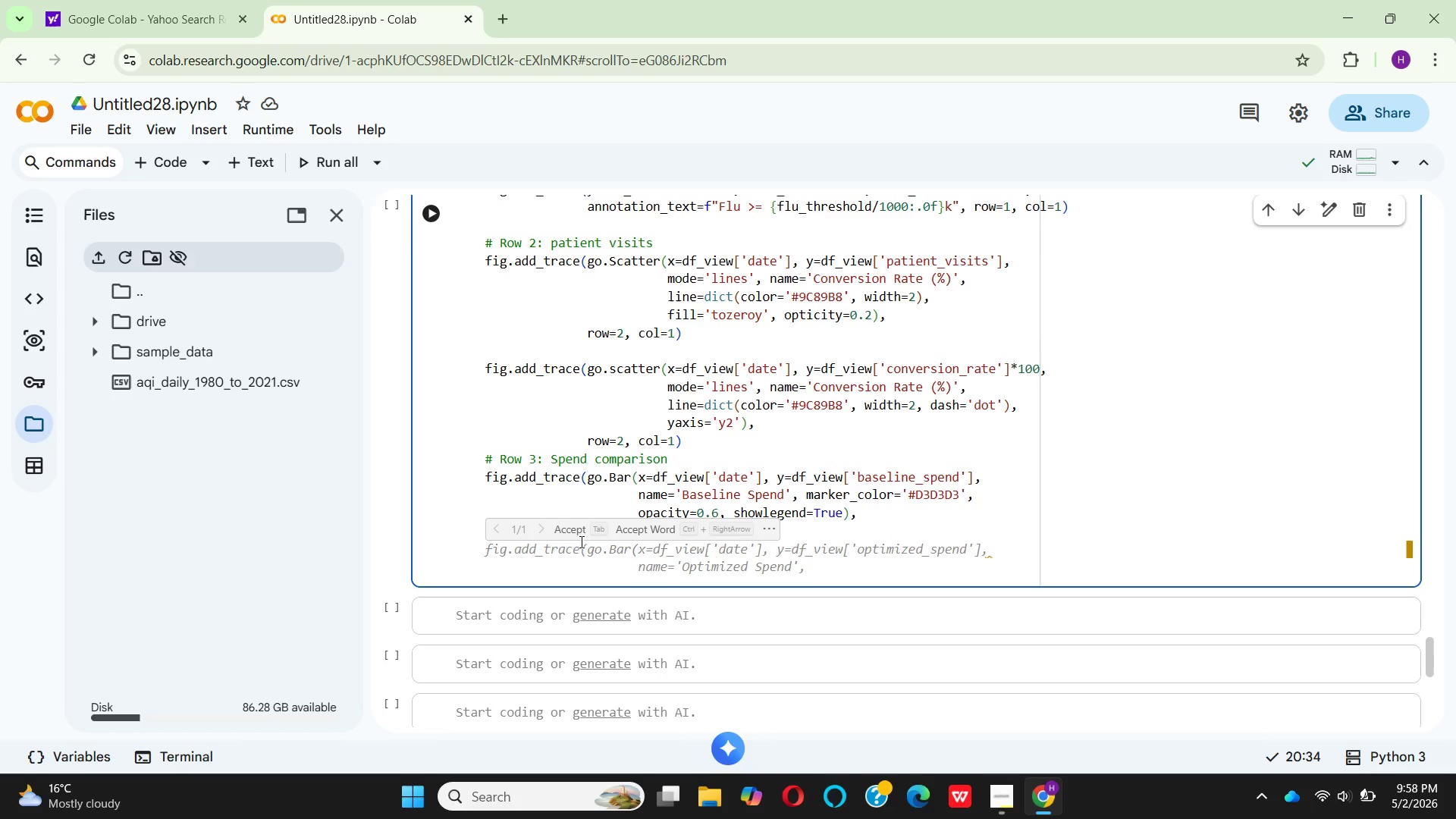 
left_click([571, 535])
 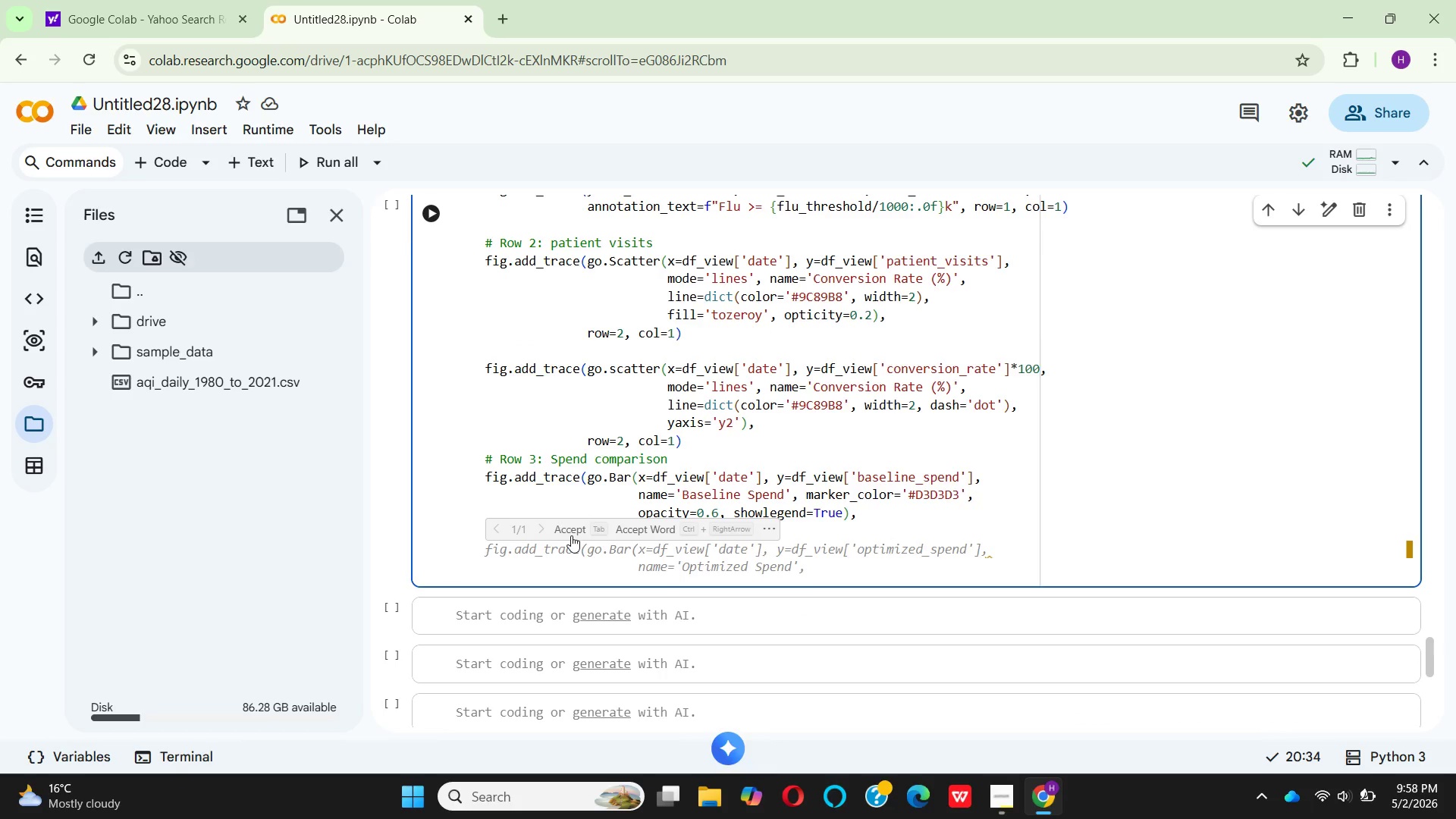 
mouse_move([607, 554])
 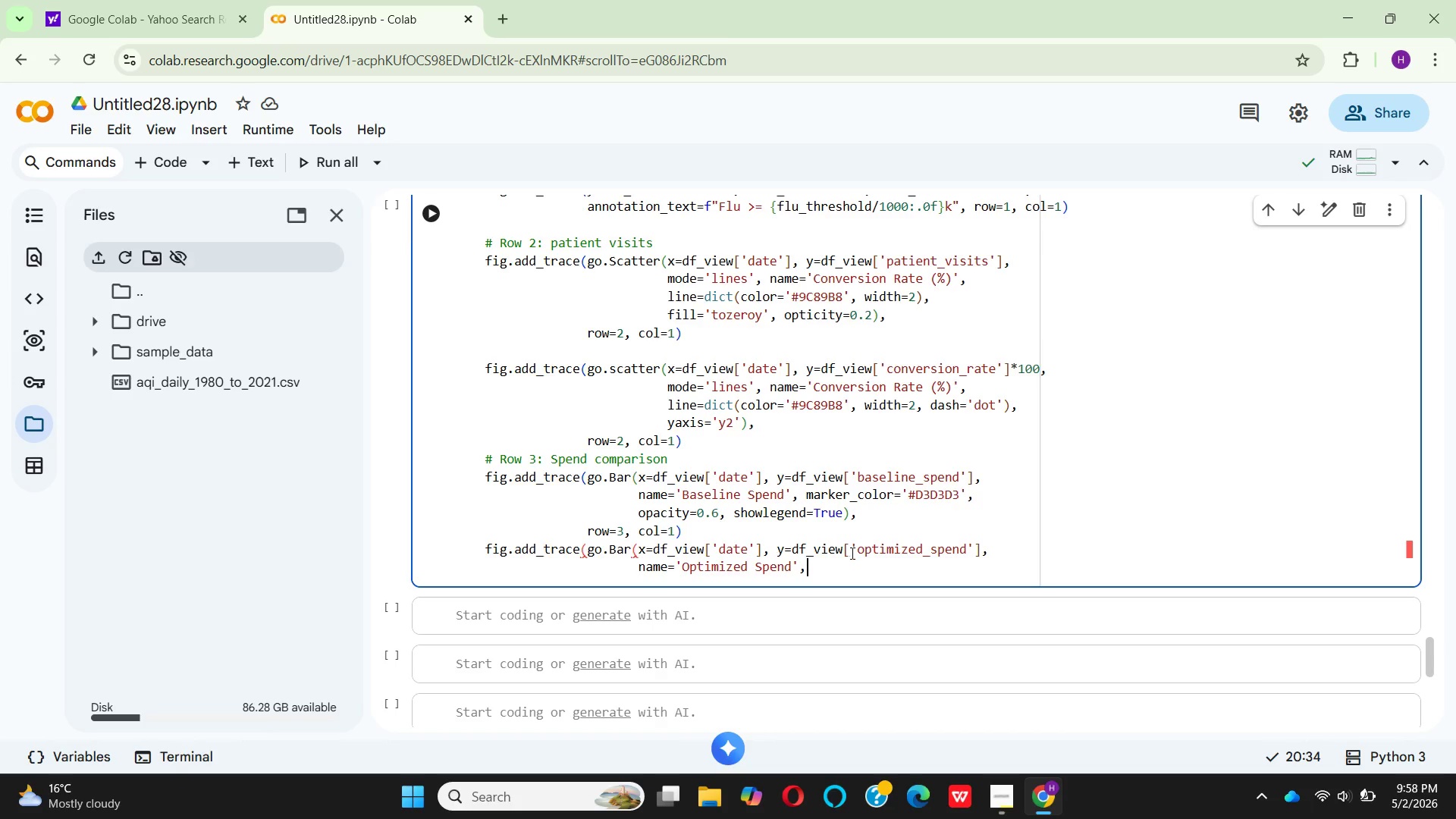 
wait(11.75)
 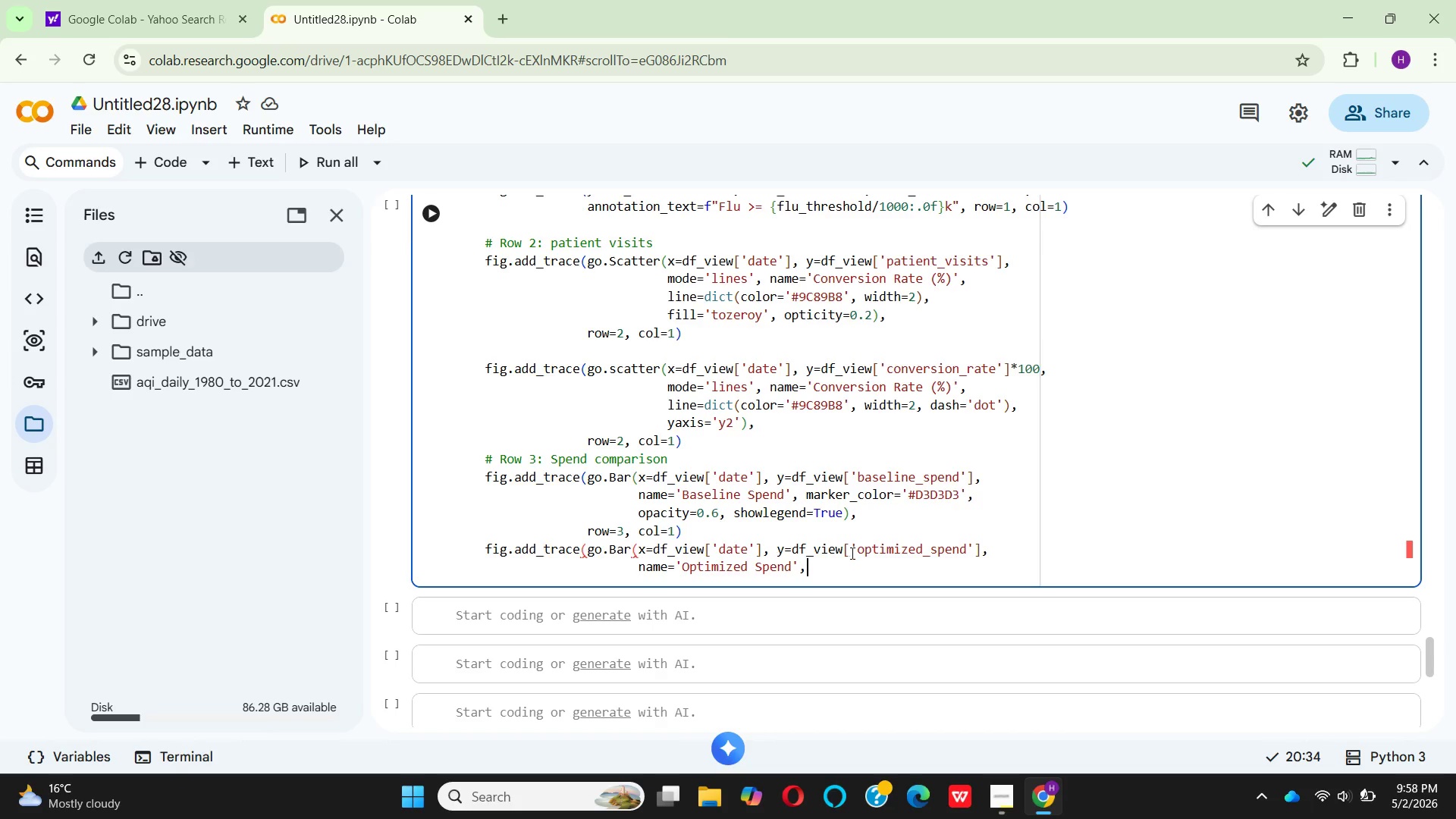 
type( mar)
 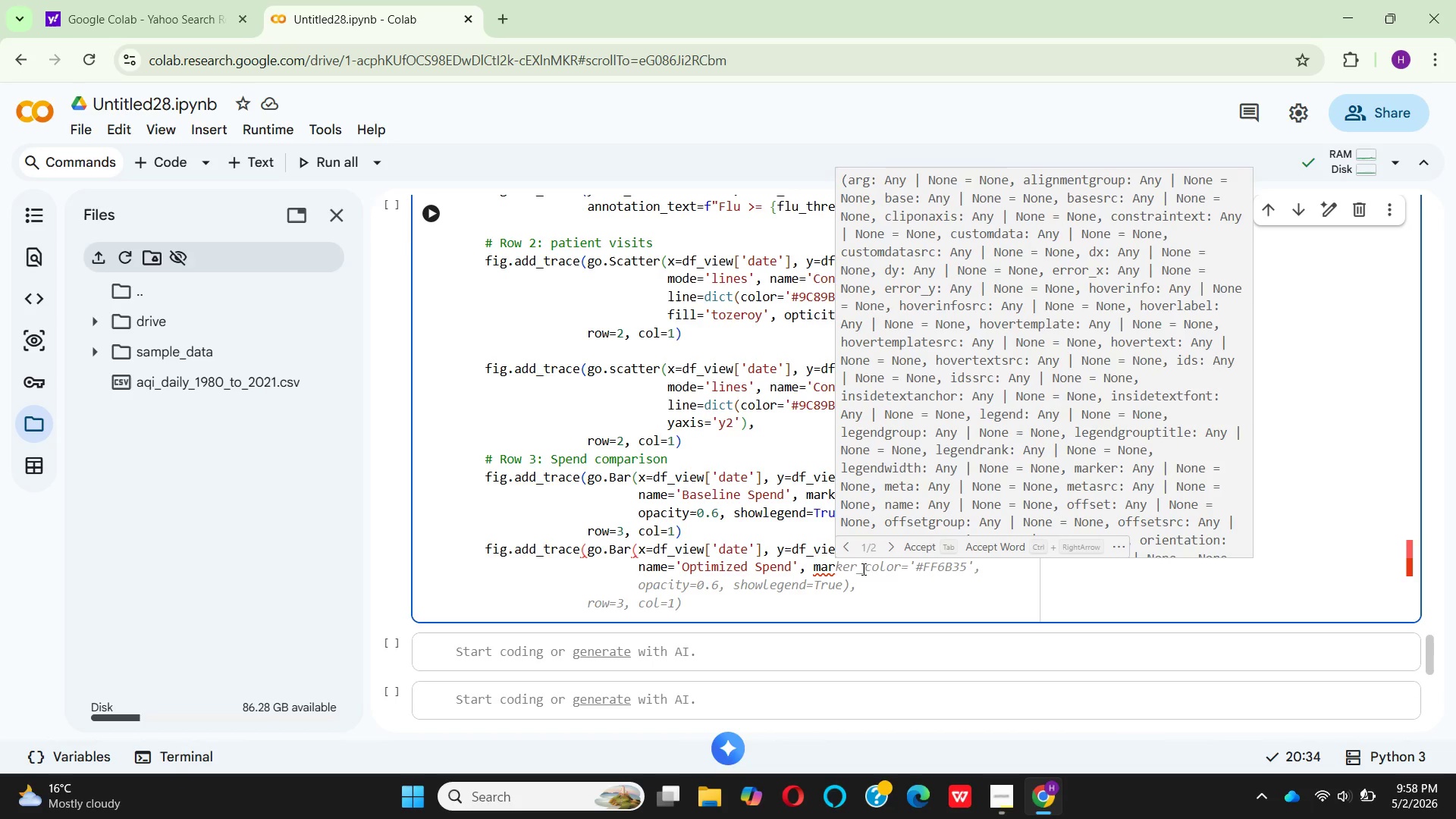 
left_click([919, 548])
 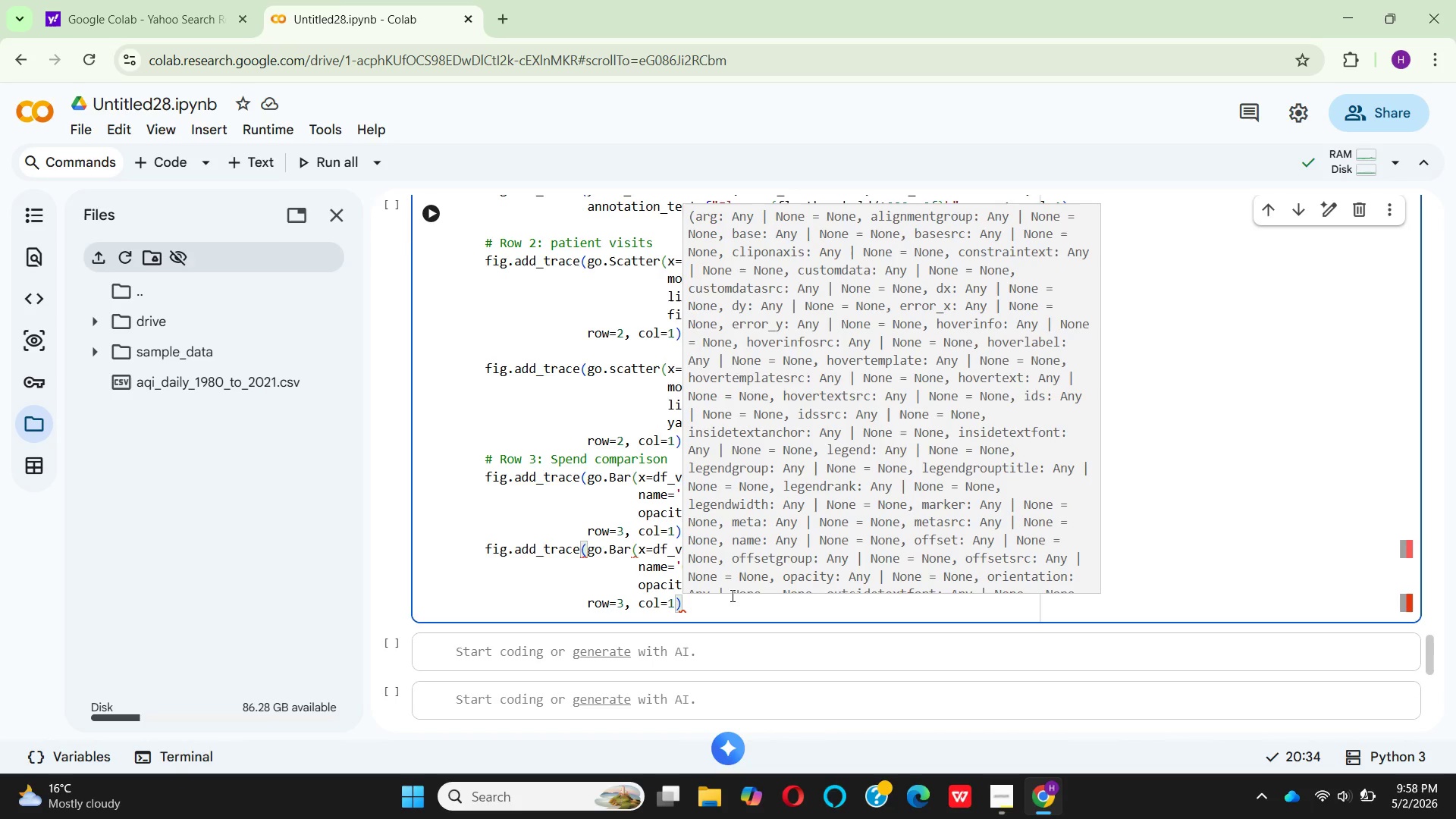 
left_click([729, 598])
 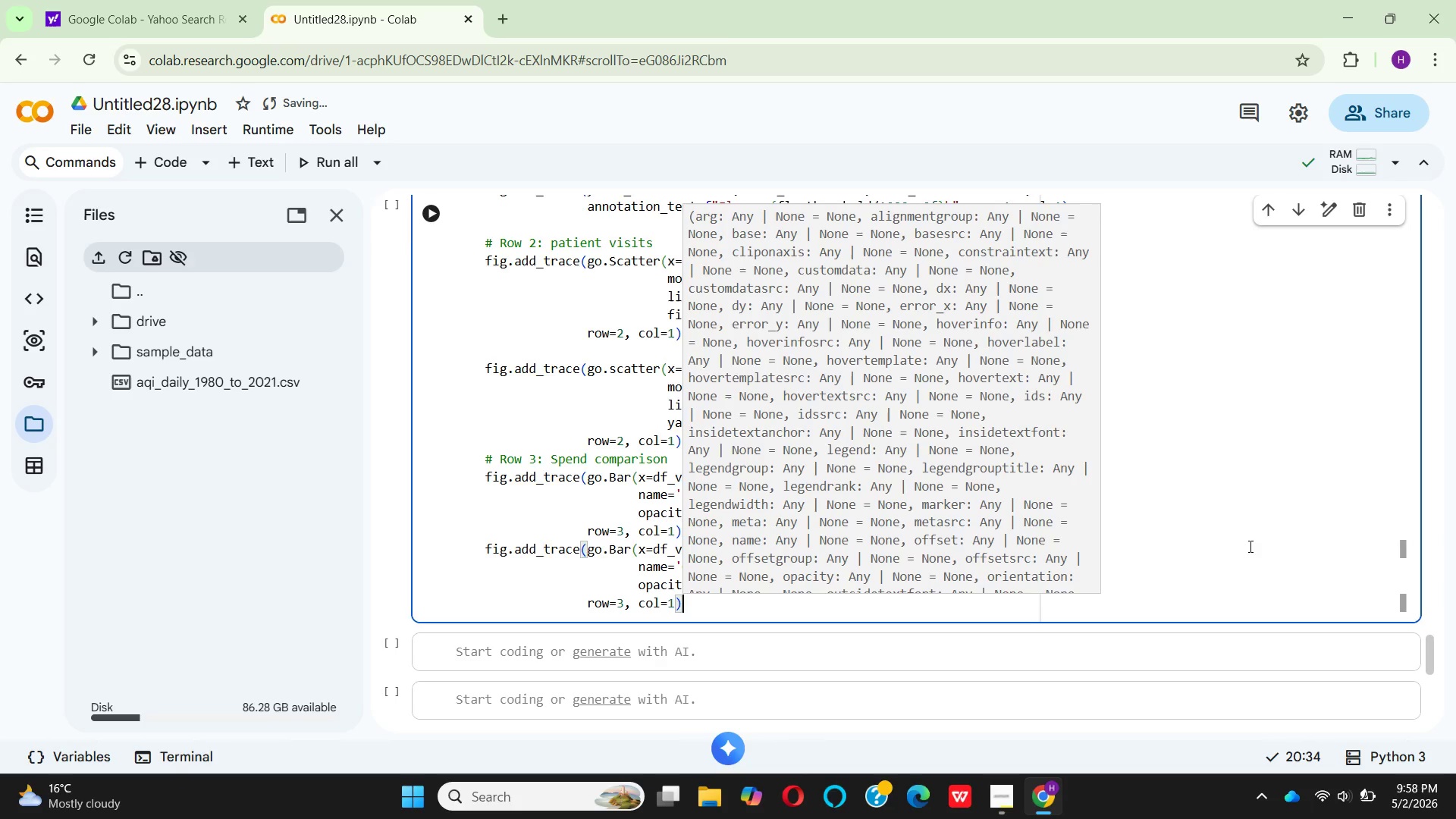 
left_click([1166, 532])
 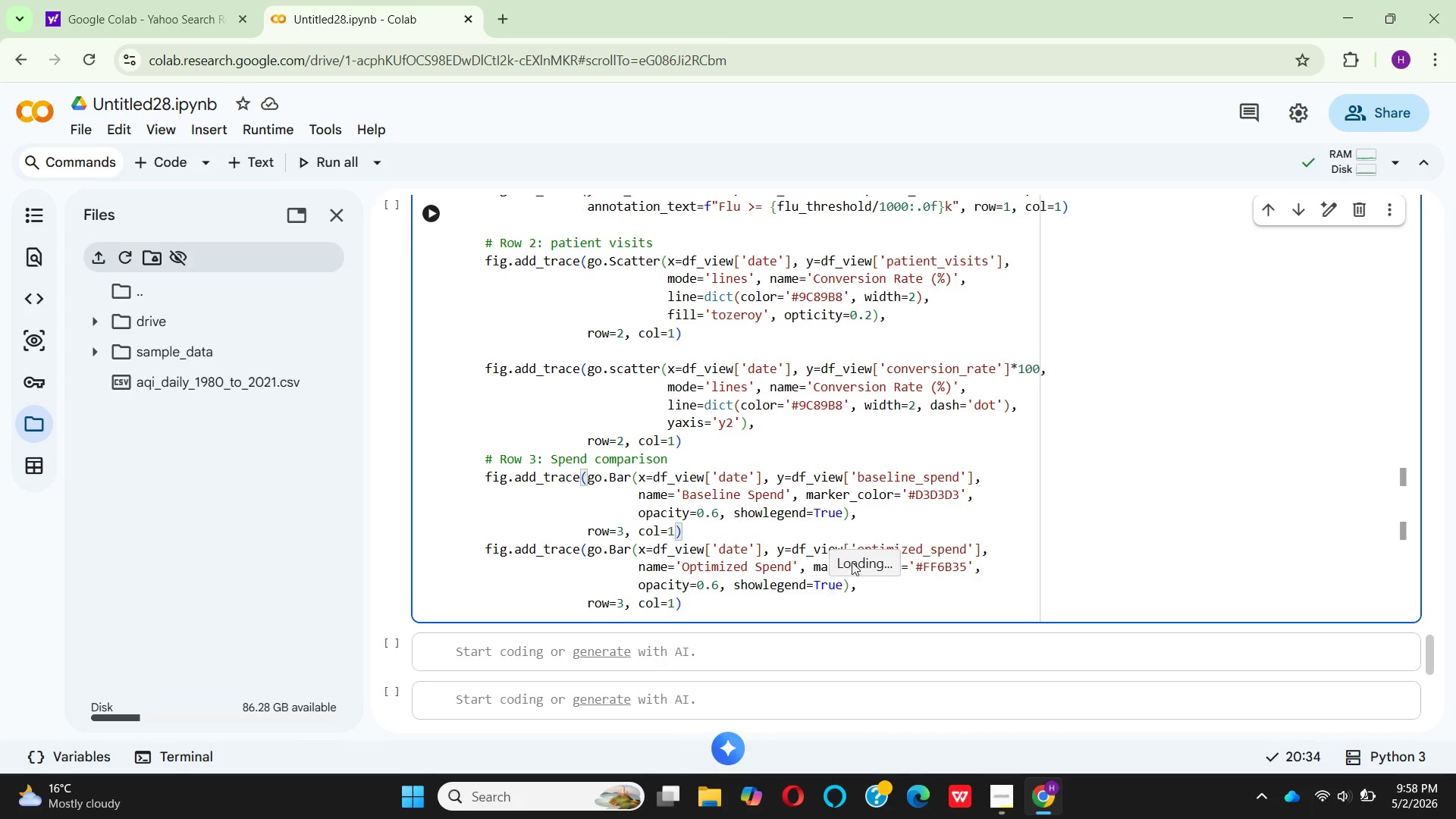 
wait(7.45)
 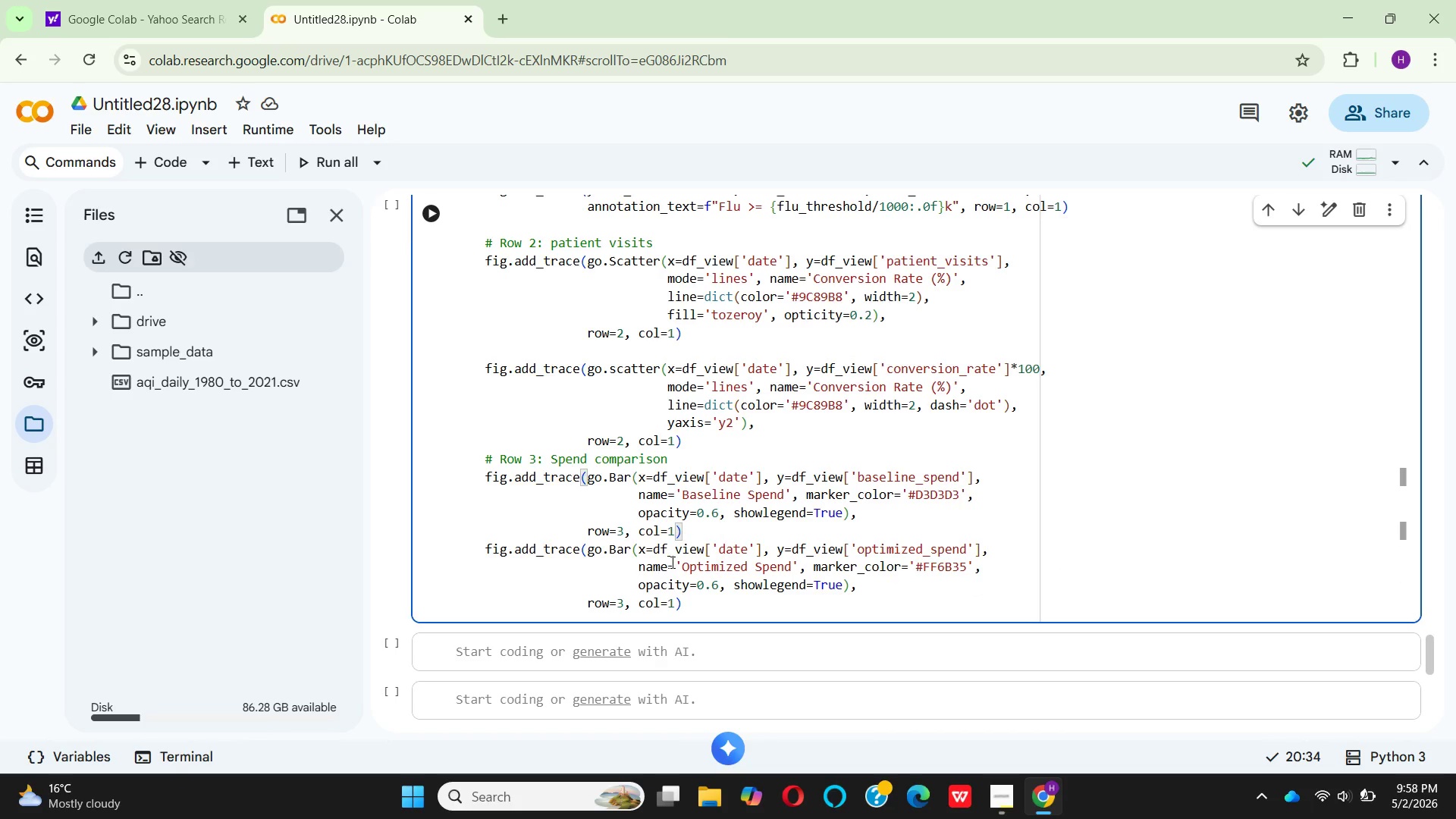 
left_click([968, 566])
 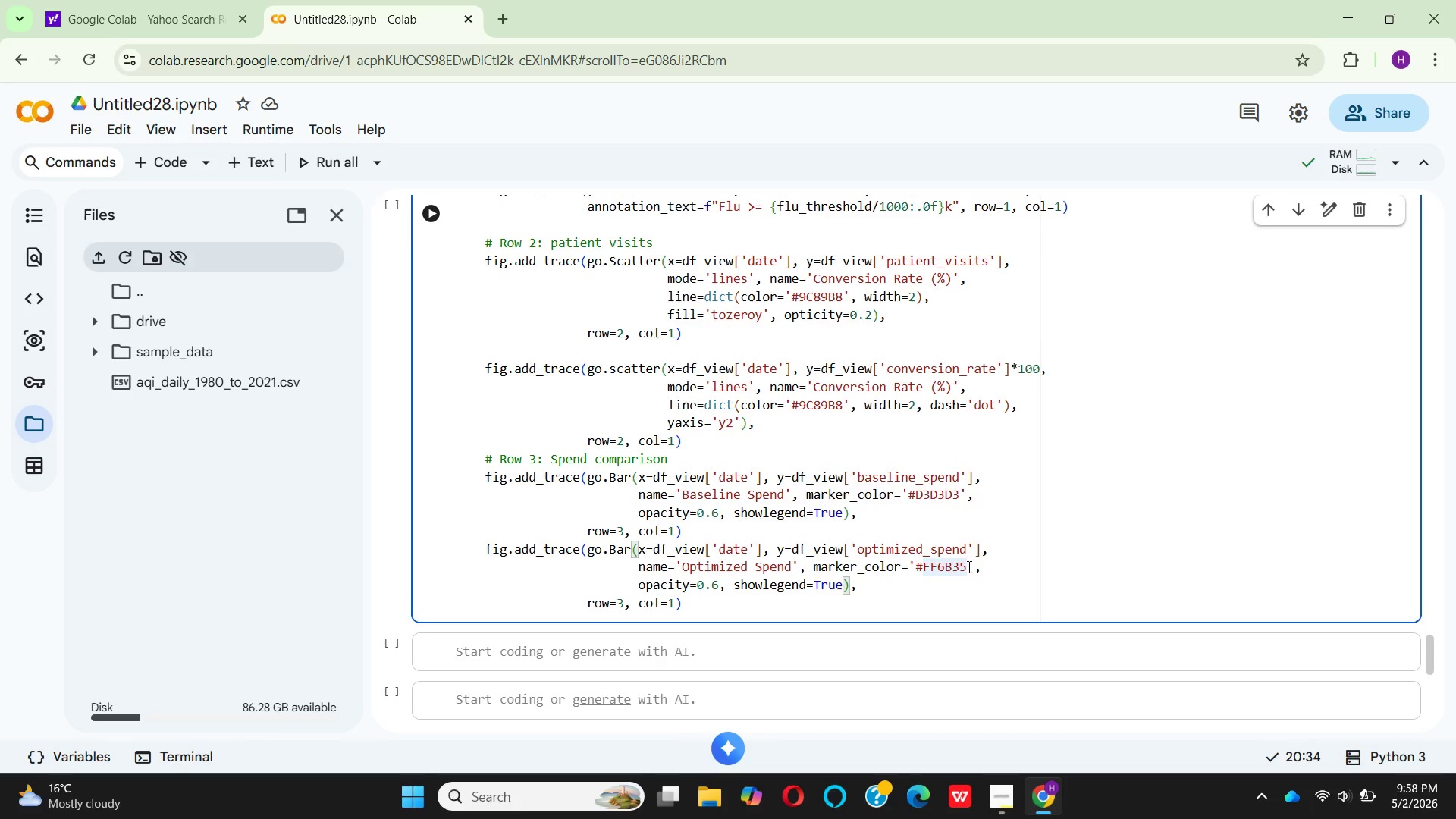 
key(Backspace)
key(Backspace)
key(Backspace)
key(Backspace)
key(Backspace)
key(Backspace)
type(1B2)
key(Backspace)
type(4332)
 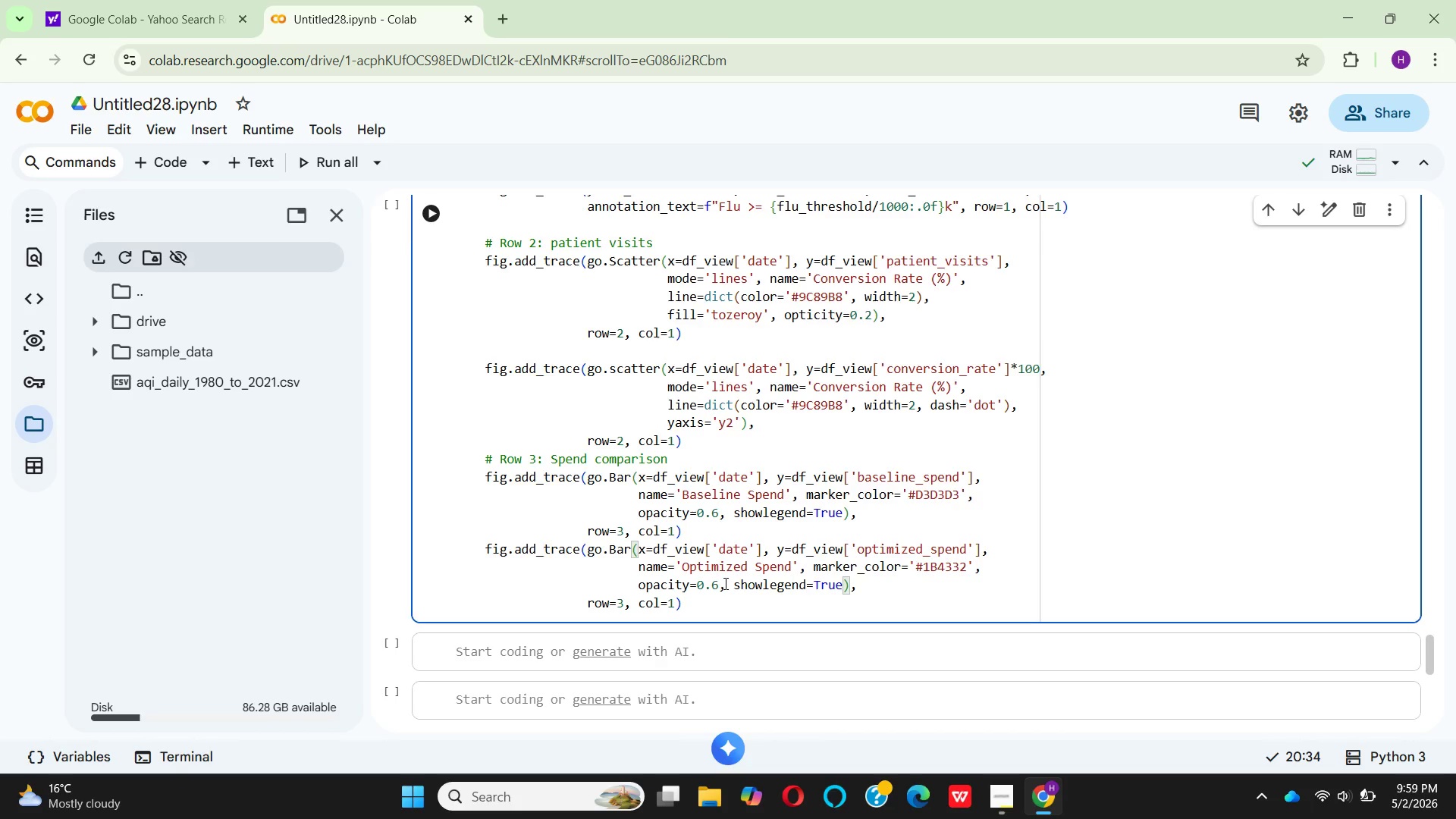 
wait(7.34)
 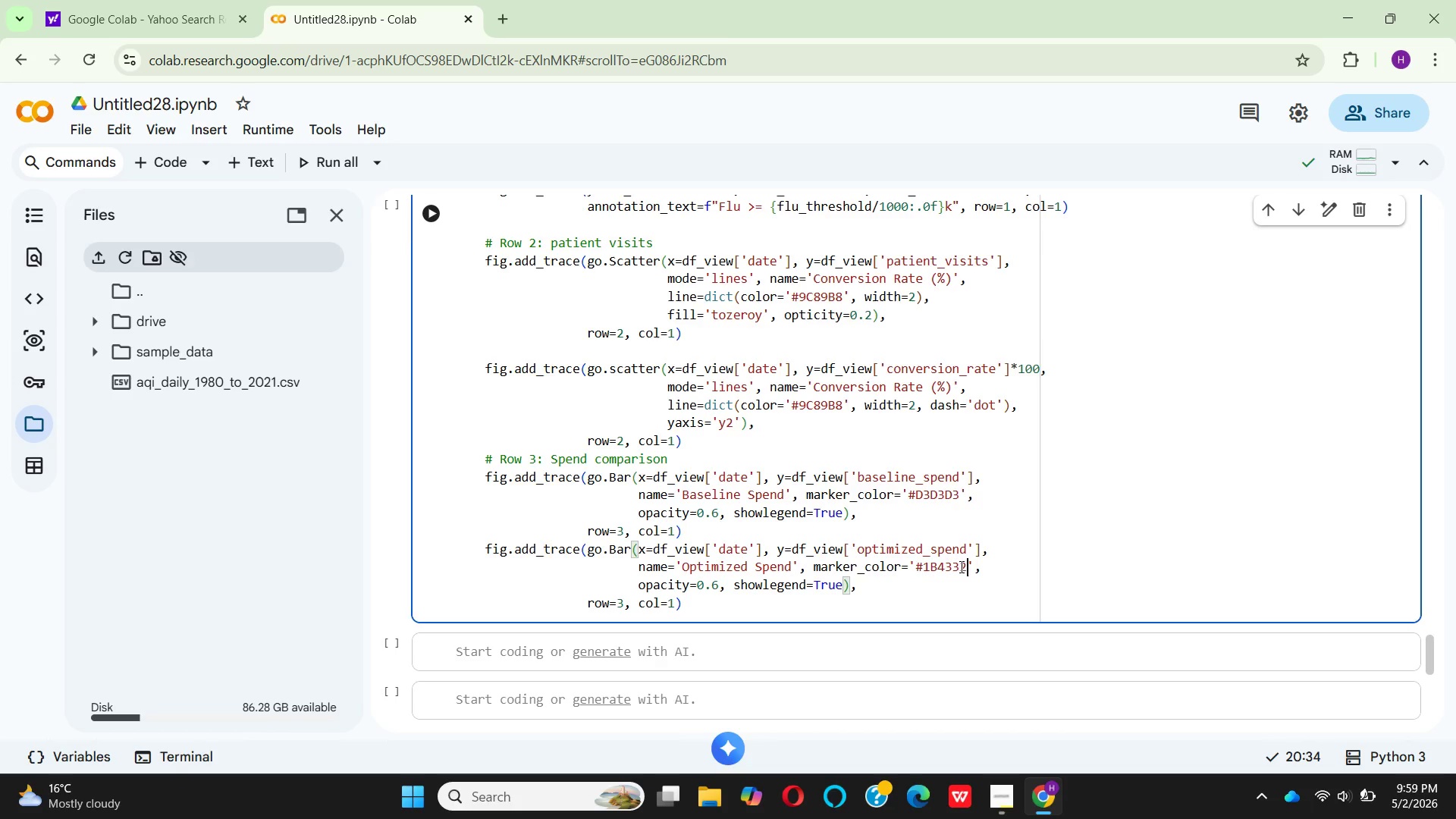 
left_click([717, 583])
 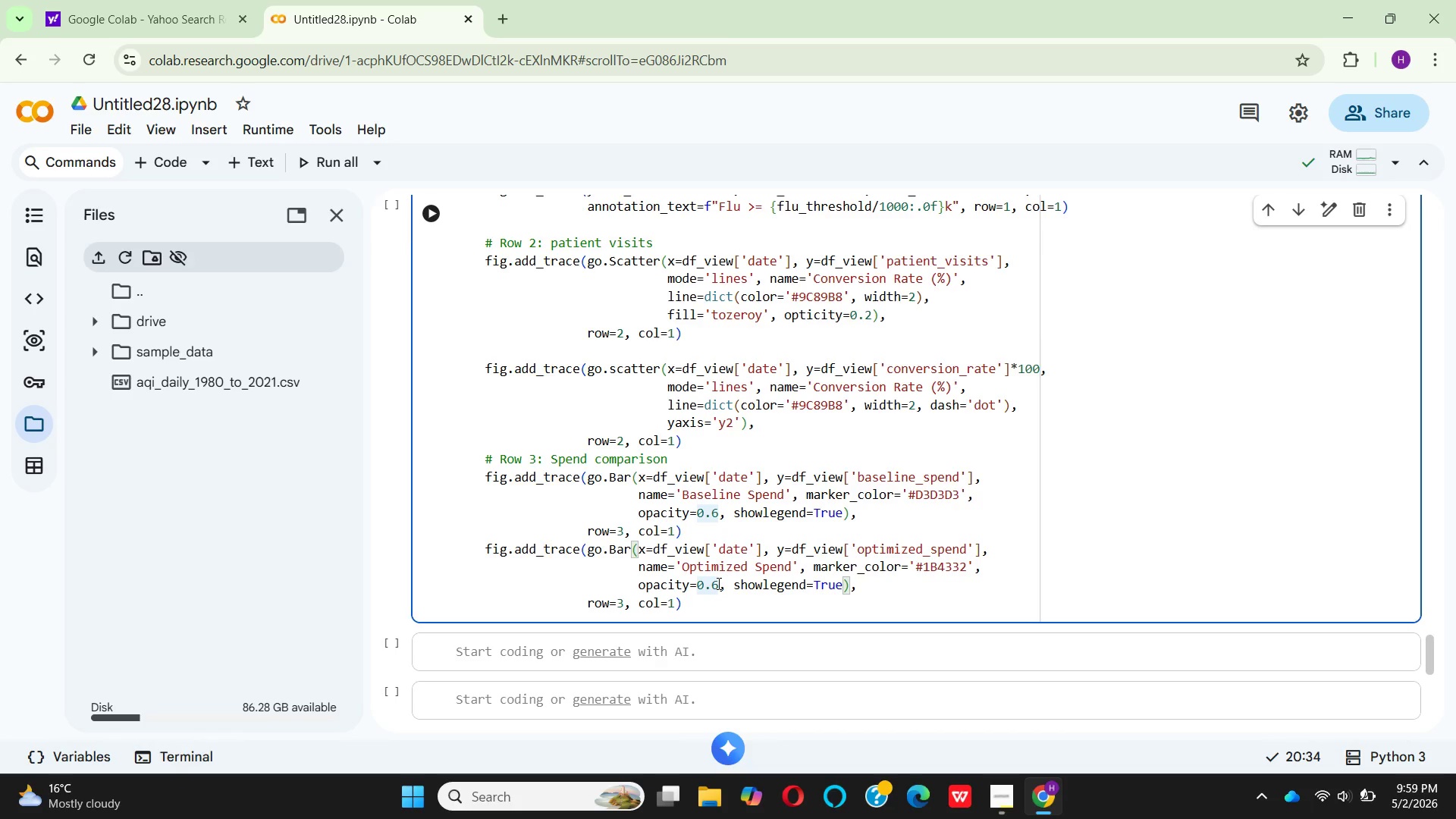 
key(Backspace)
 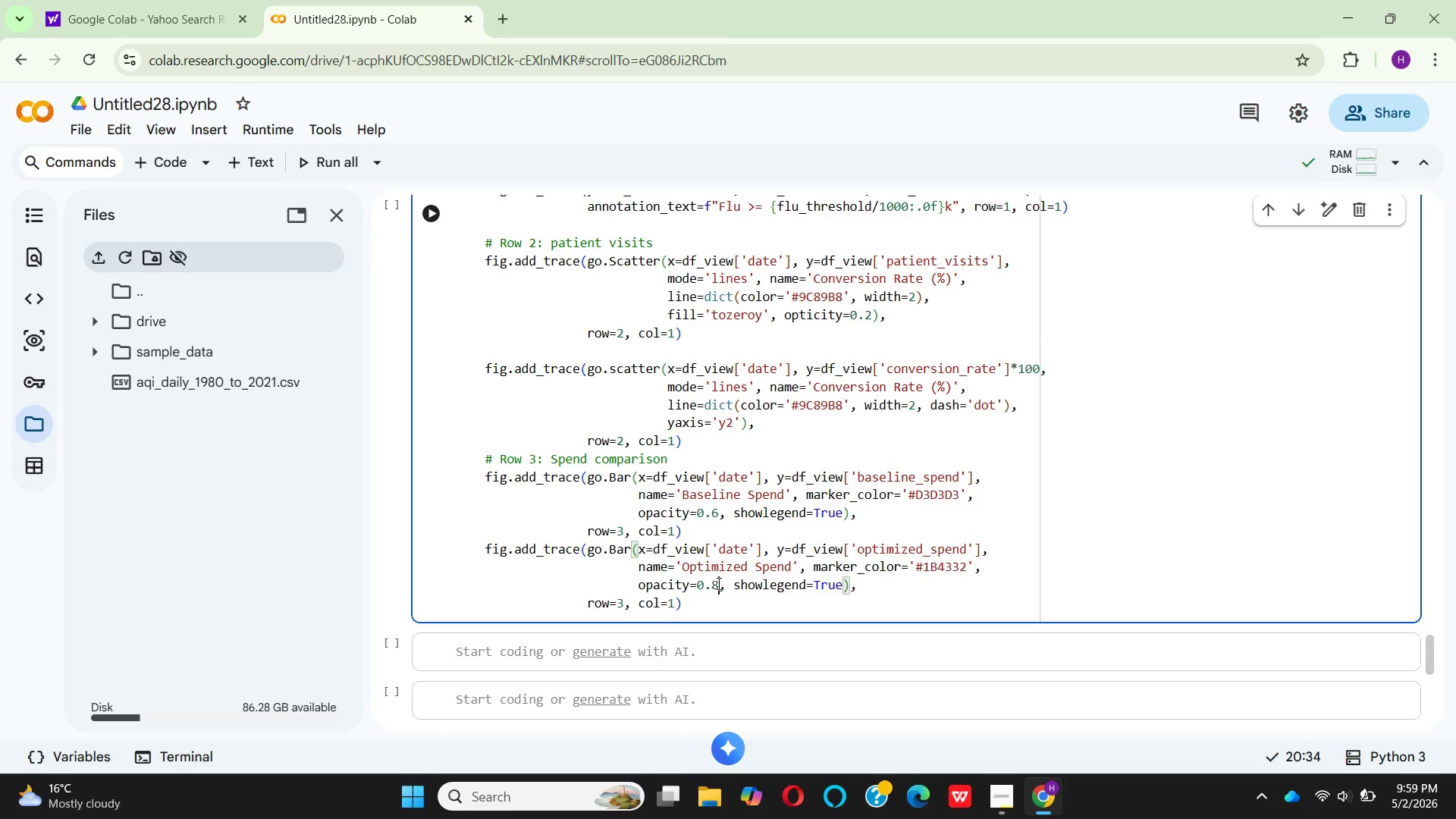 
key(8)
 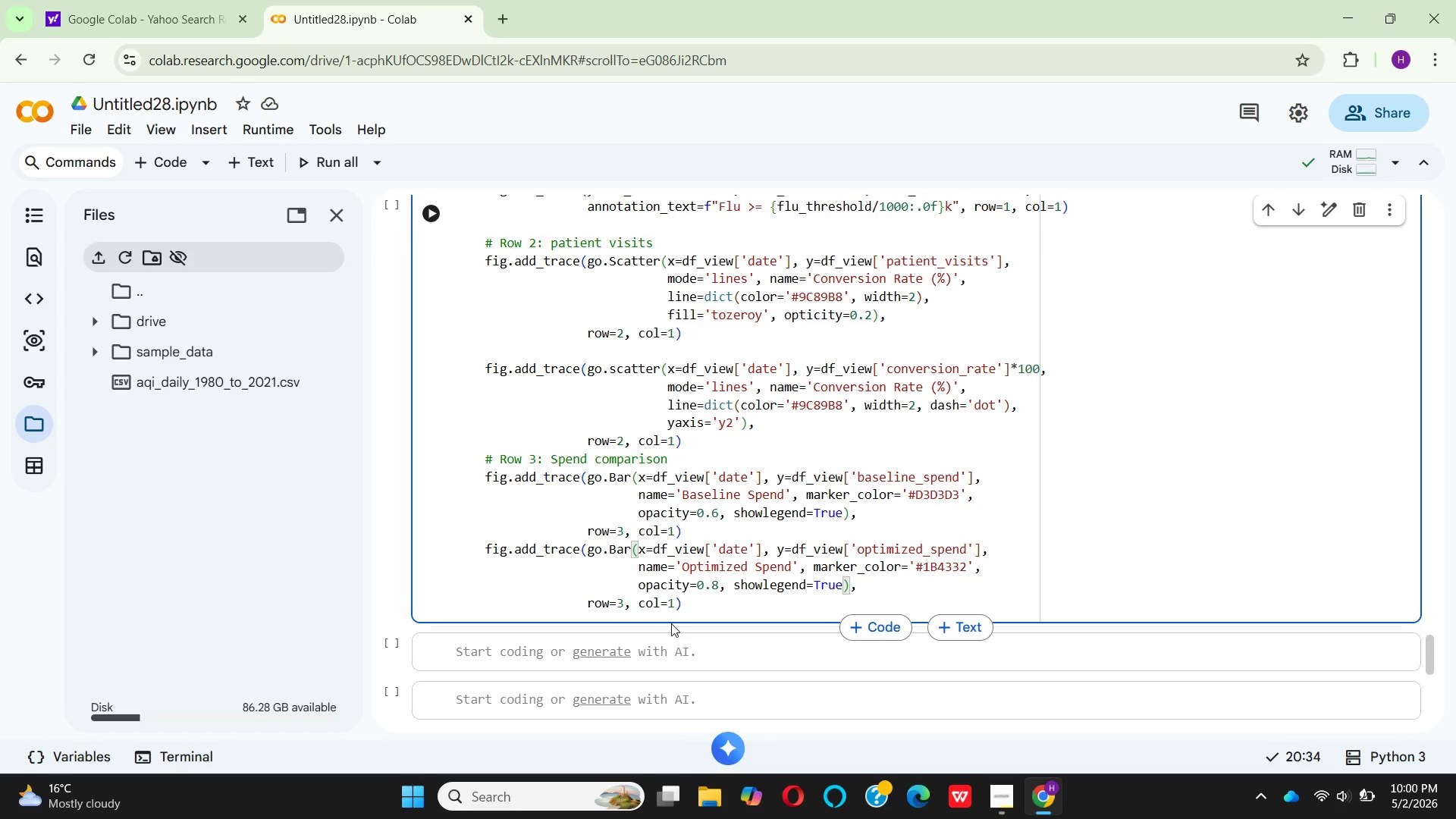 
wait(110.42)
 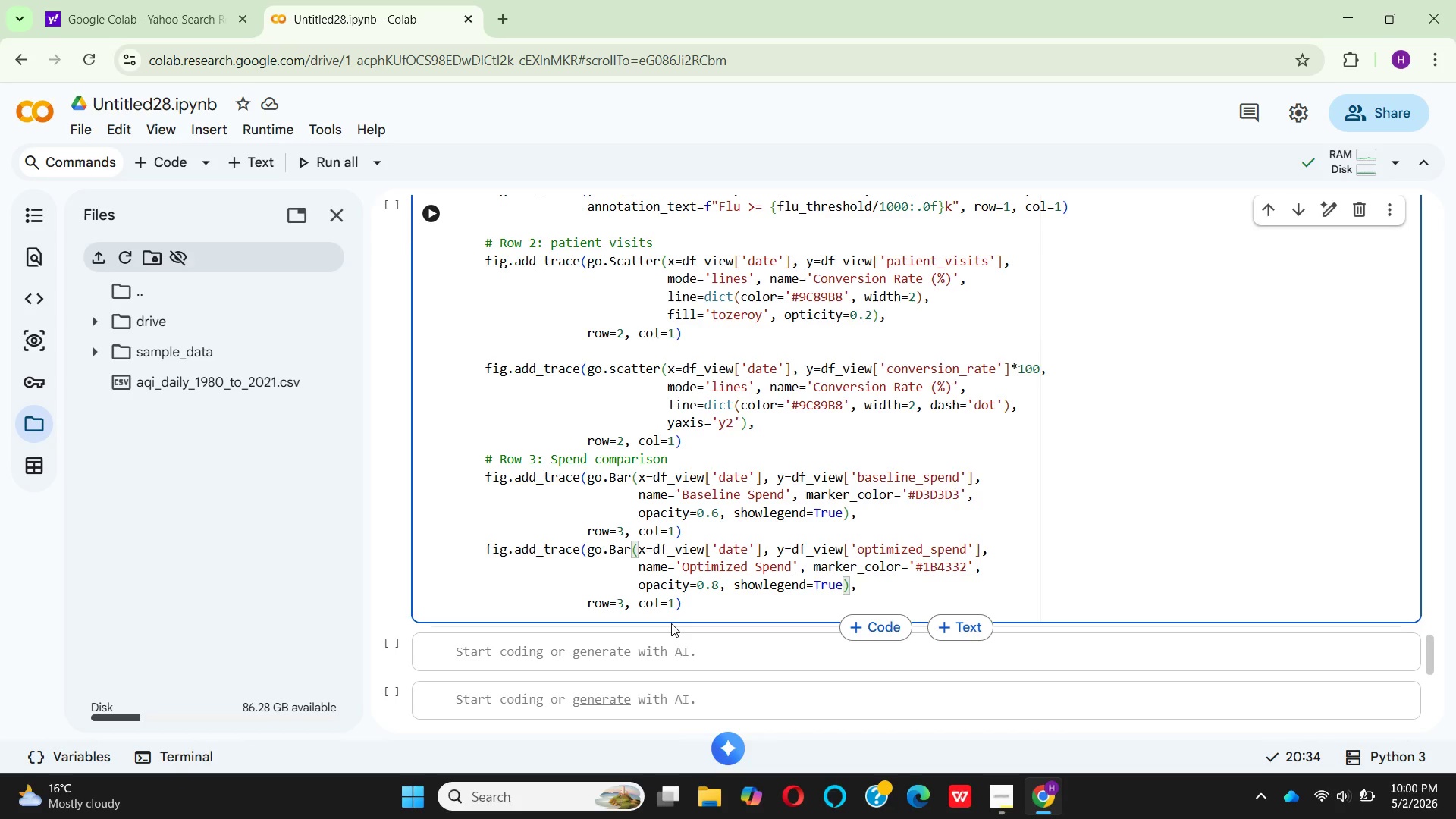 
mouse_move([730, 551])
 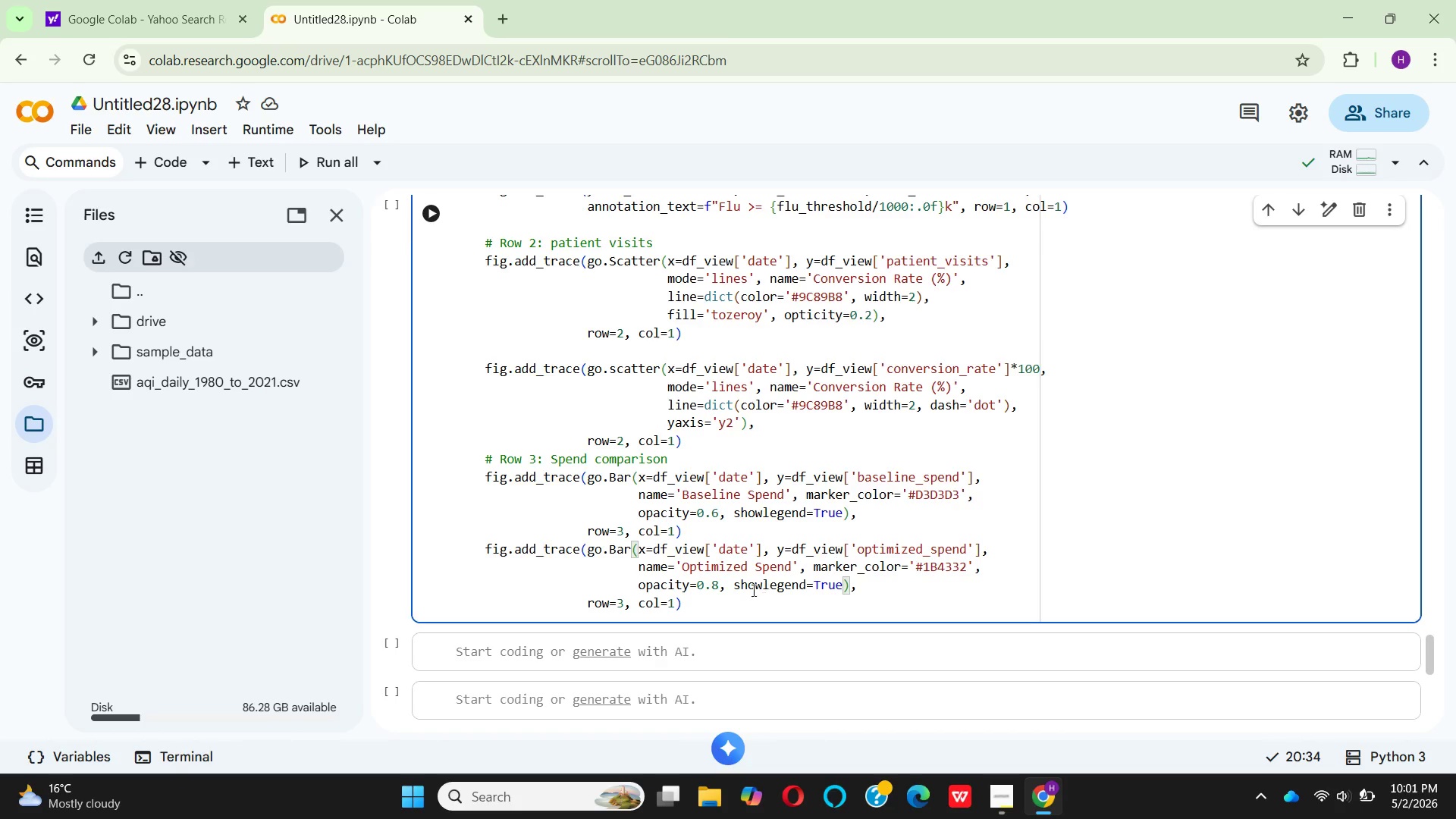 
wait(8.22)
 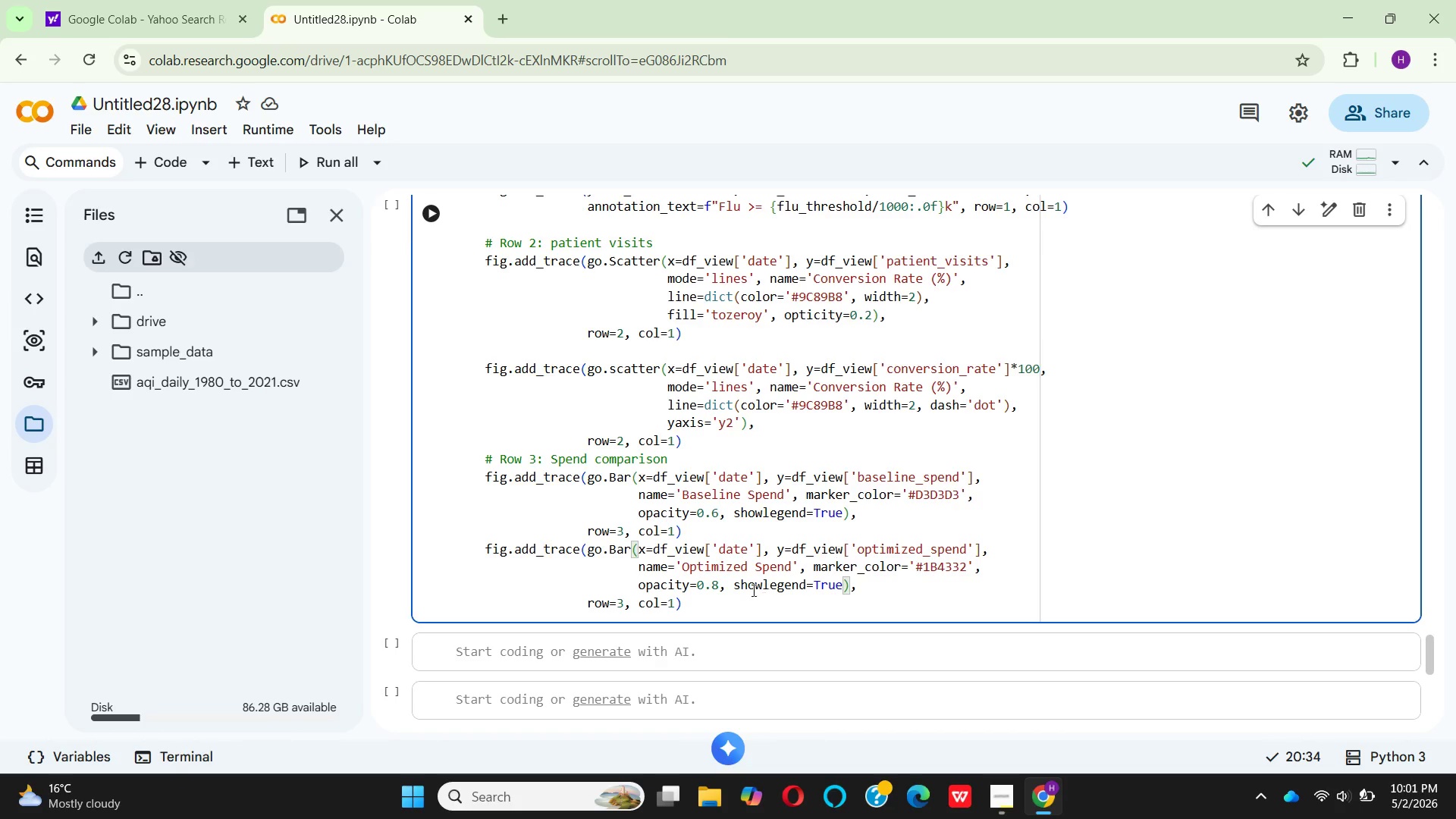 
left_click([706, 609])
 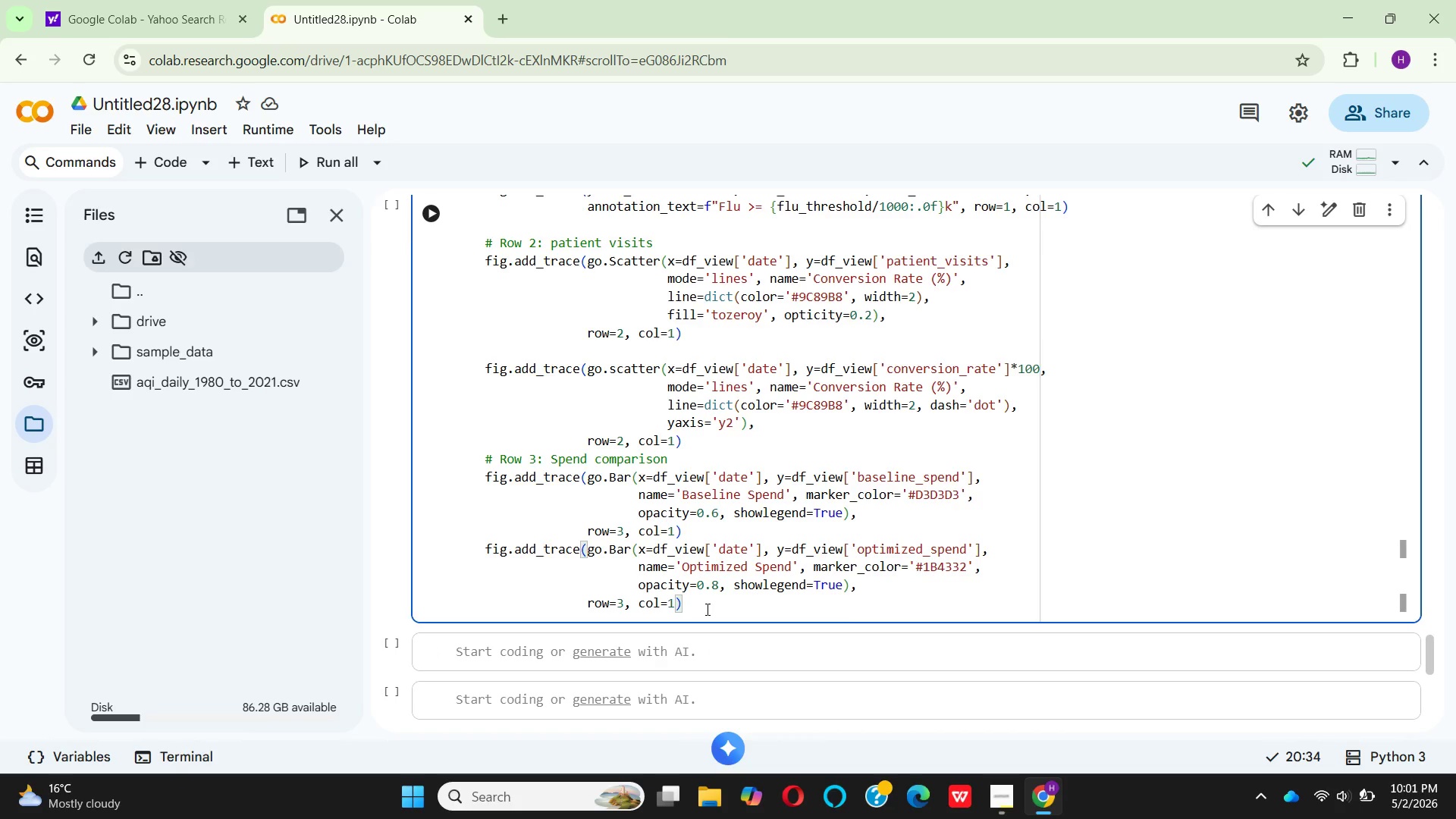 
key(Enter)
 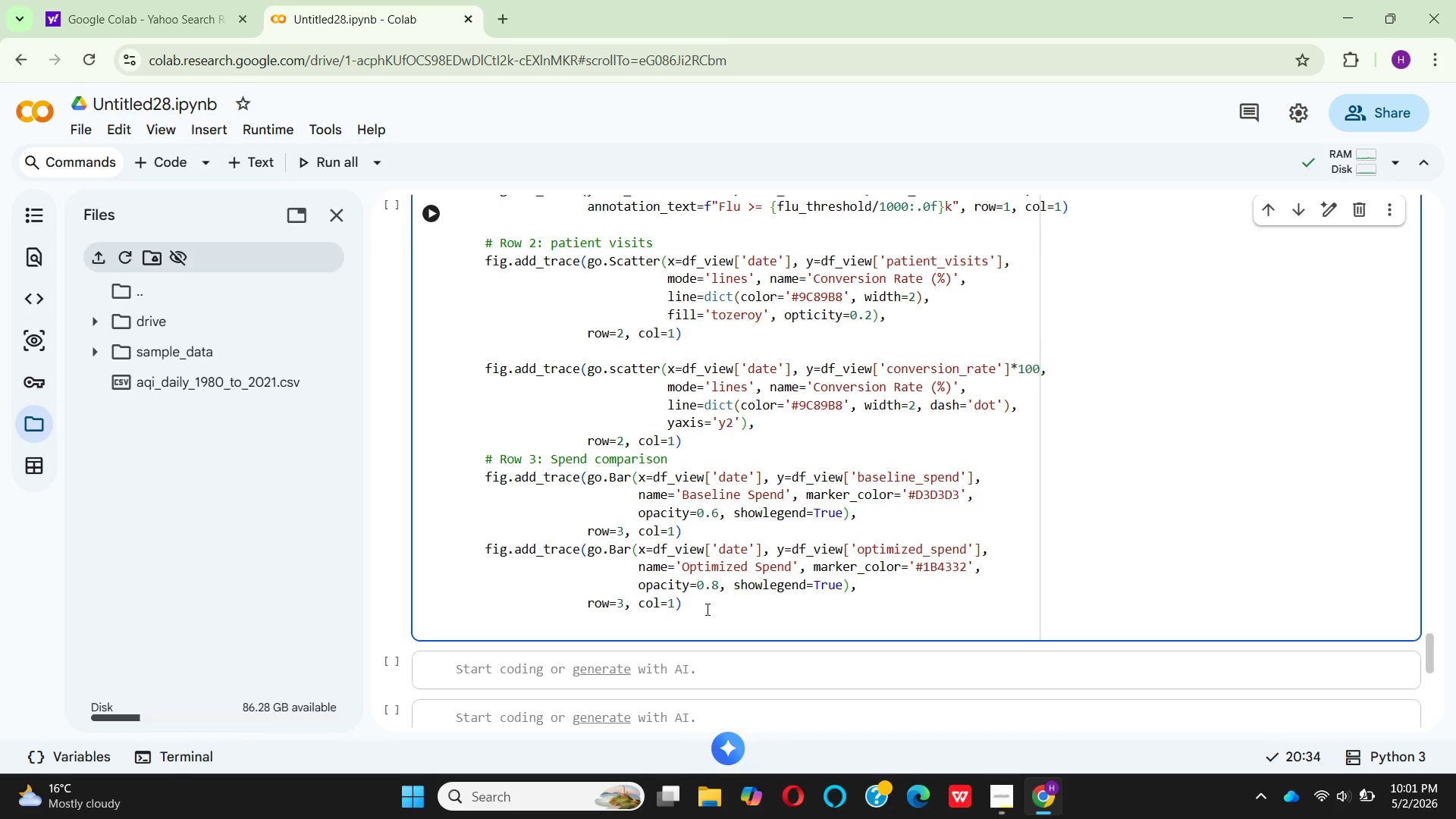 
key(Enter)
 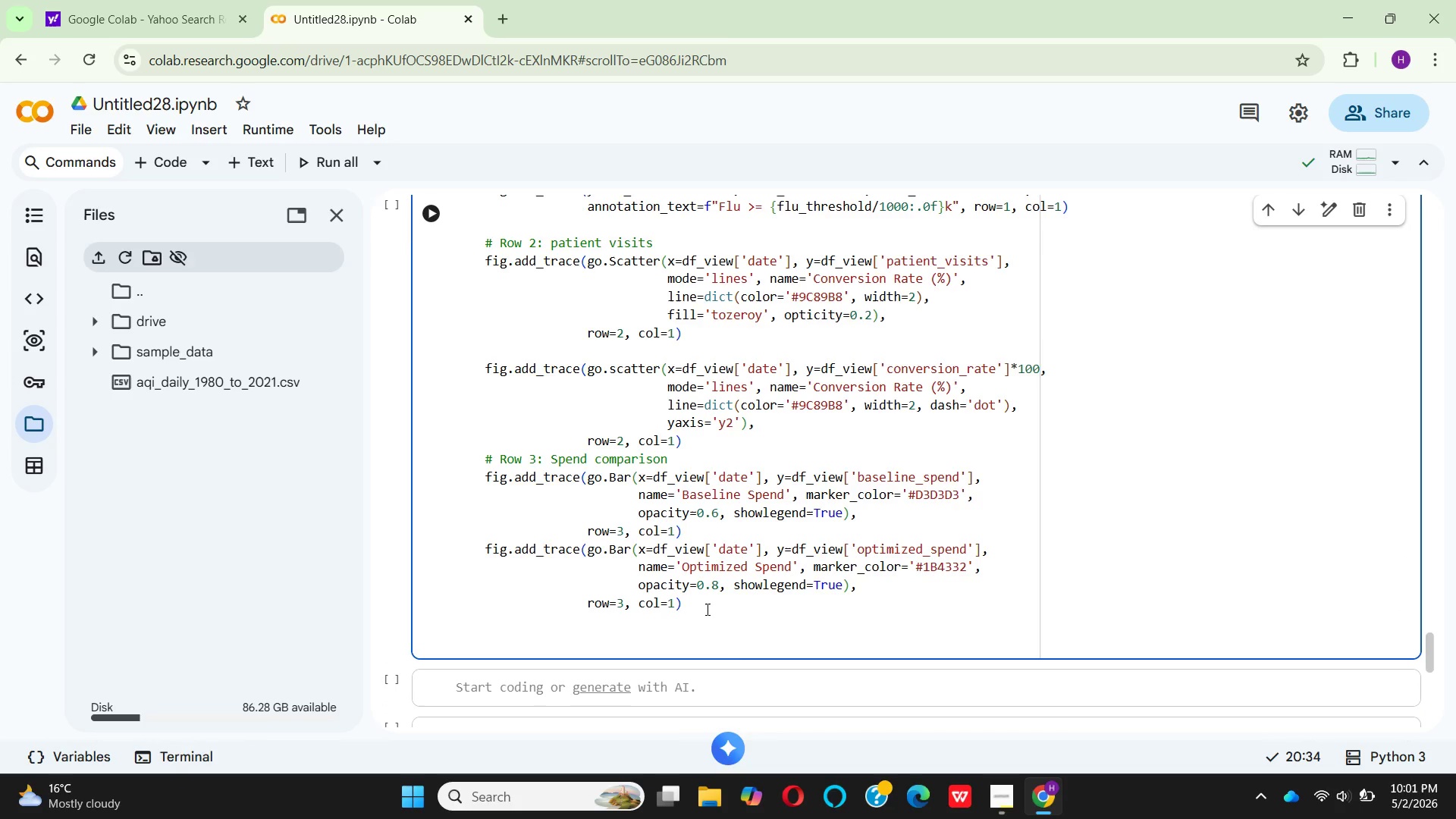 
type(# Highlight lert days)
 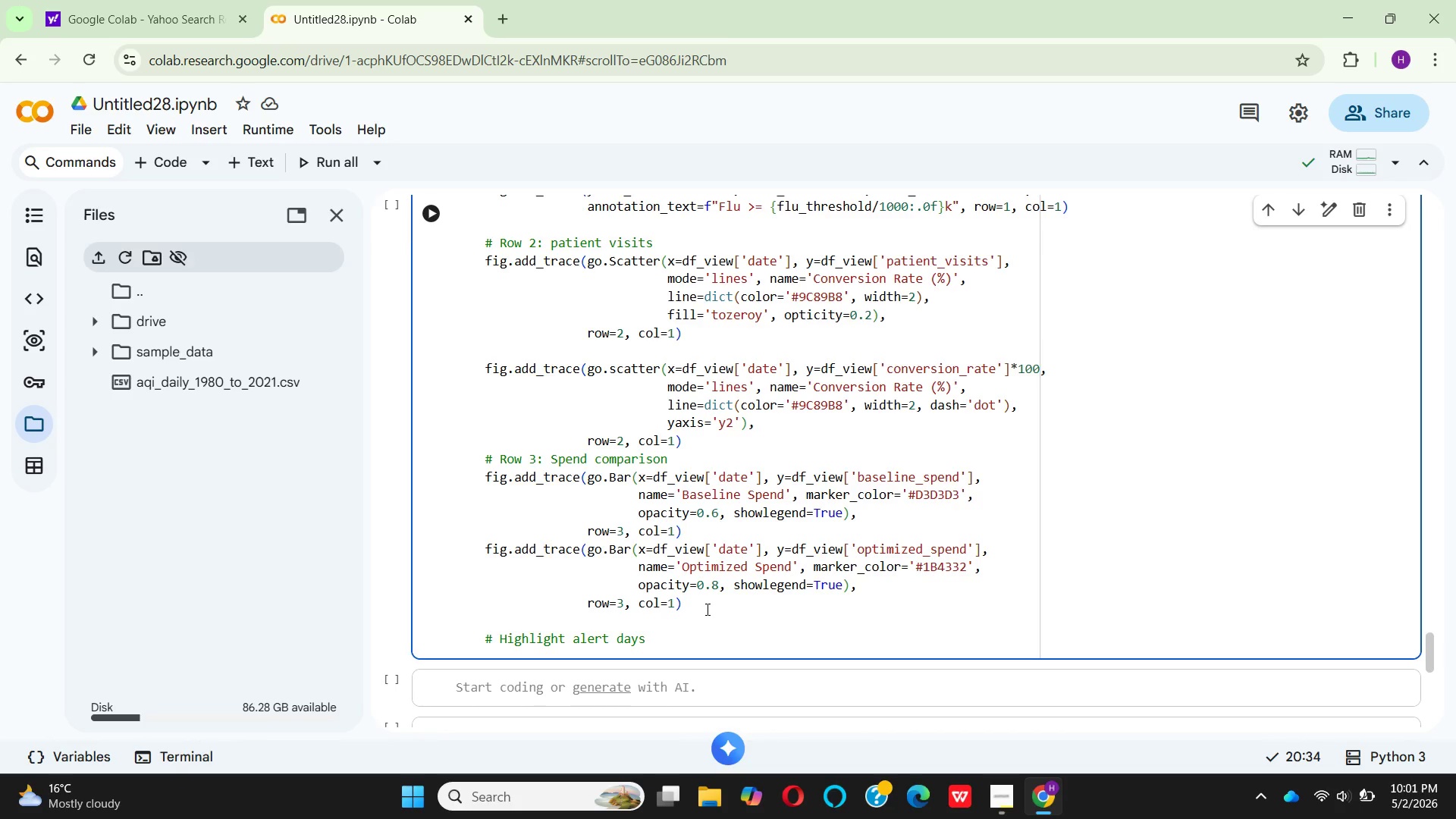 
key(Enter)
 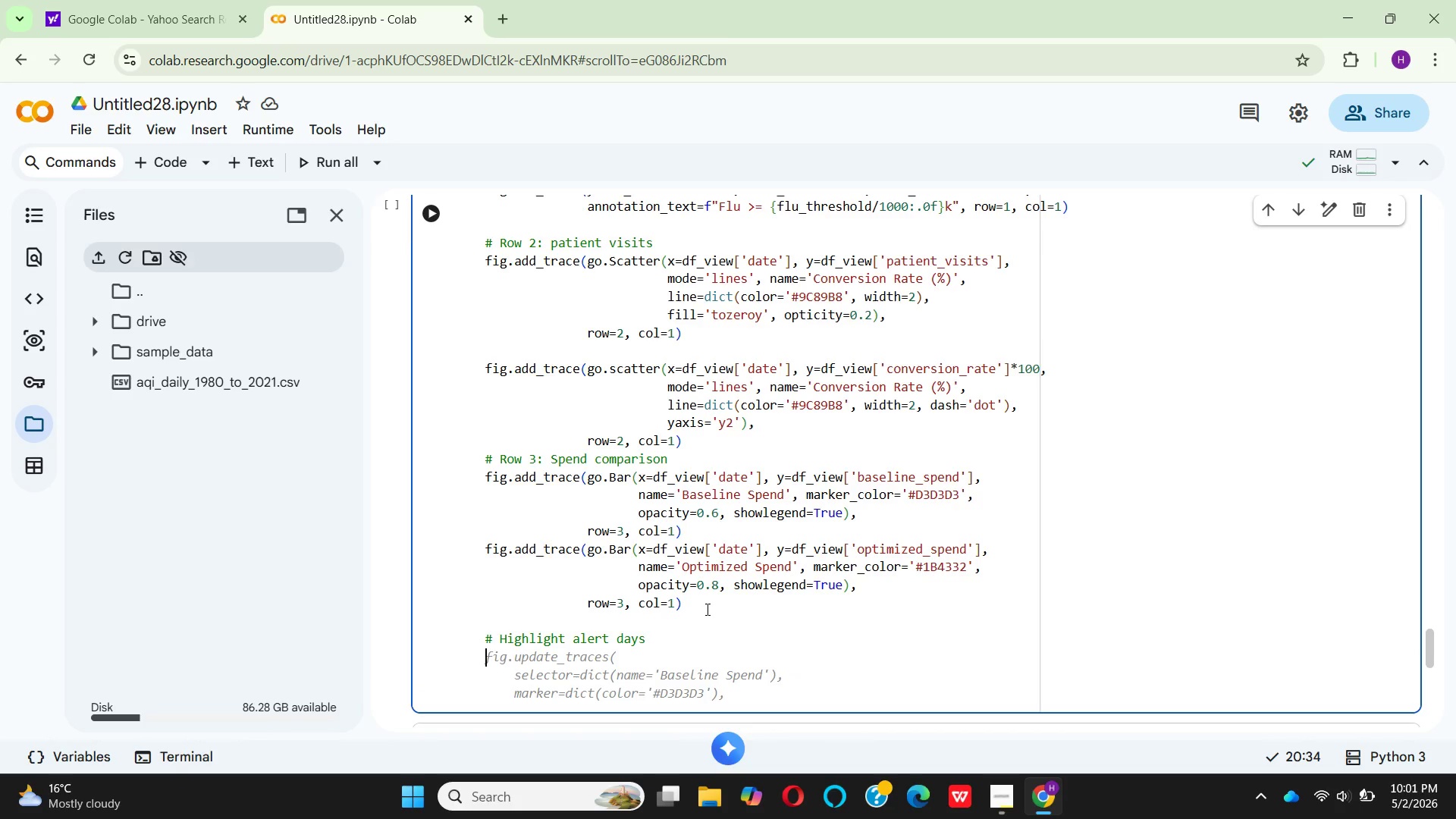 
type(alert)
 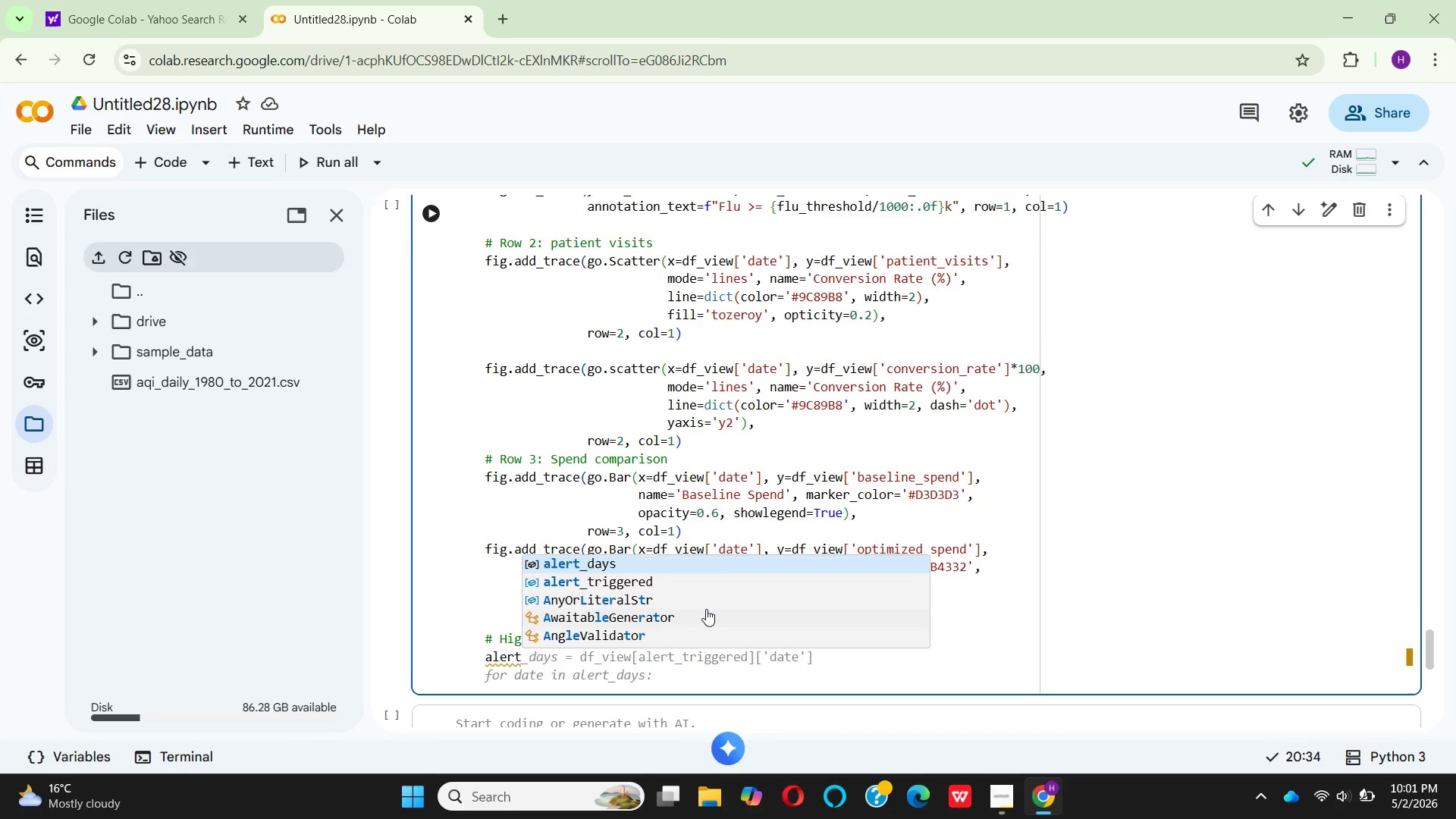 
key(Shift+Minus)
 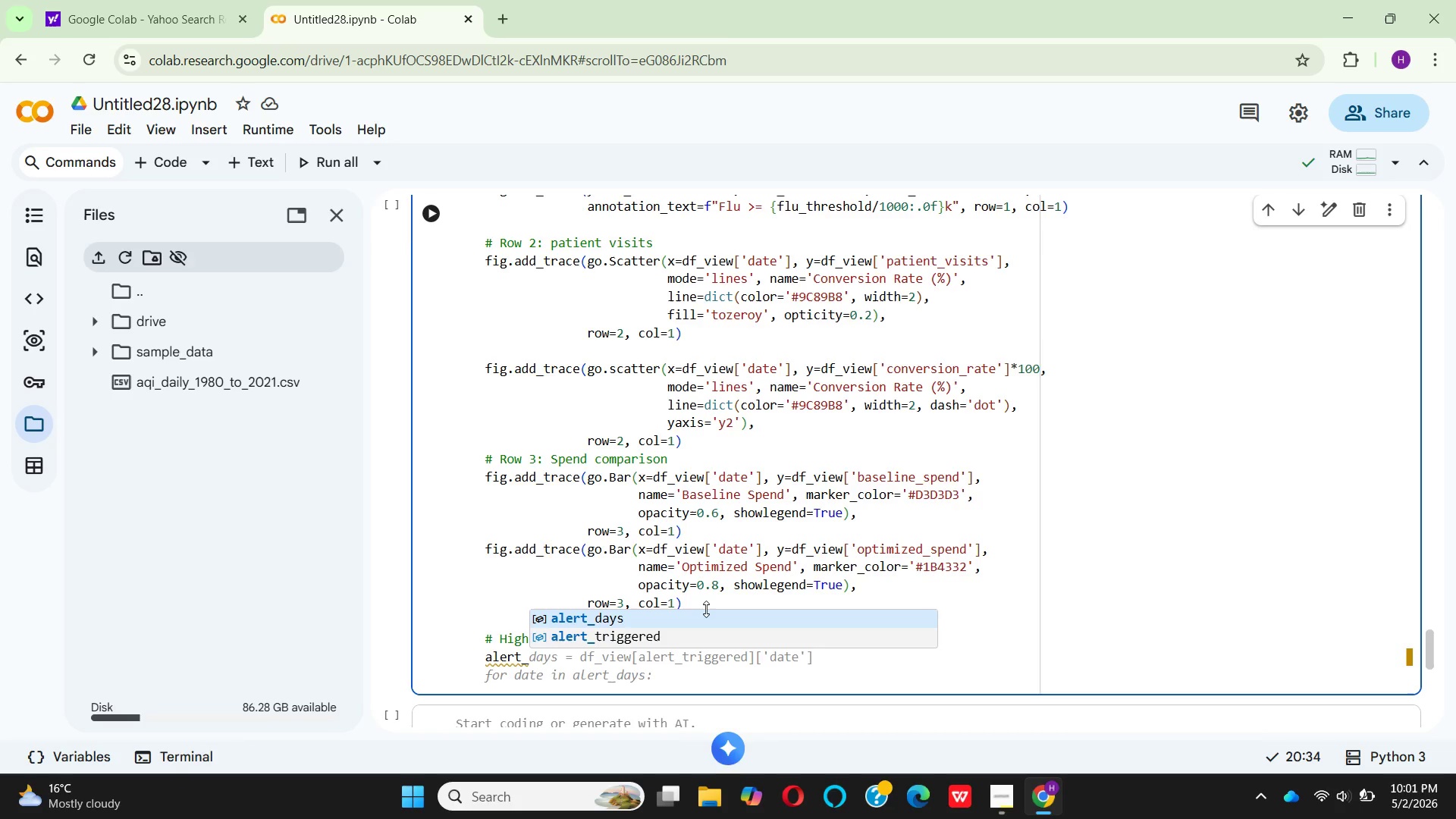 
type(dates = )
 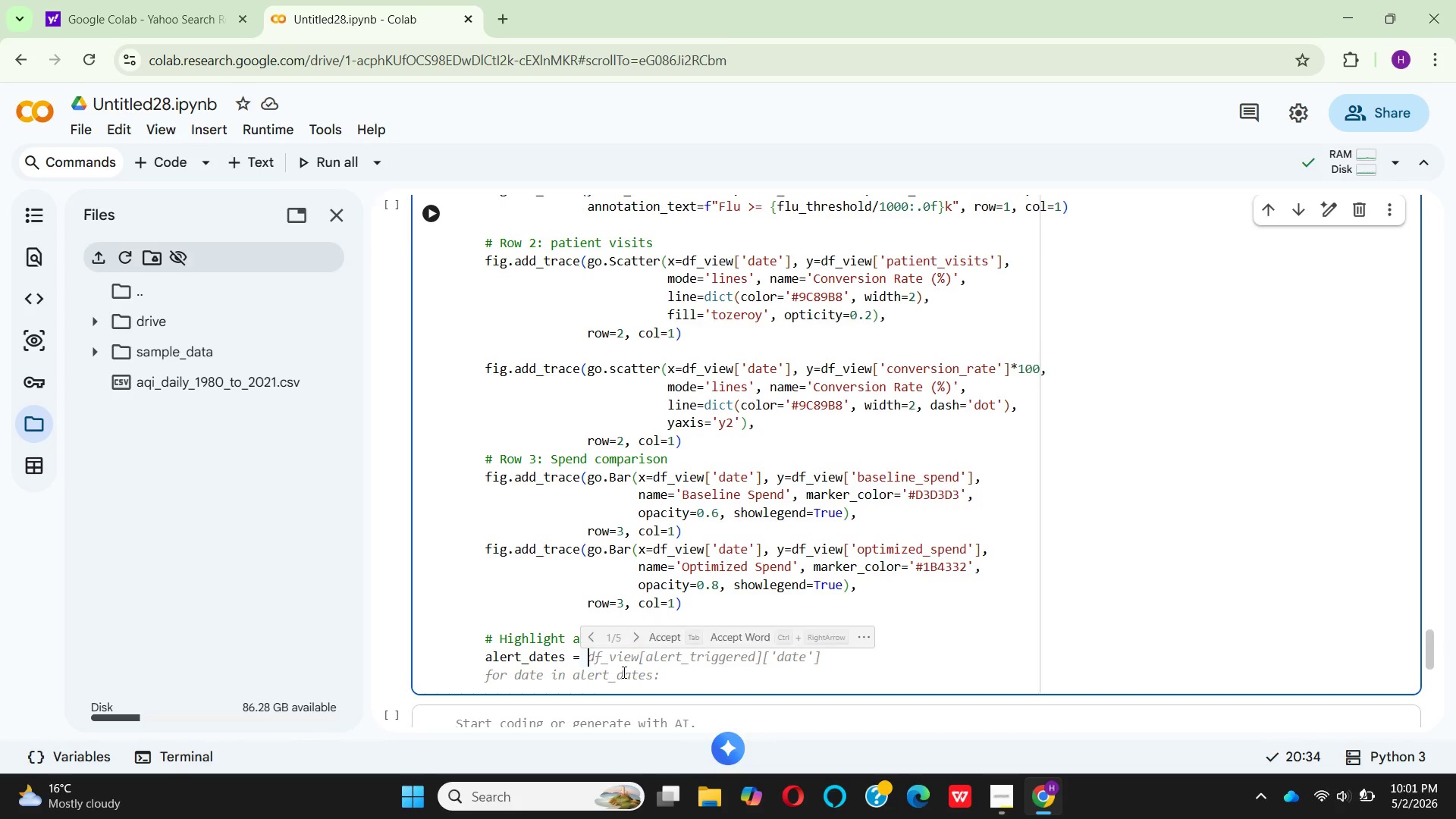 
left_click([670, 640])
 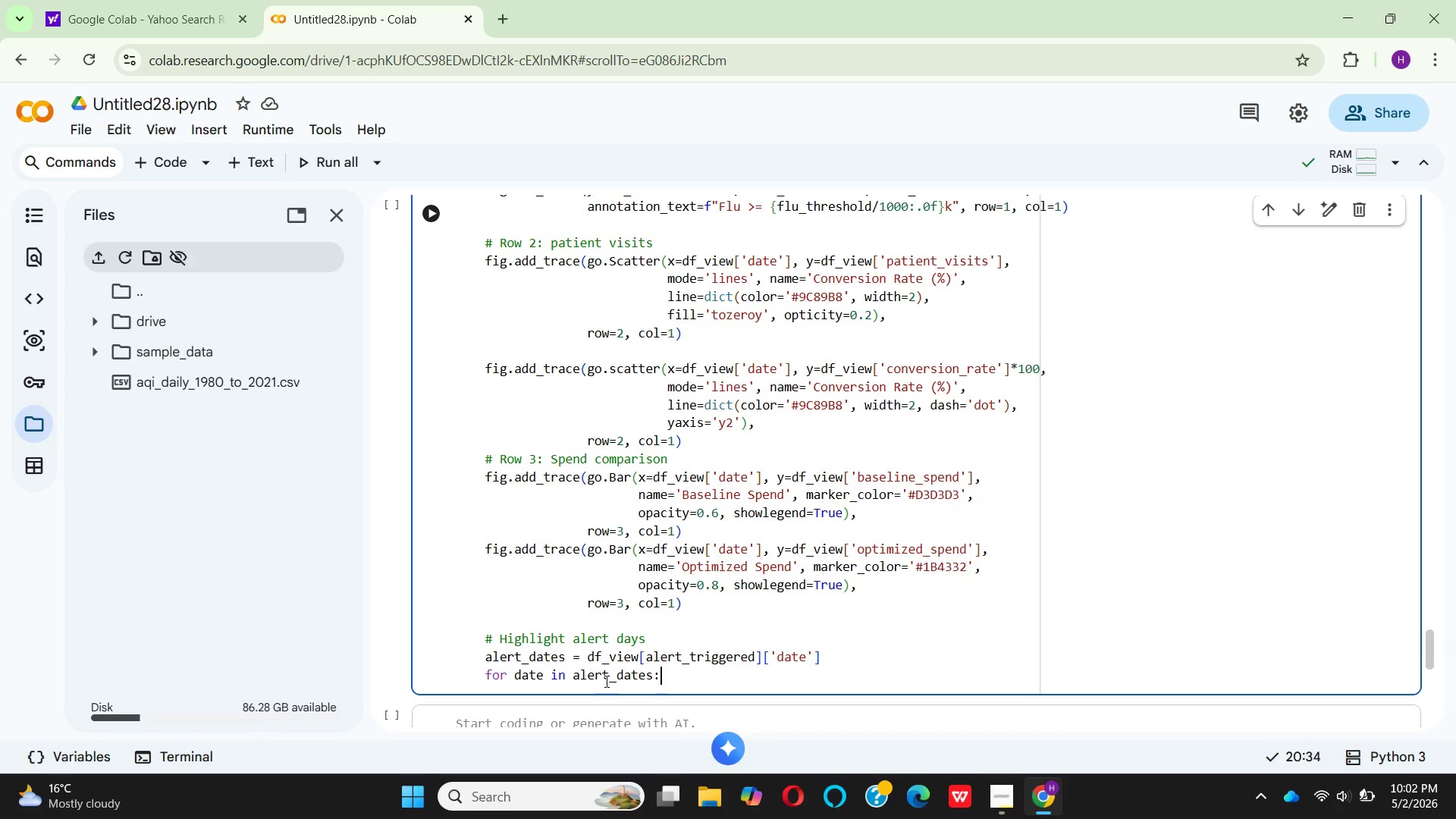 
wait(18.42)
 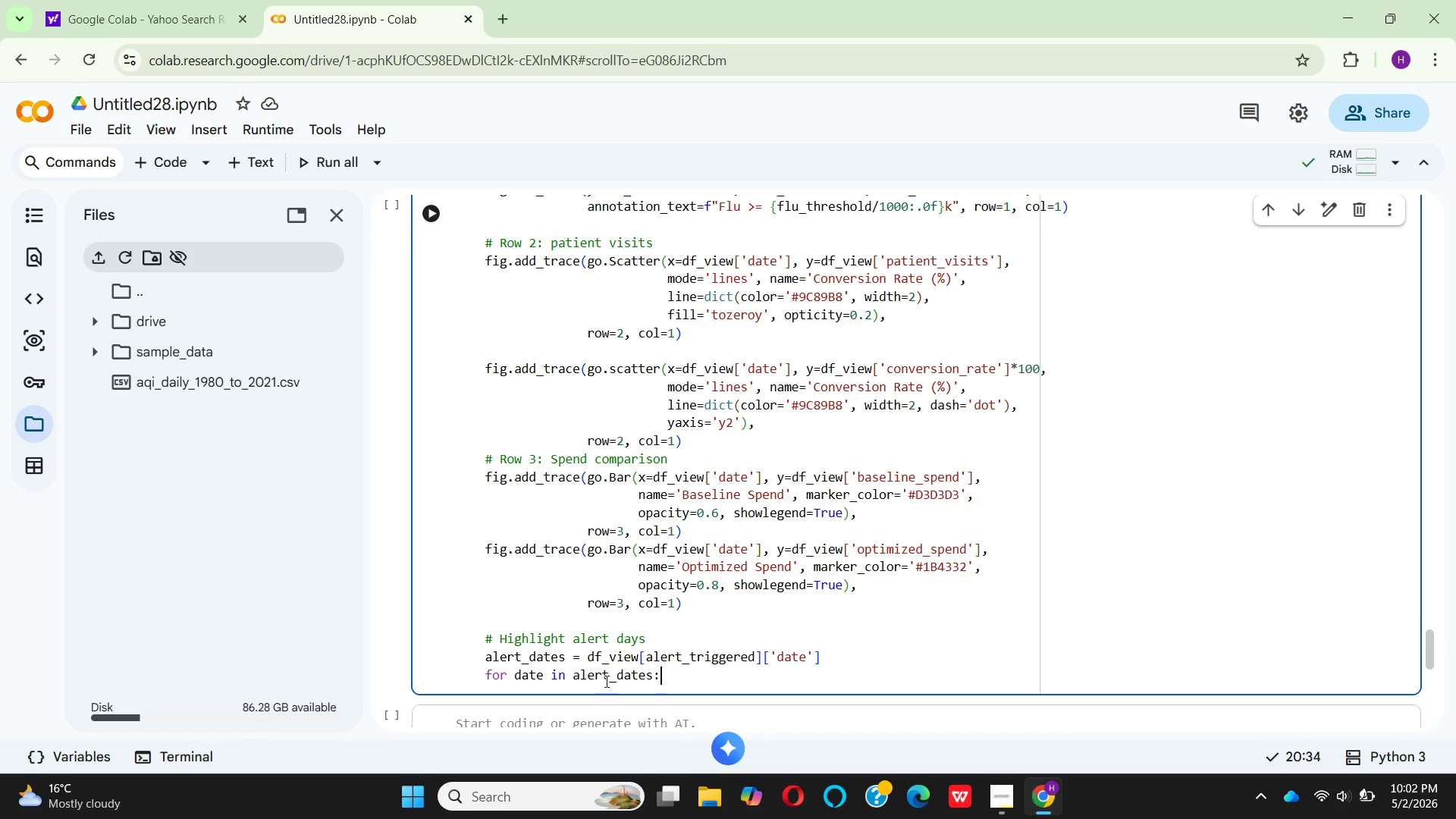 
left_click([653, 677])
 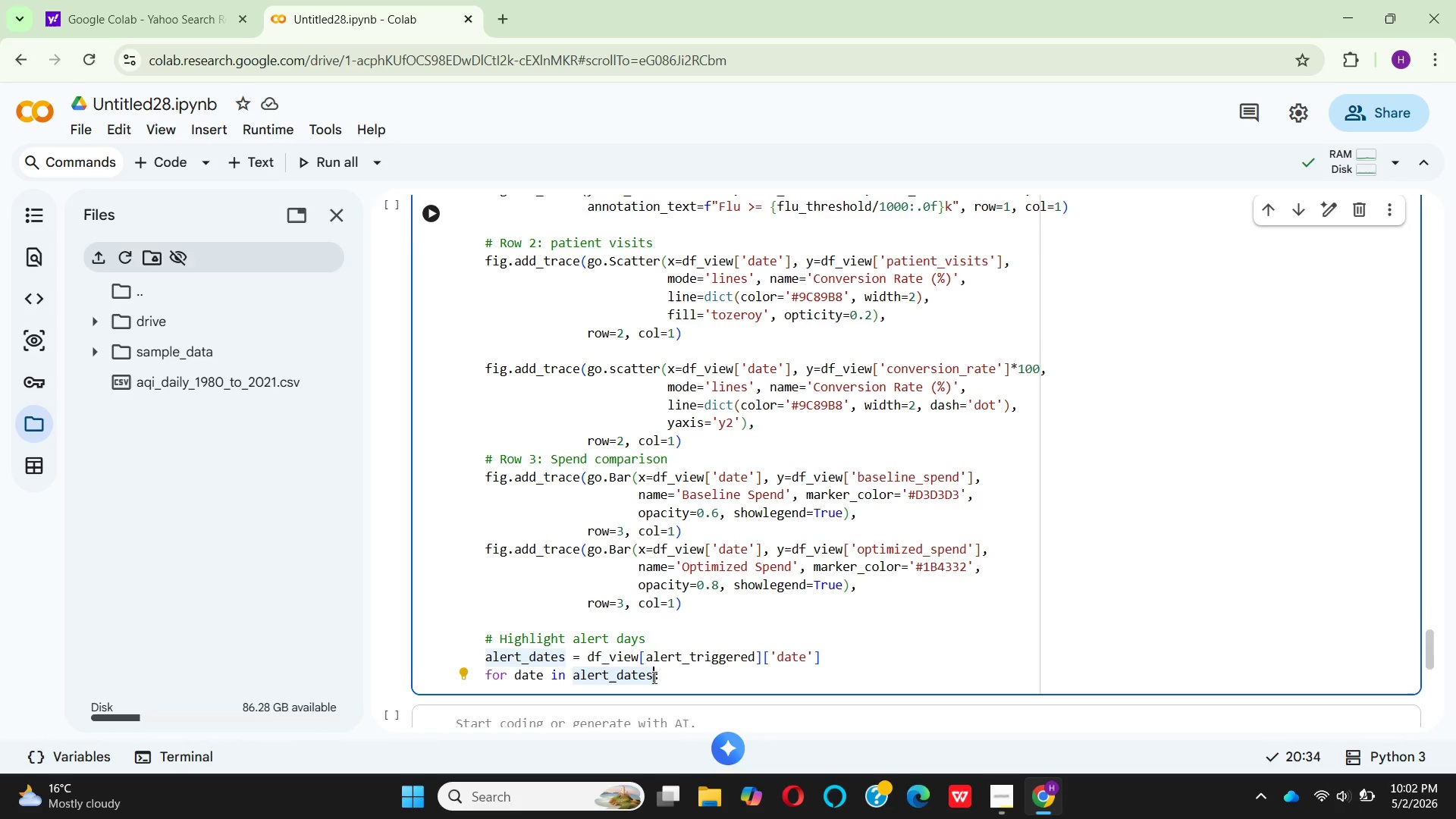 
type([::15)
 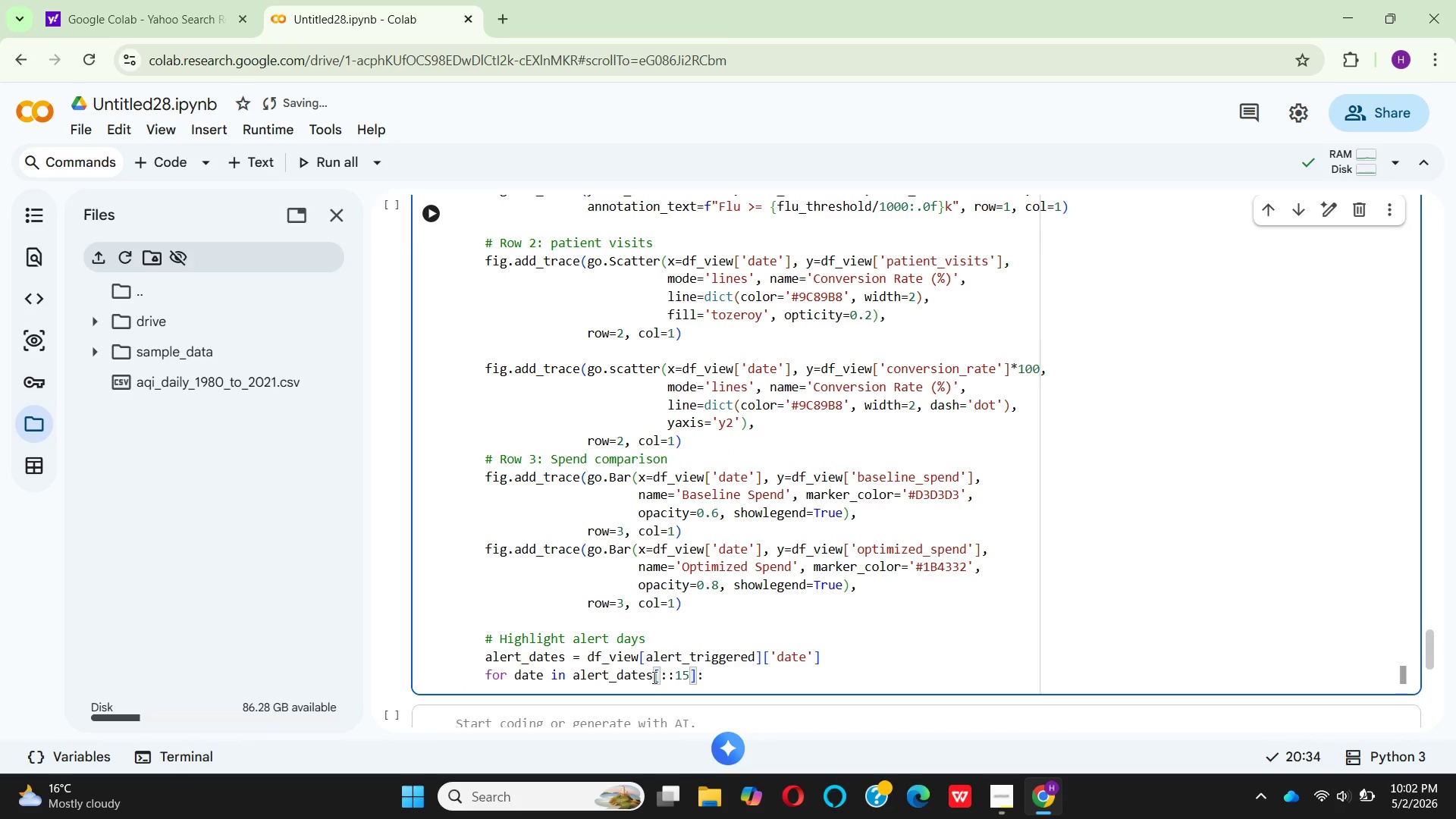 
key(ArrowRight)
 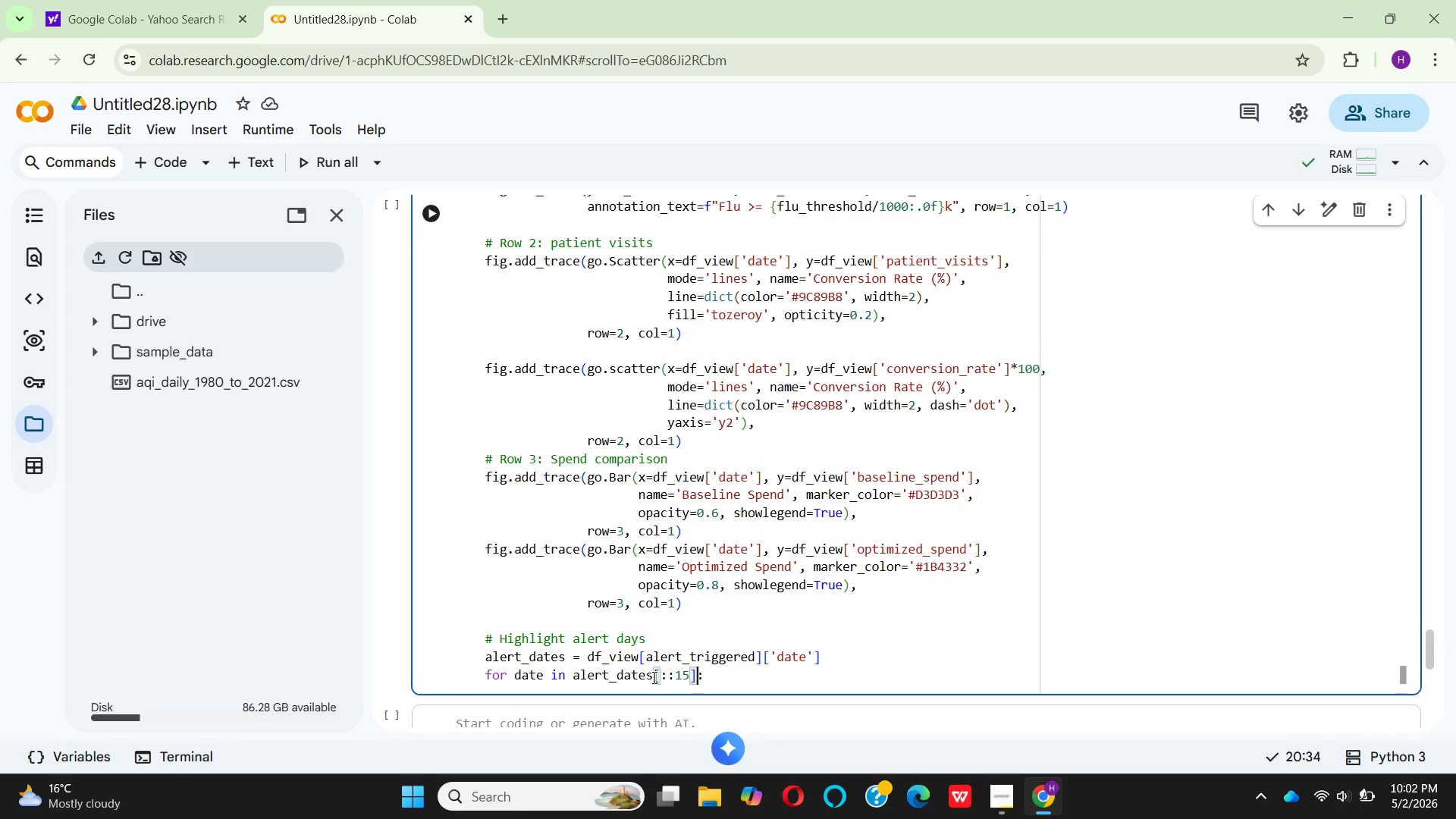 
key(ArrowRight)
 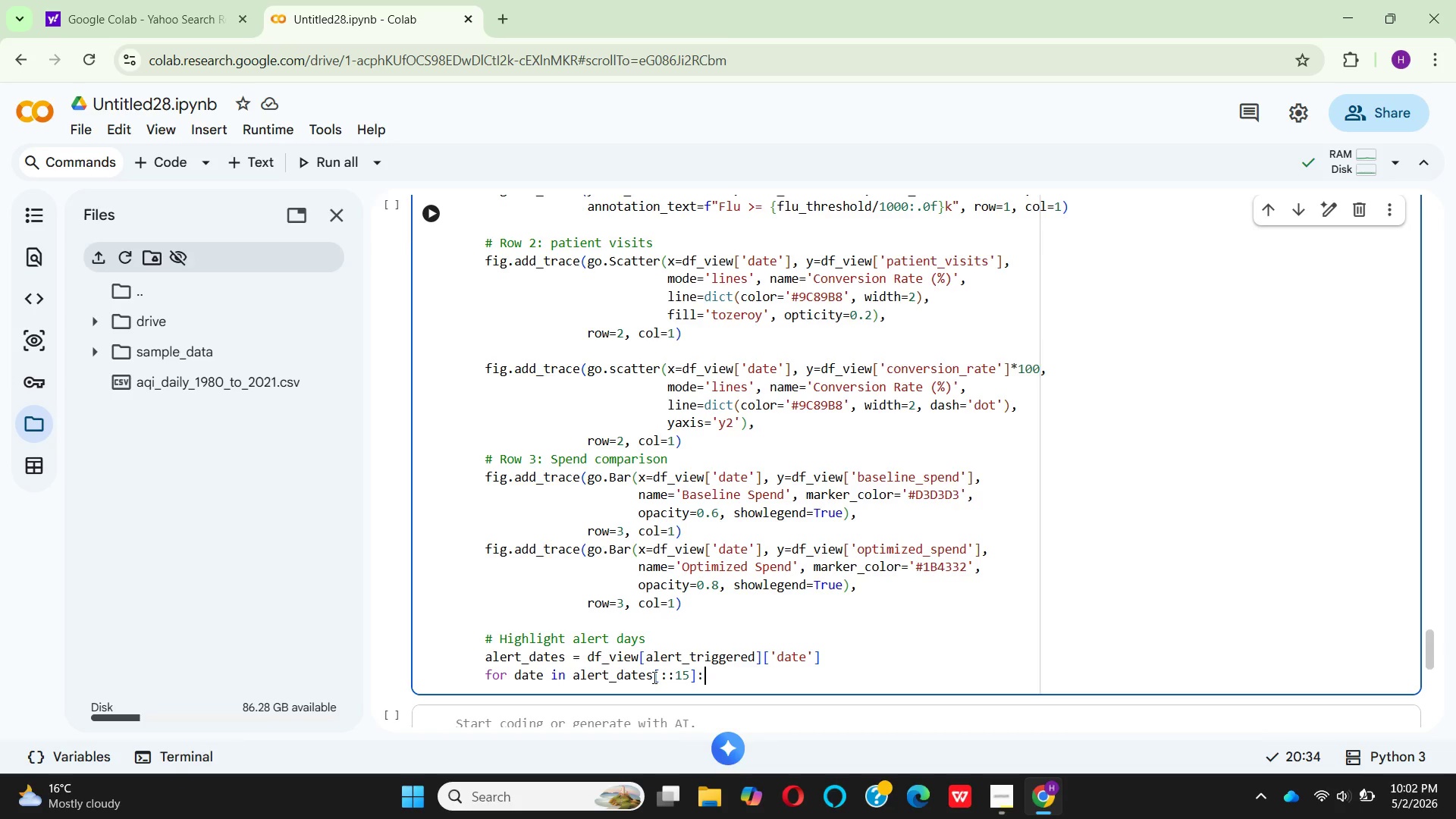 
wait(6.94)
 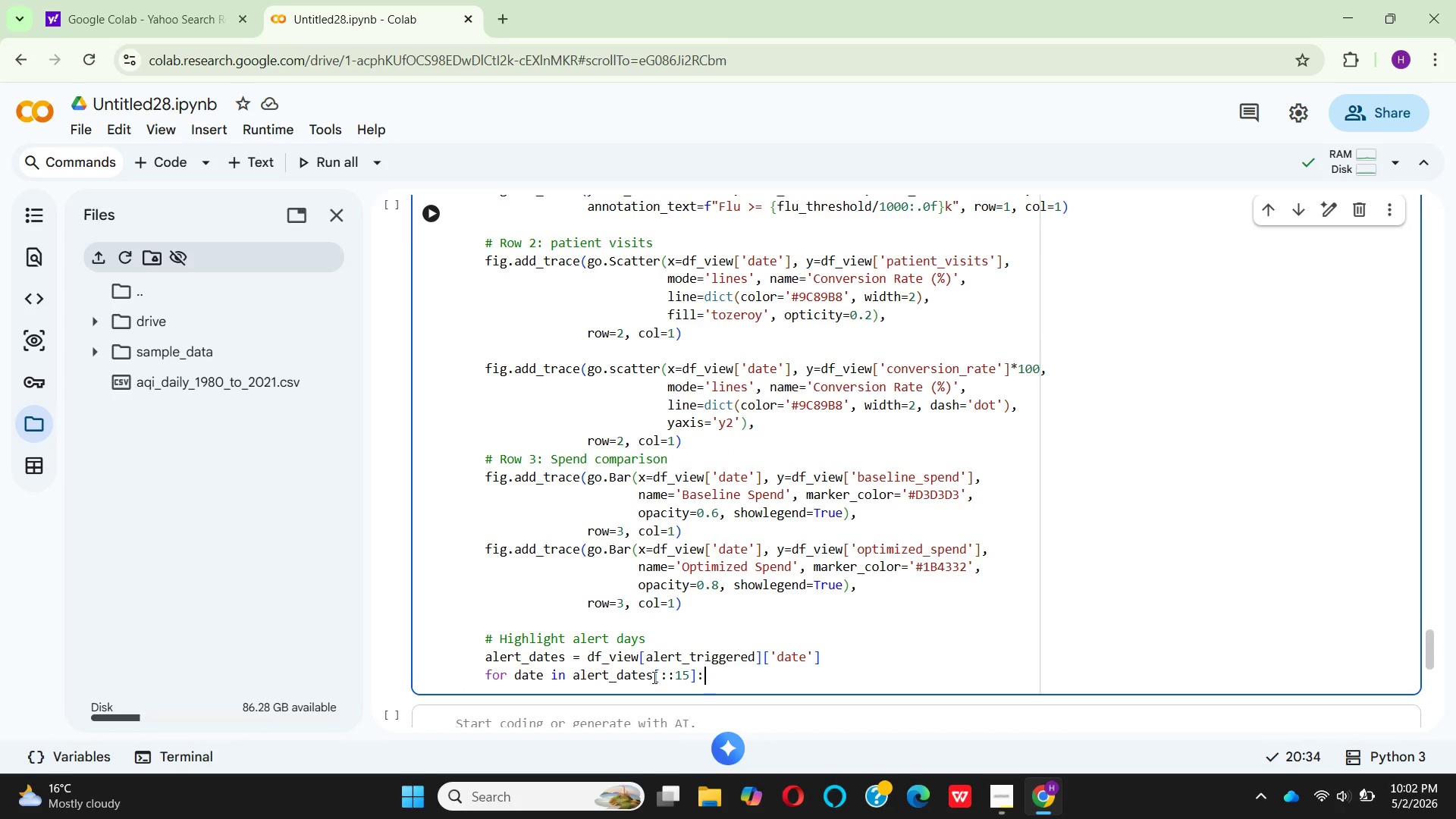 
key(Enter)
 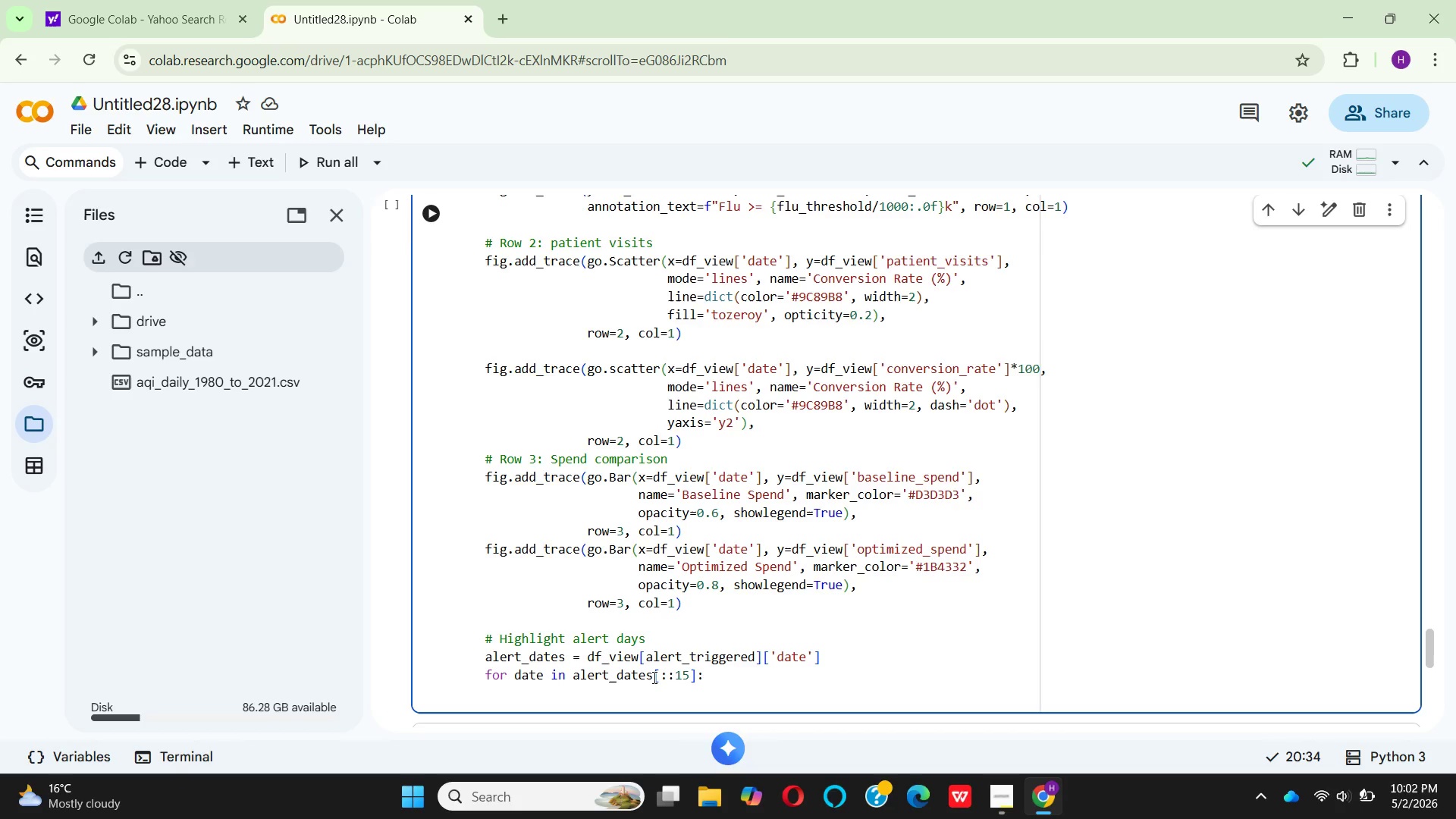 
type(  fig.)
 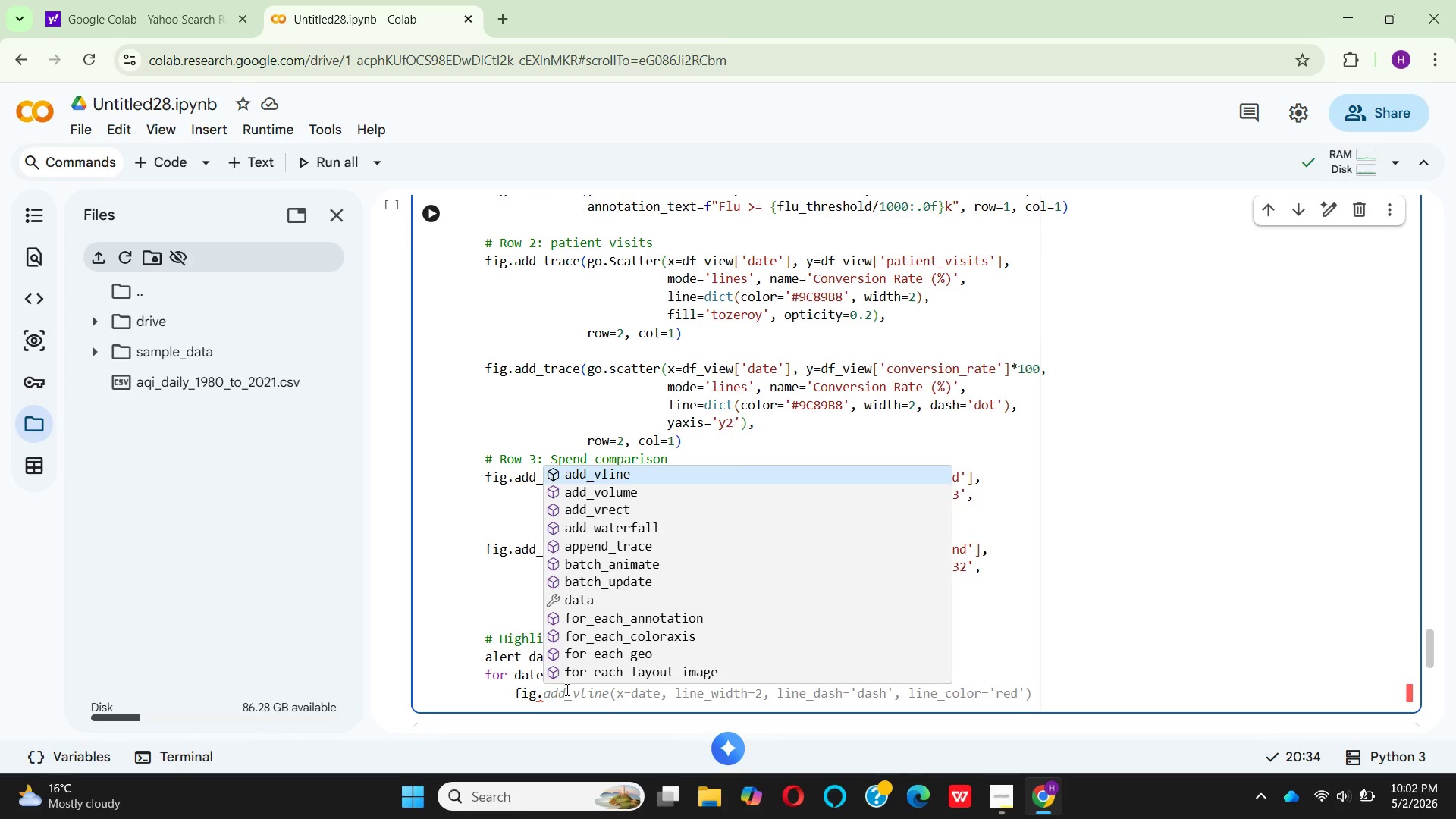 
wait(6.44)
 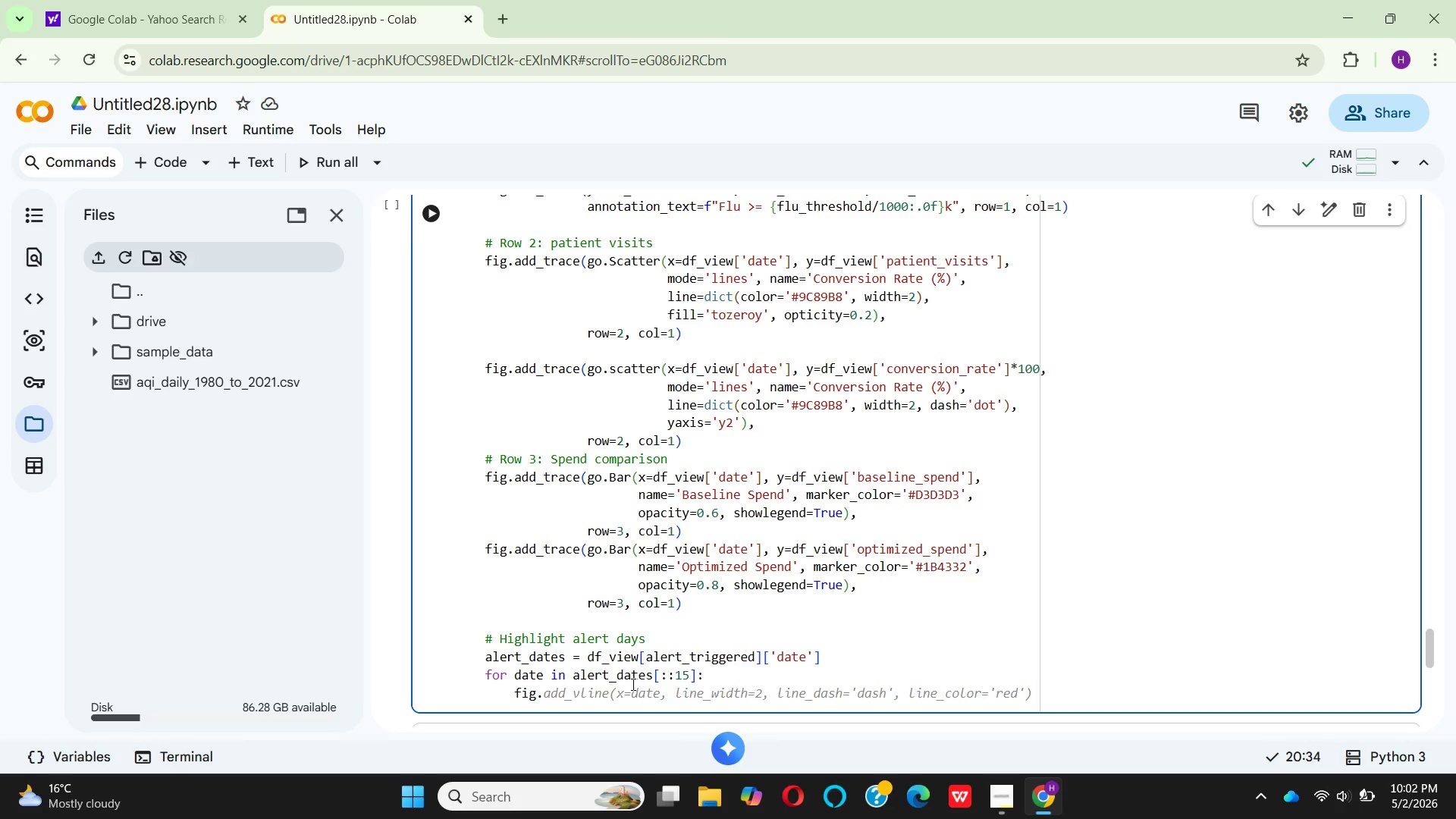 
left_click([619, 675])
 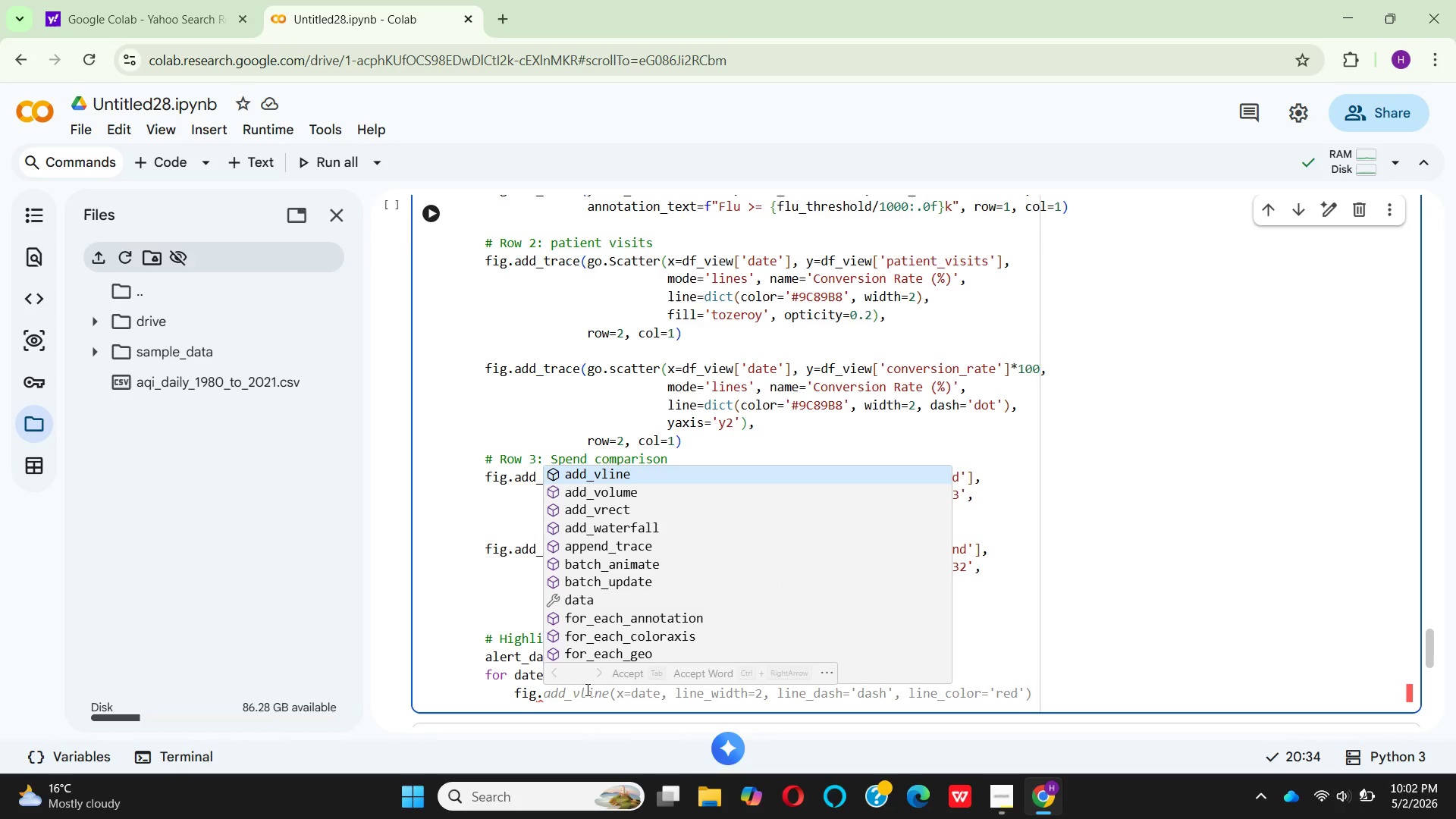 
key(Enter)
 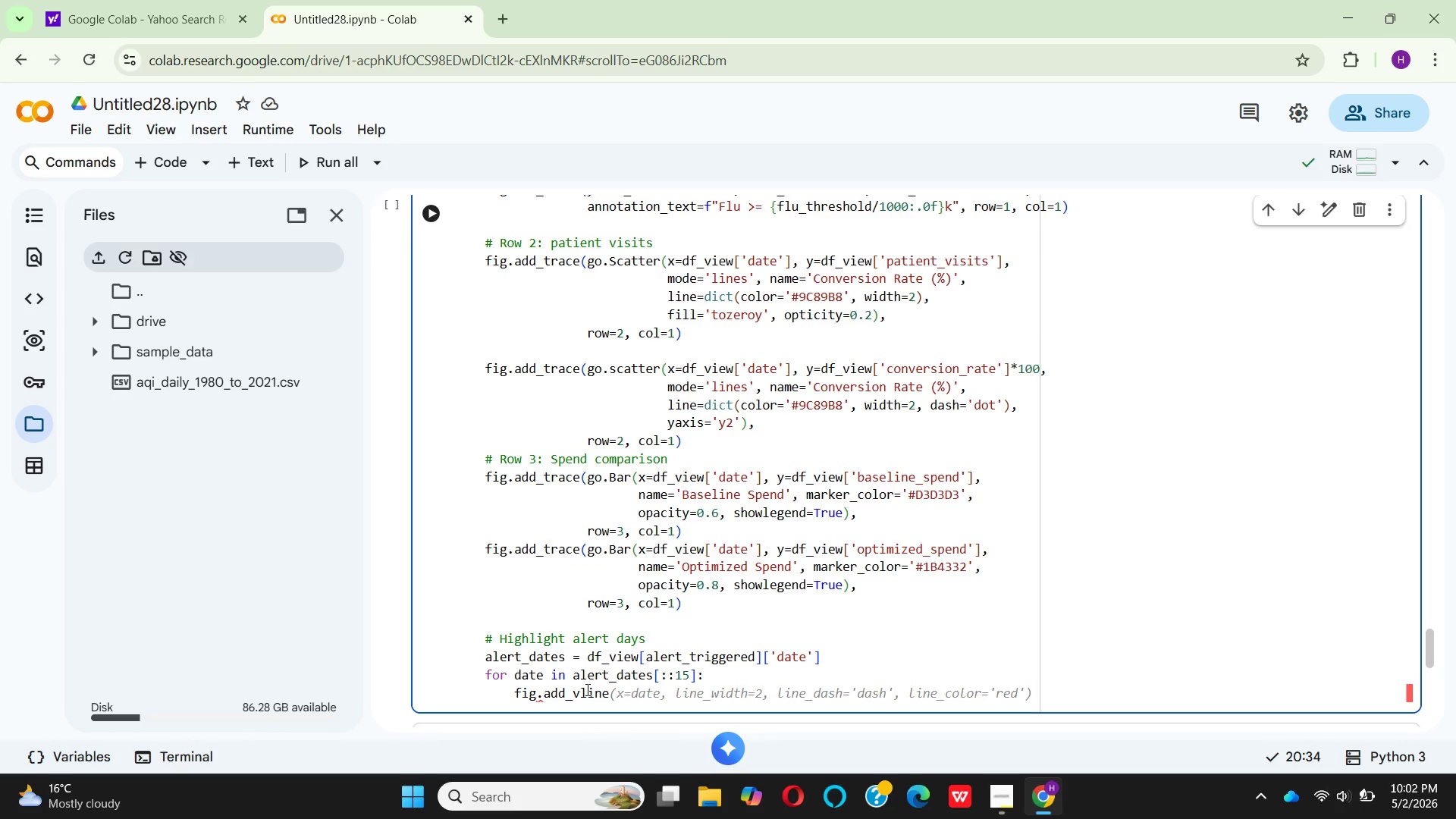 
mouse_move([664, 706])
 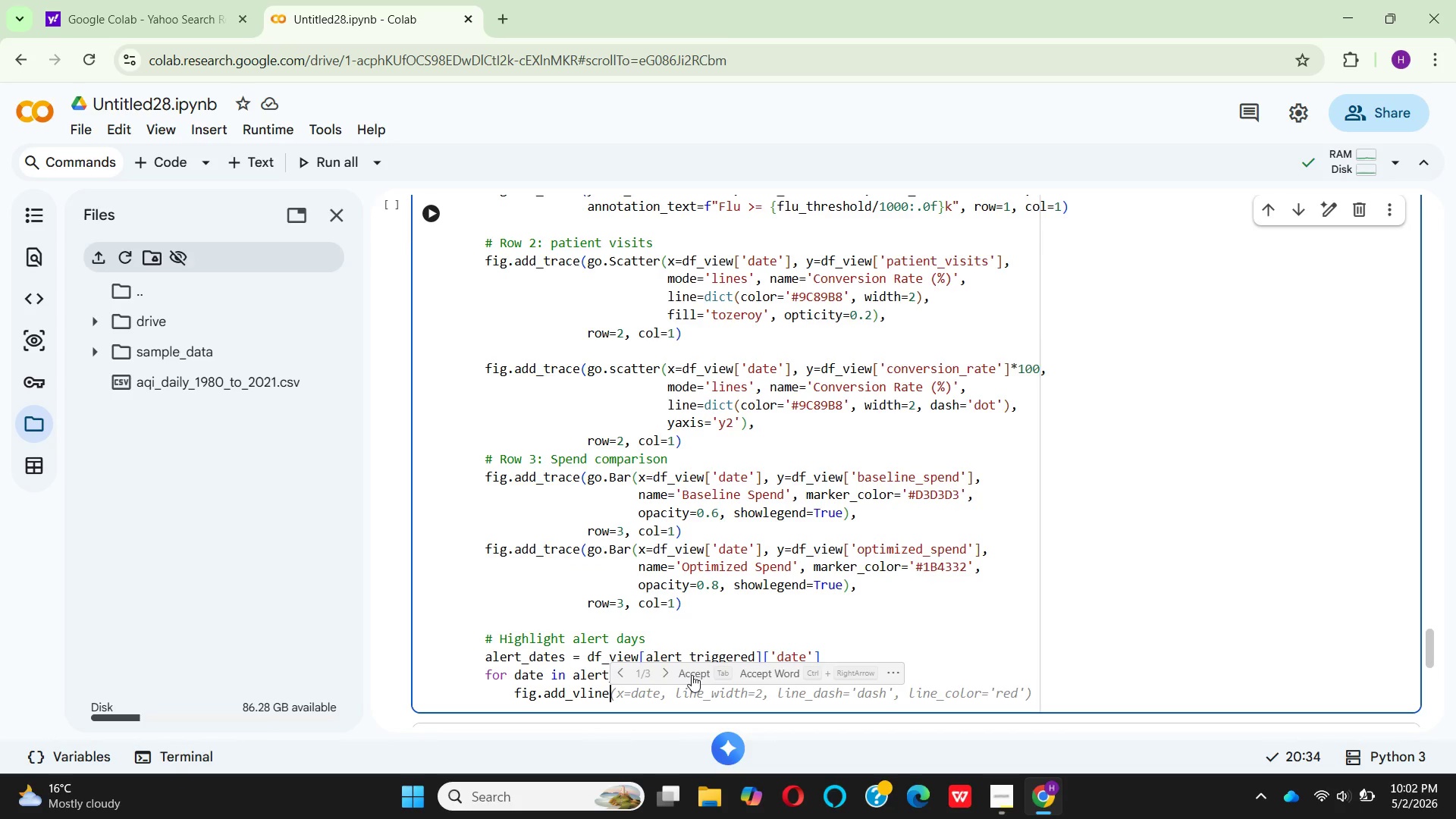 
left_click([692, 675])
 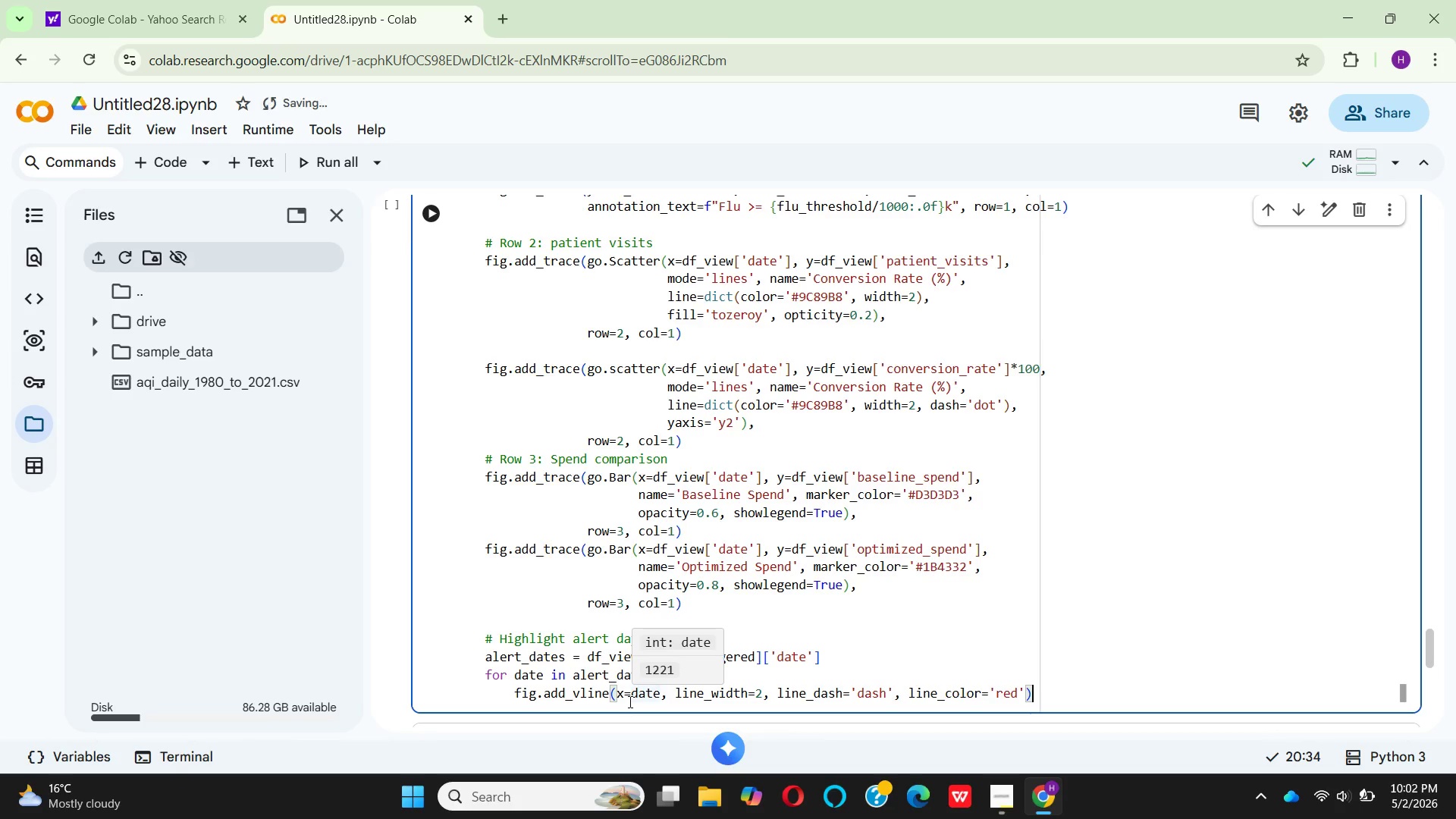 
mouse_move([747, 706])
 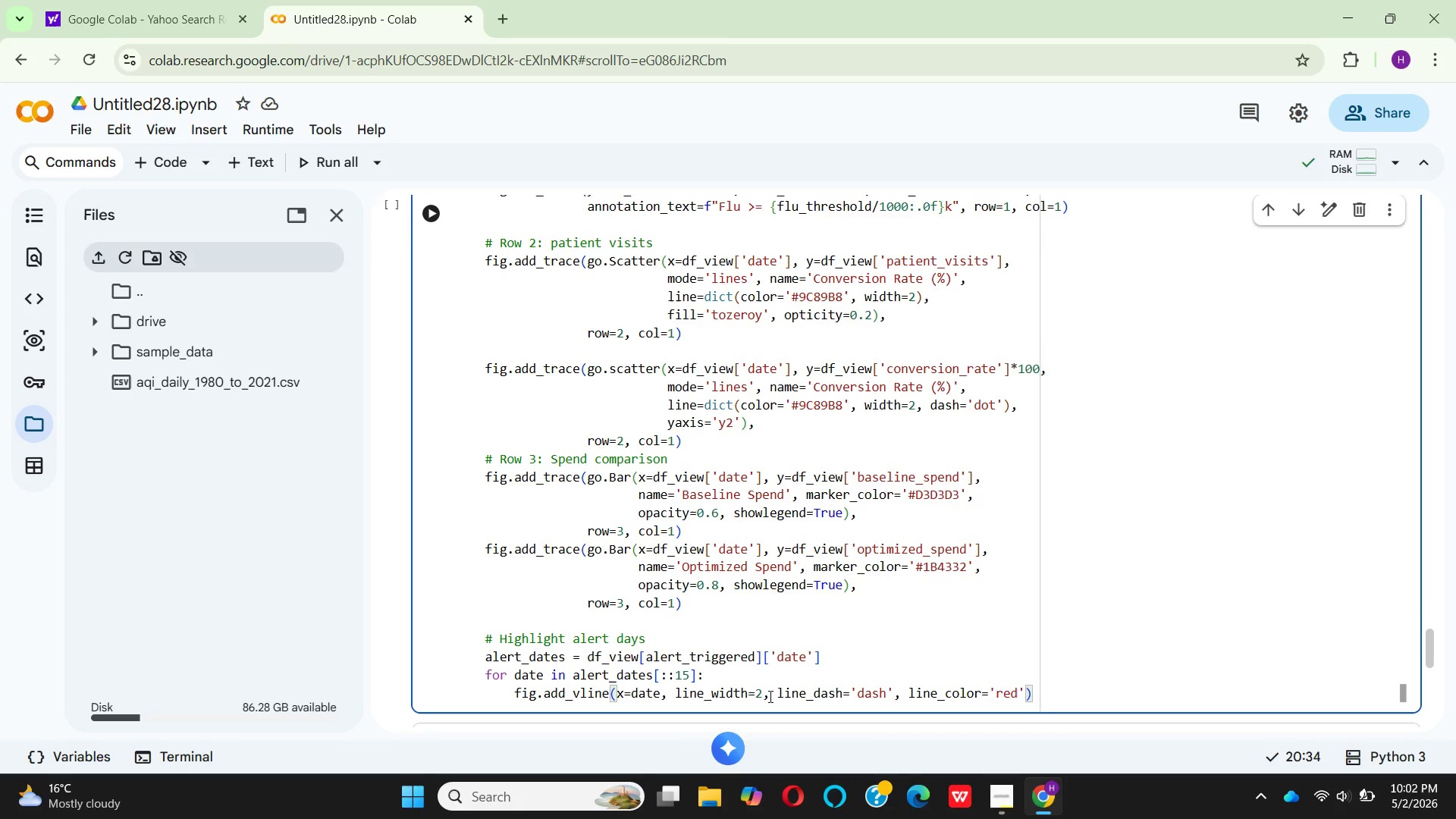 
left_click([759, 695])
 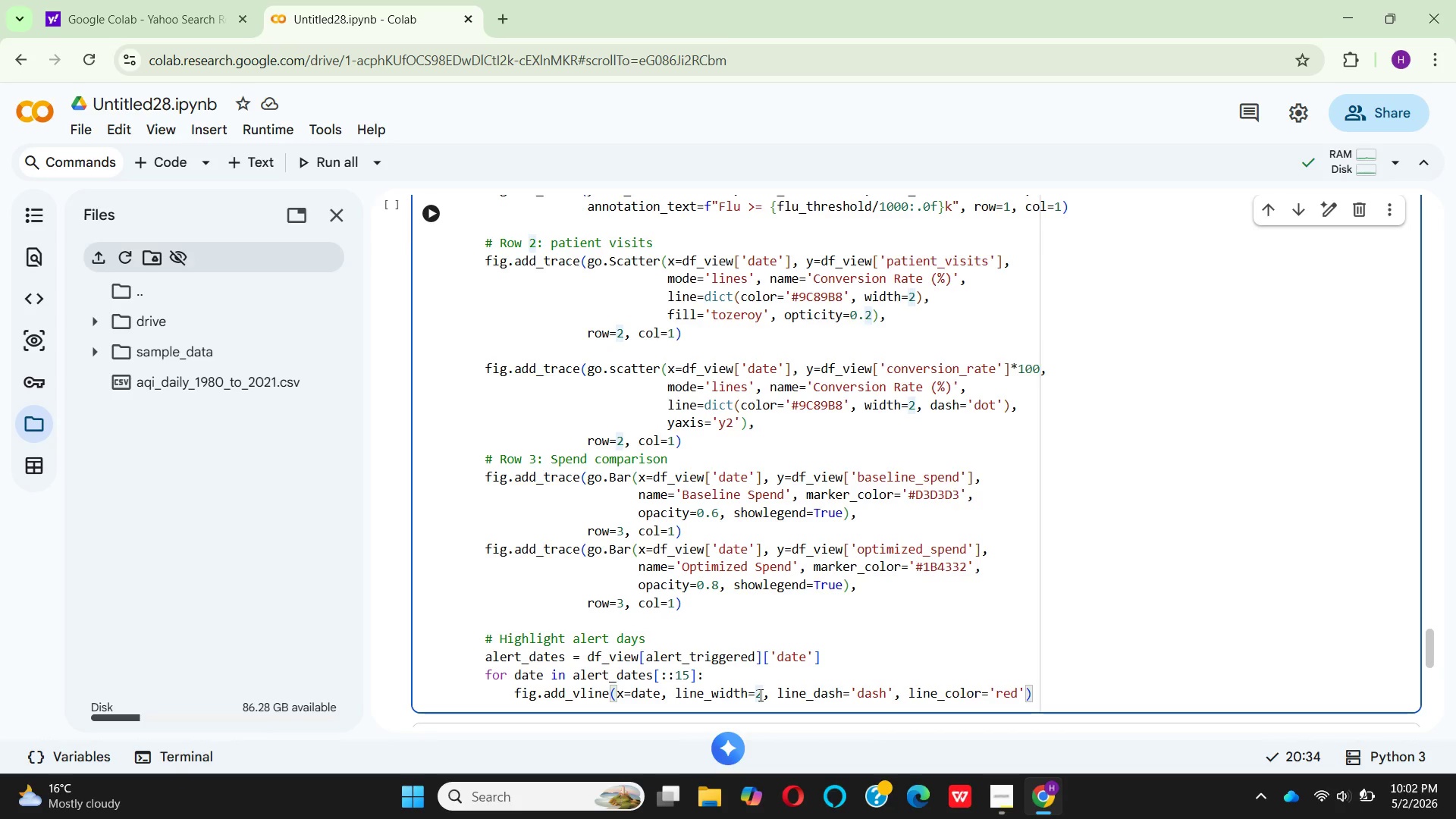 
key(ArrowRight)
 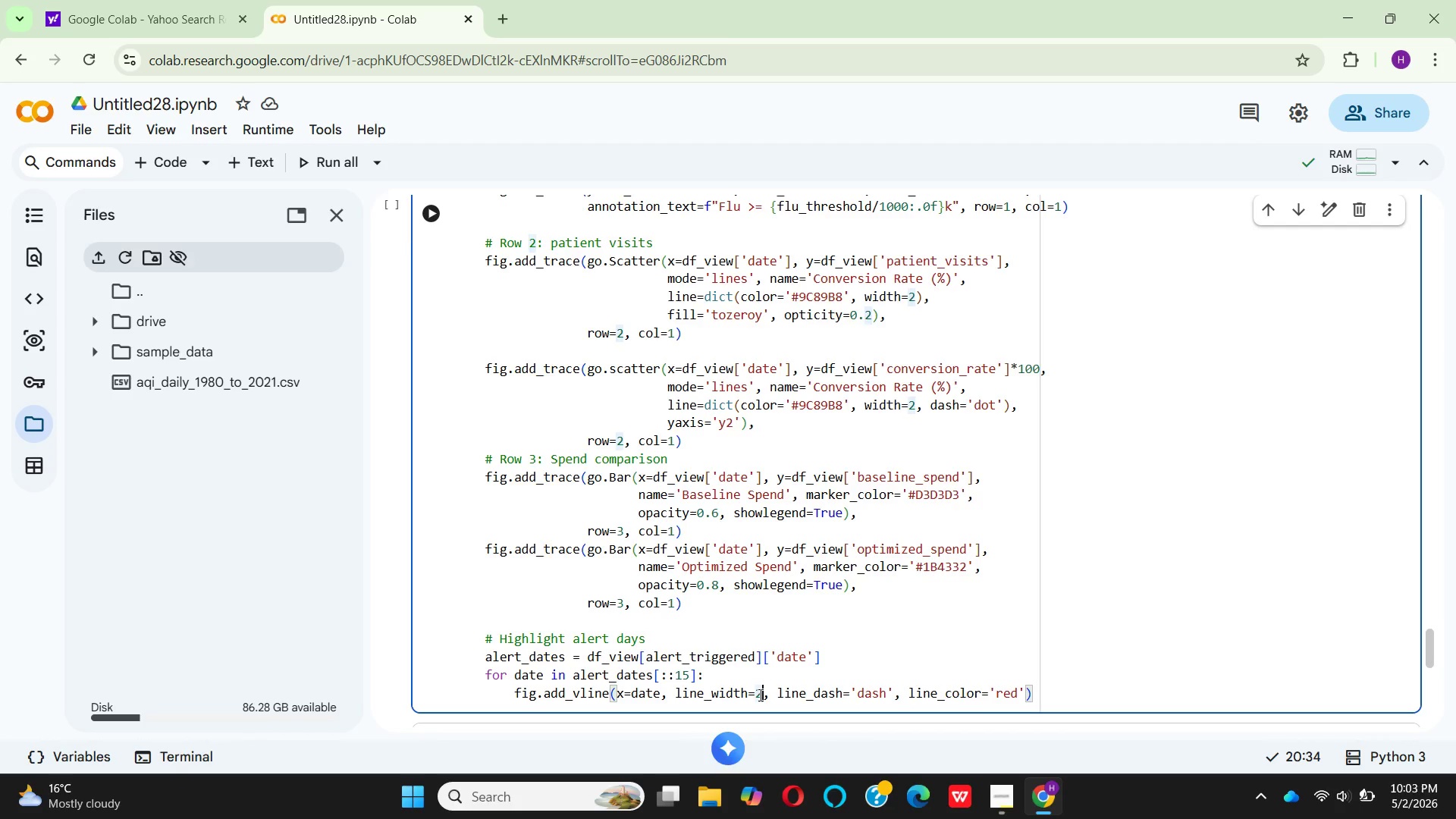 
key(Backspace)
 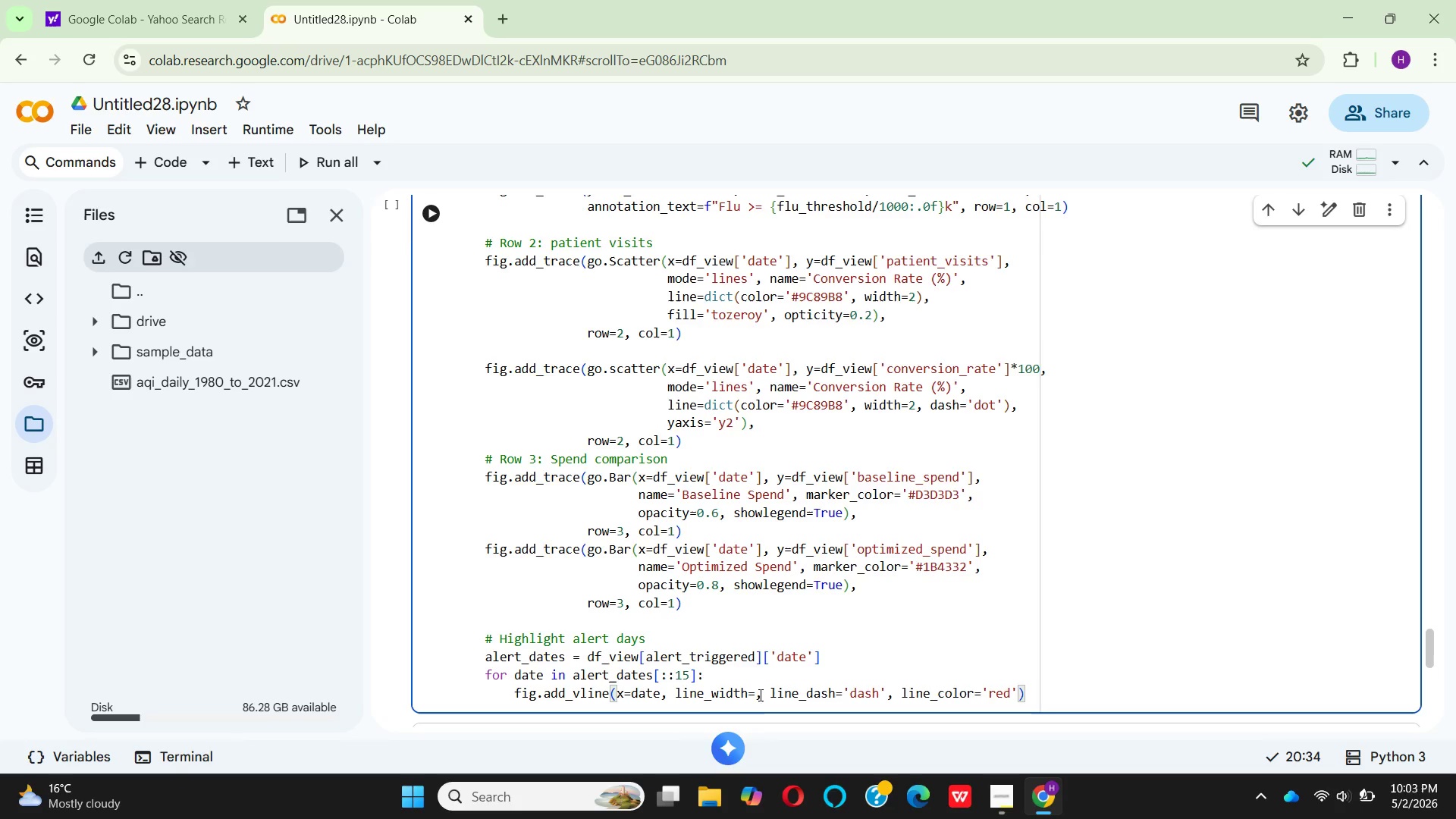 
key(1)
 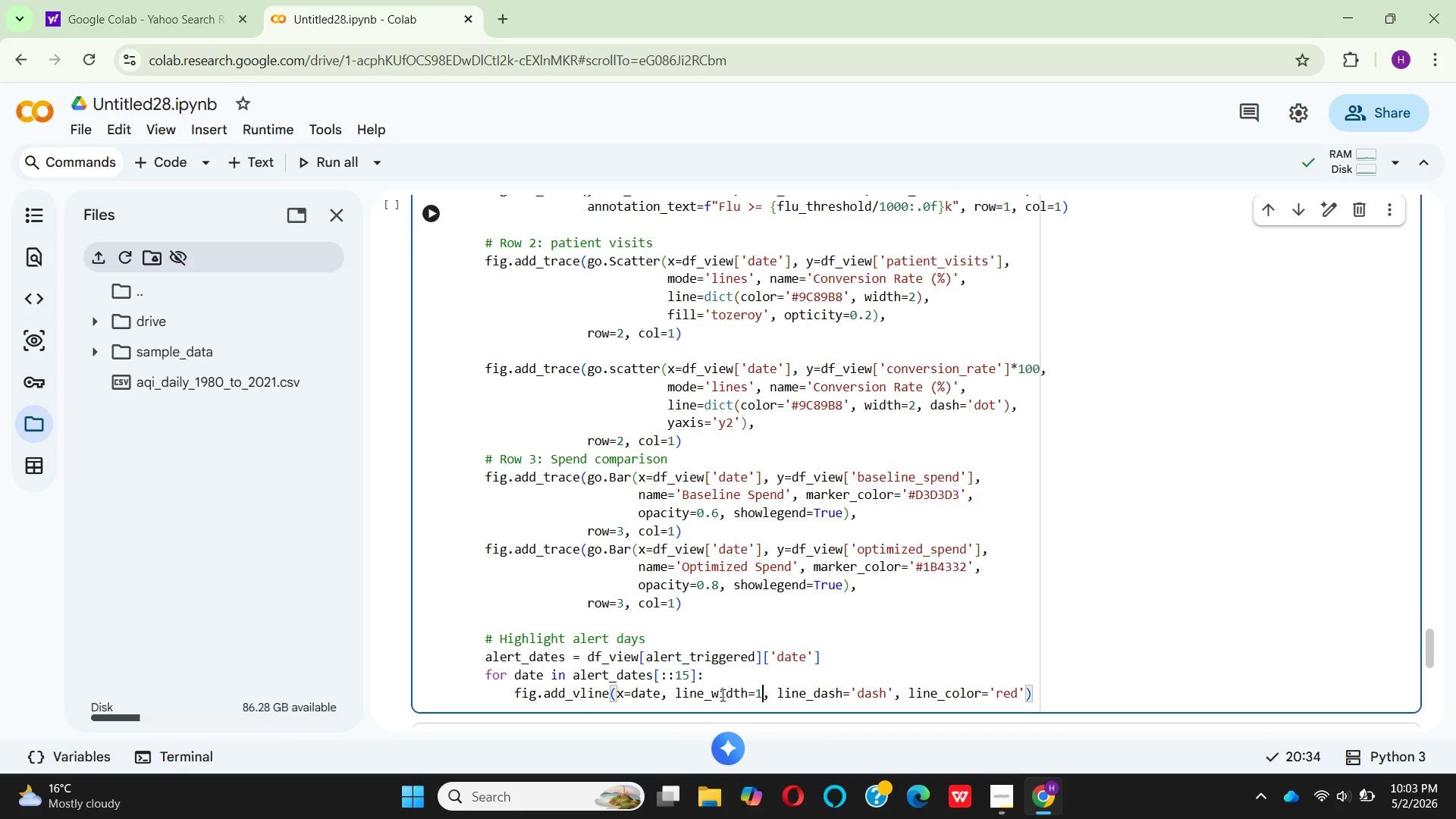 
mouse_move([874, 687])
 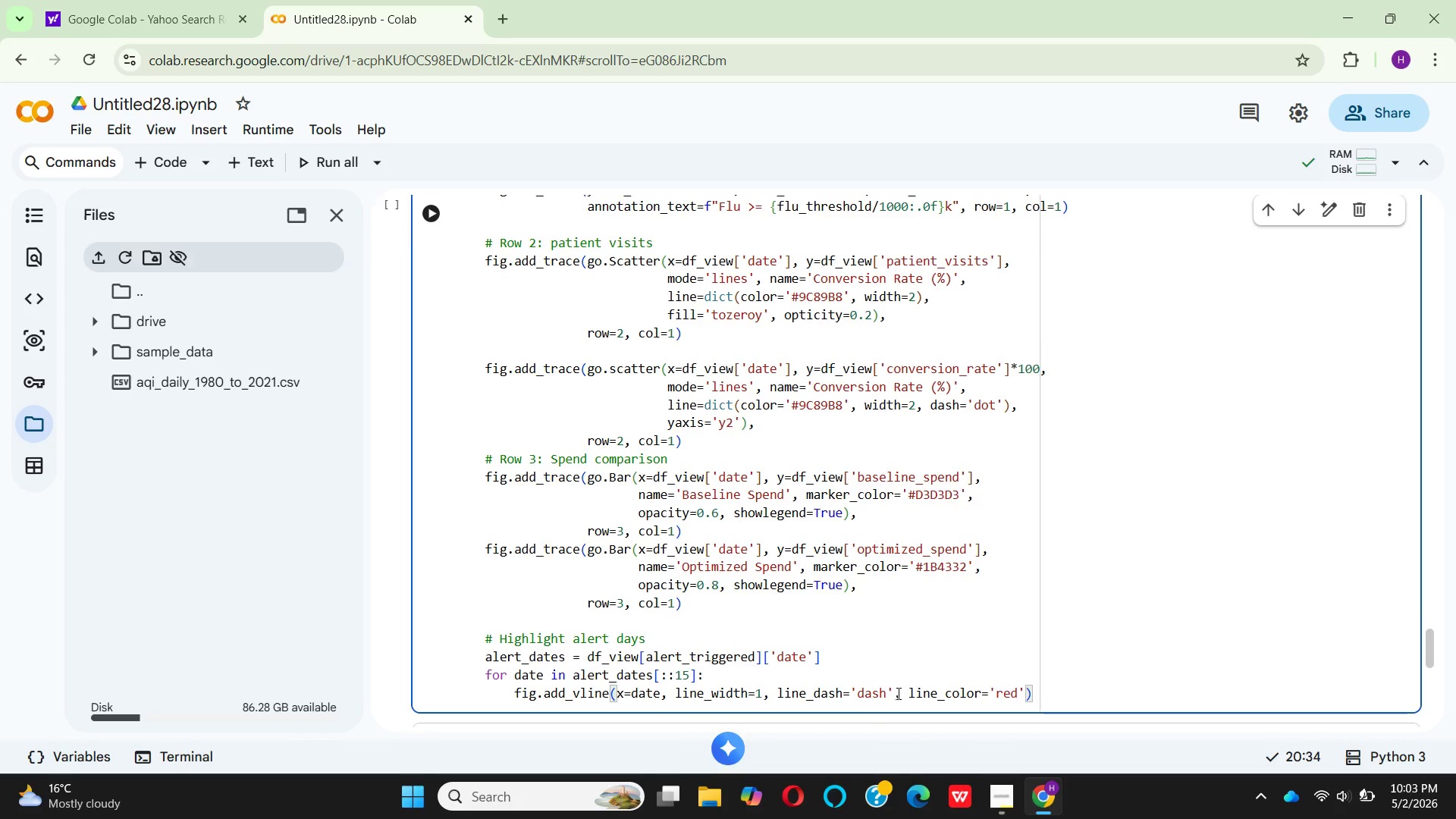 
left_click([888, 693])
 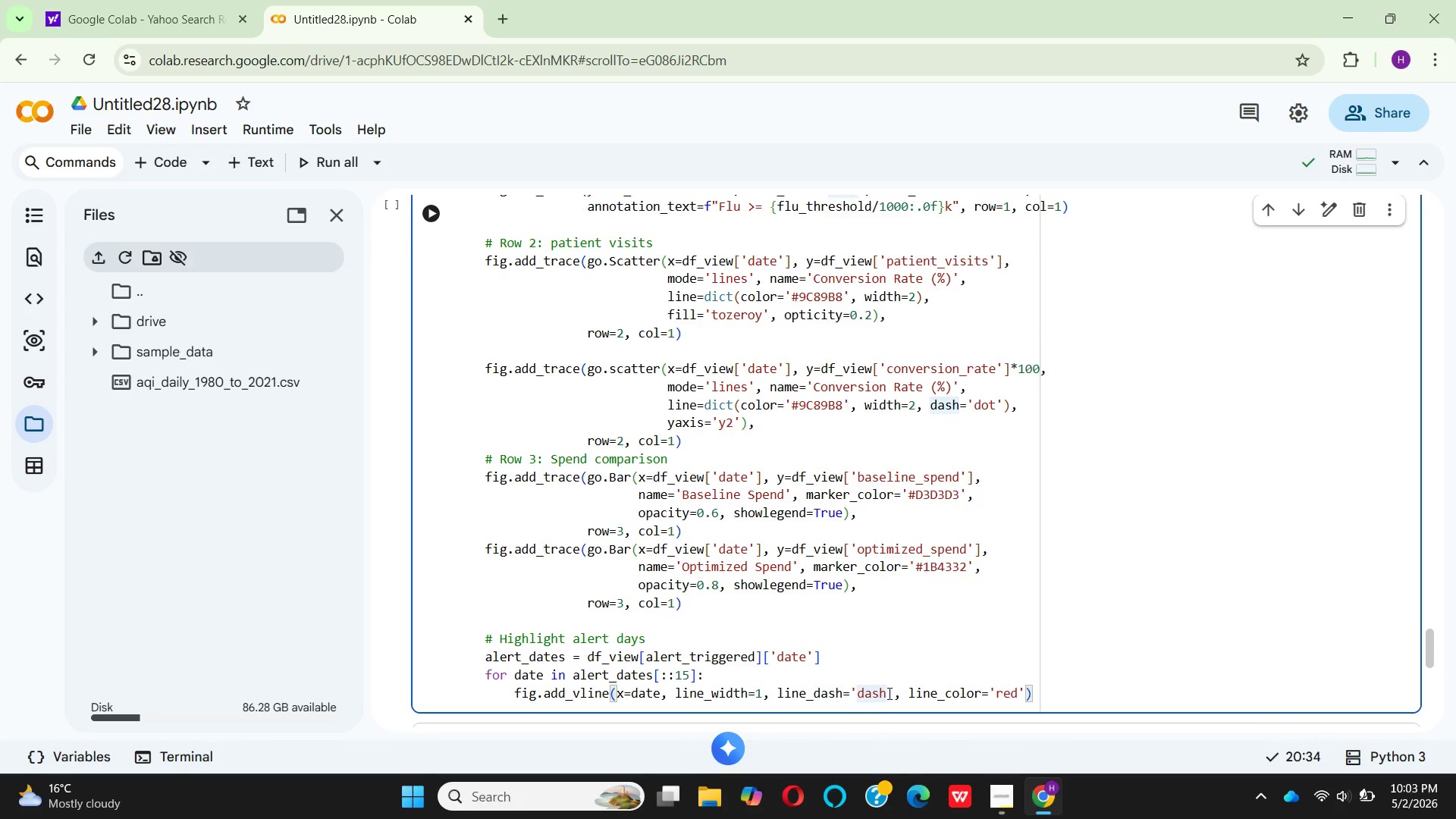 
key(Backspace)
 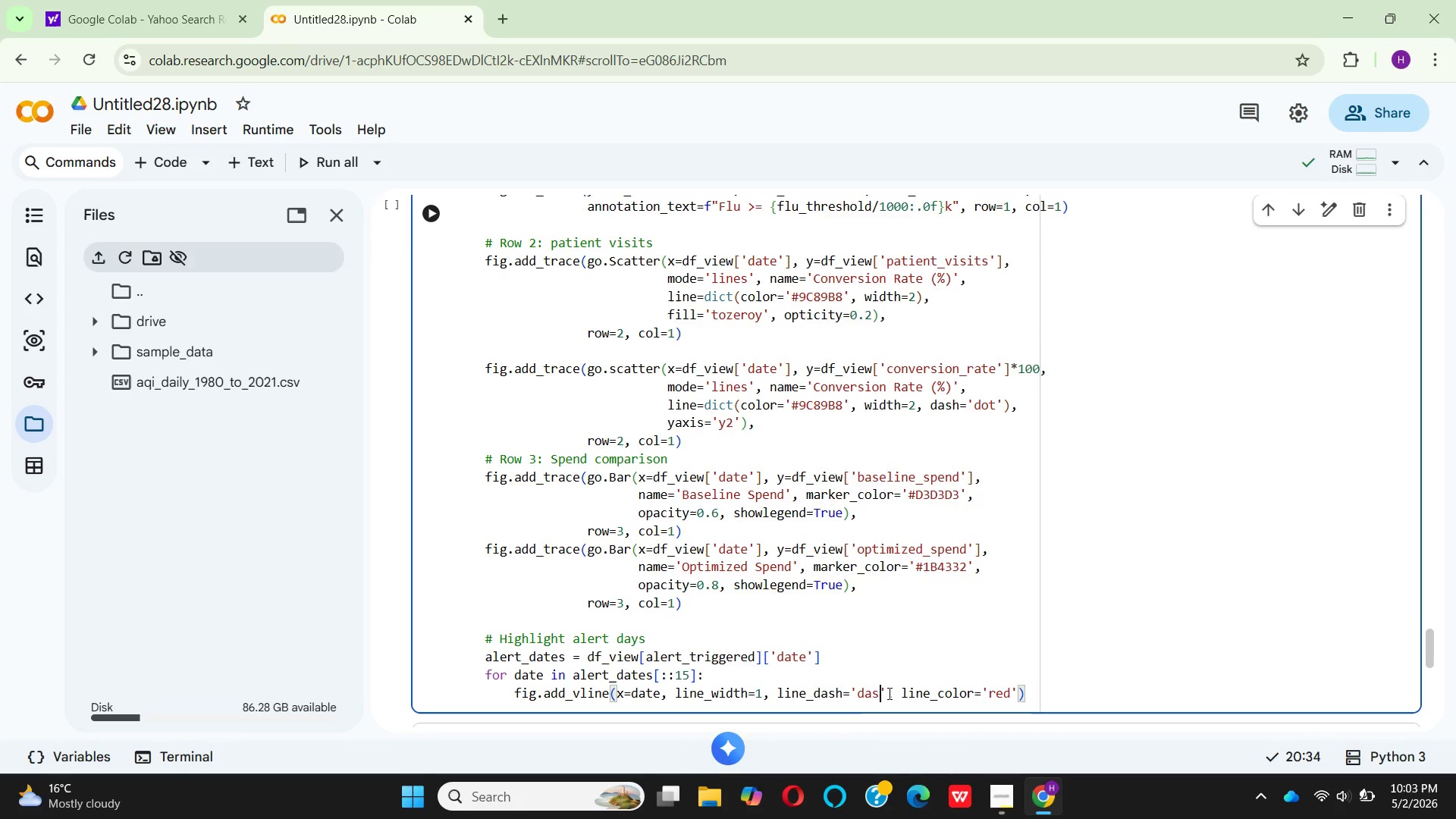 
key(Backspace)
 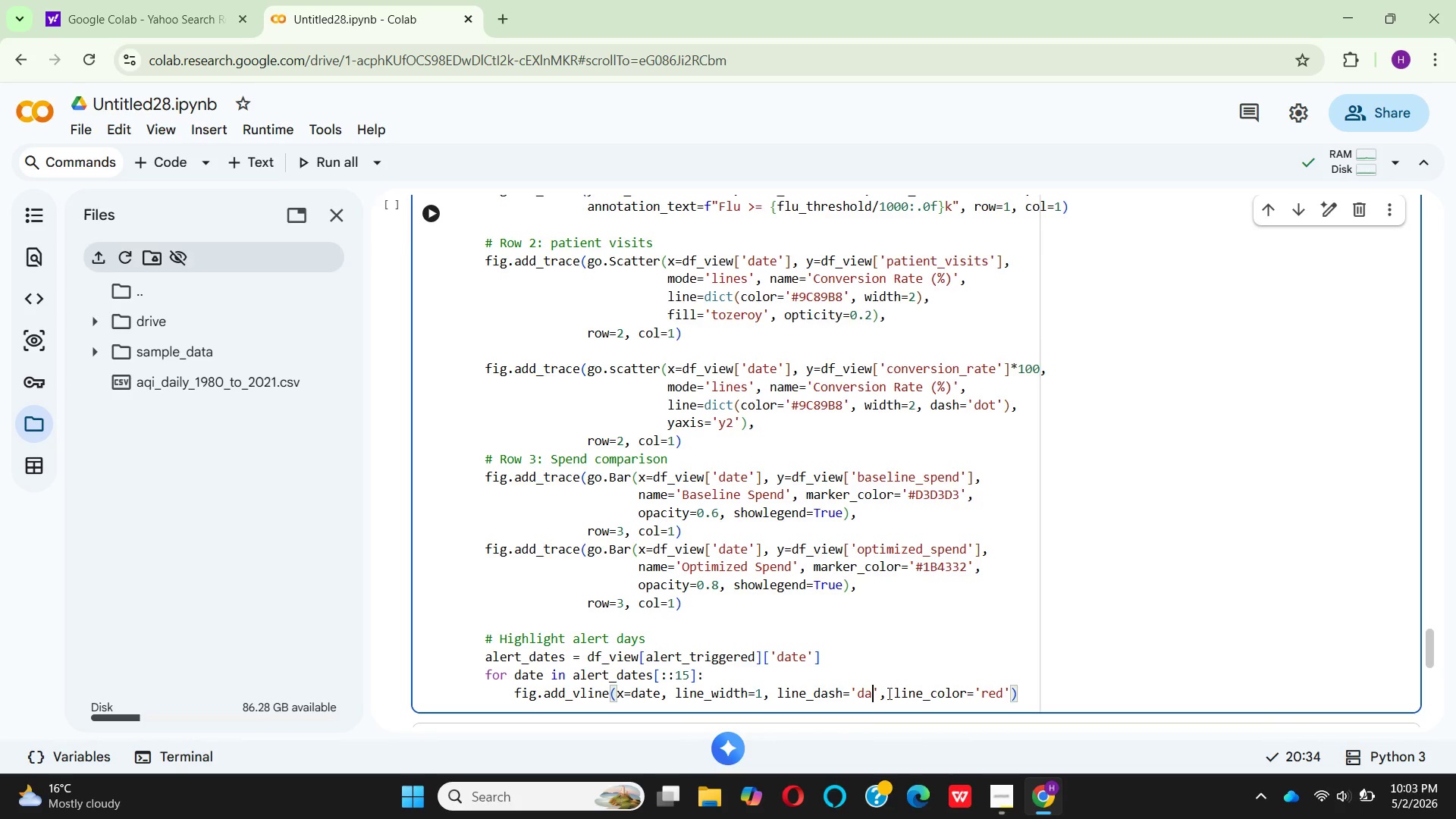 
key(Backspace)
 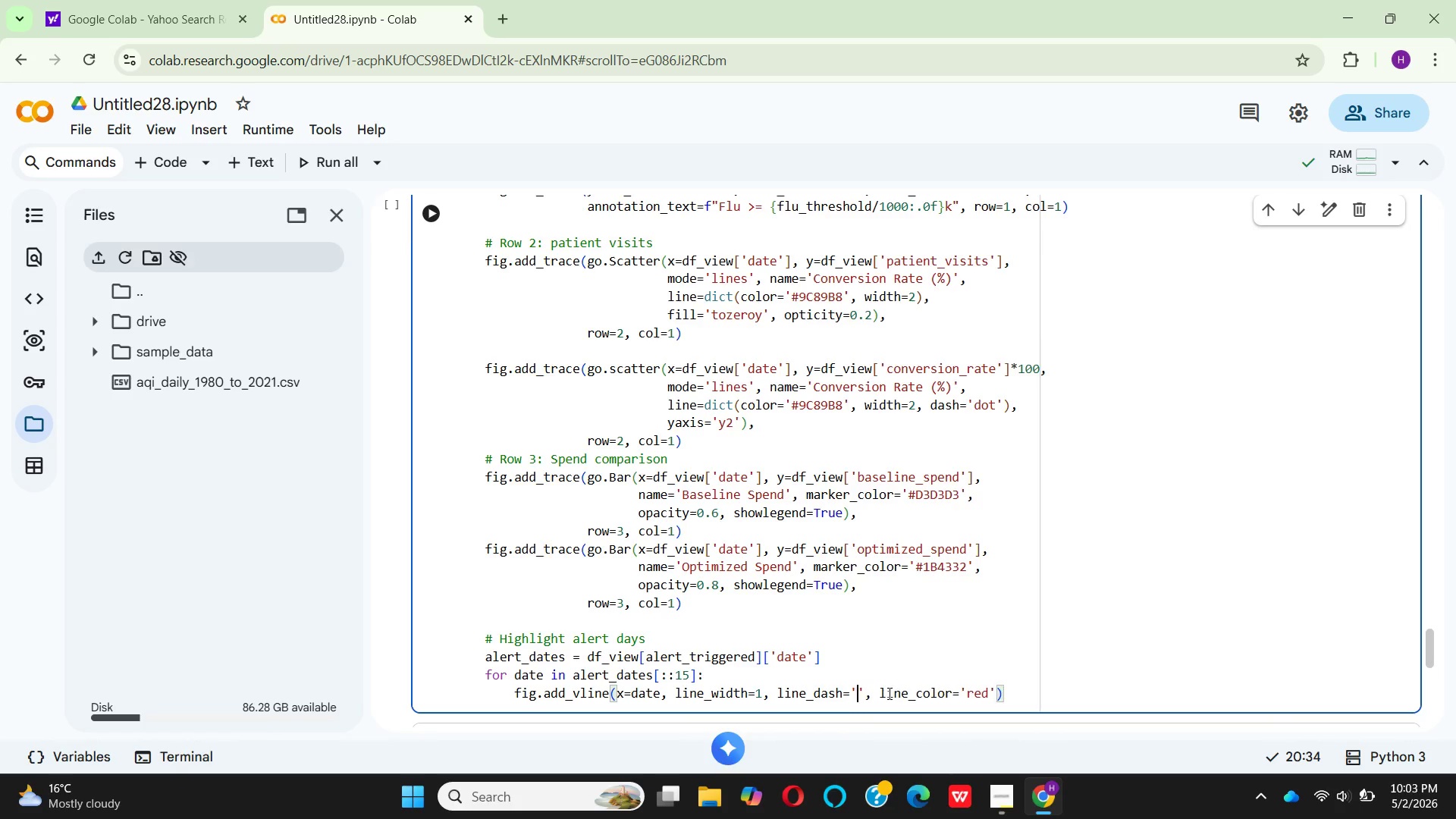 
key(Backspace)
 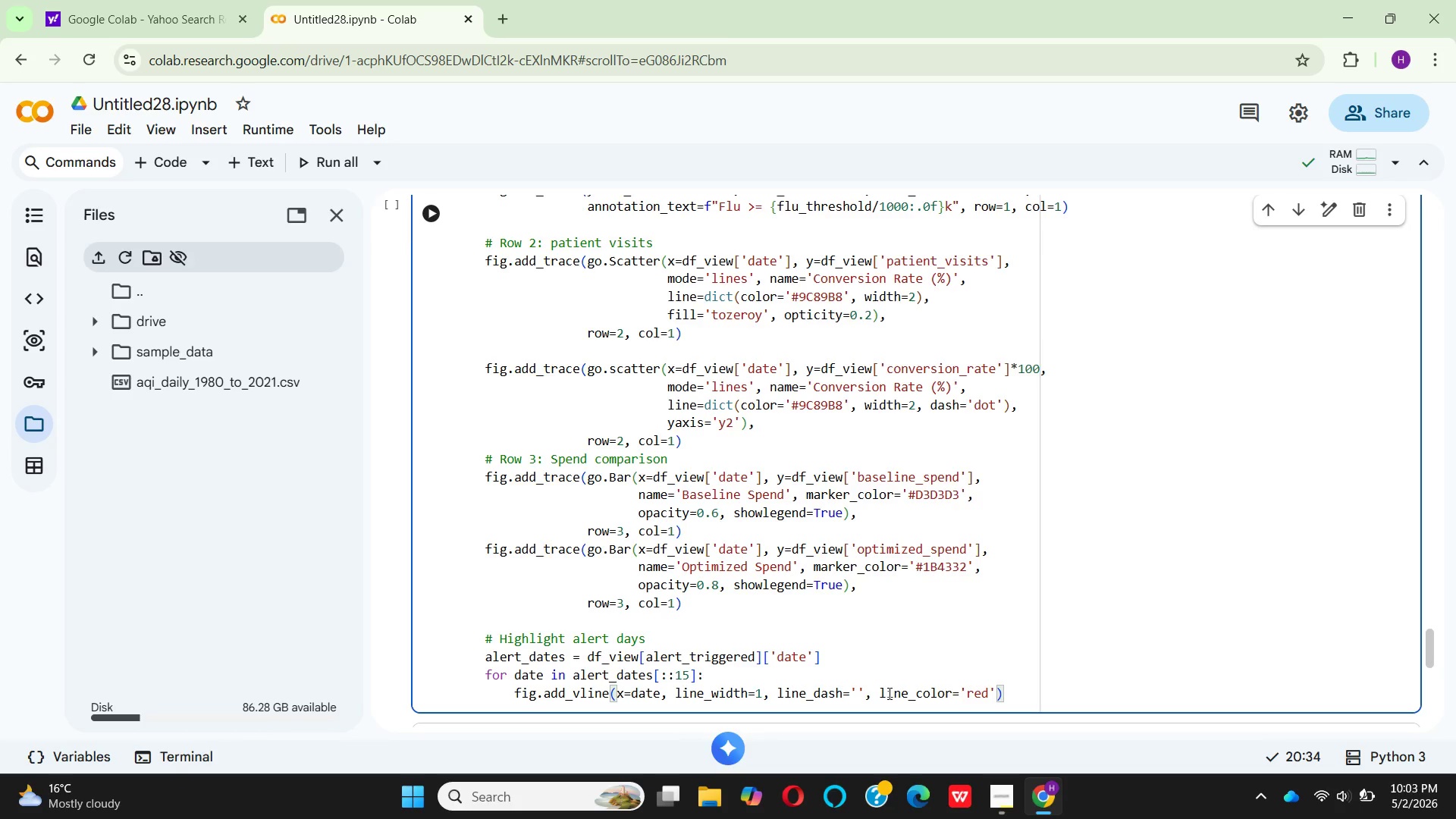 
key(Shift+3)
 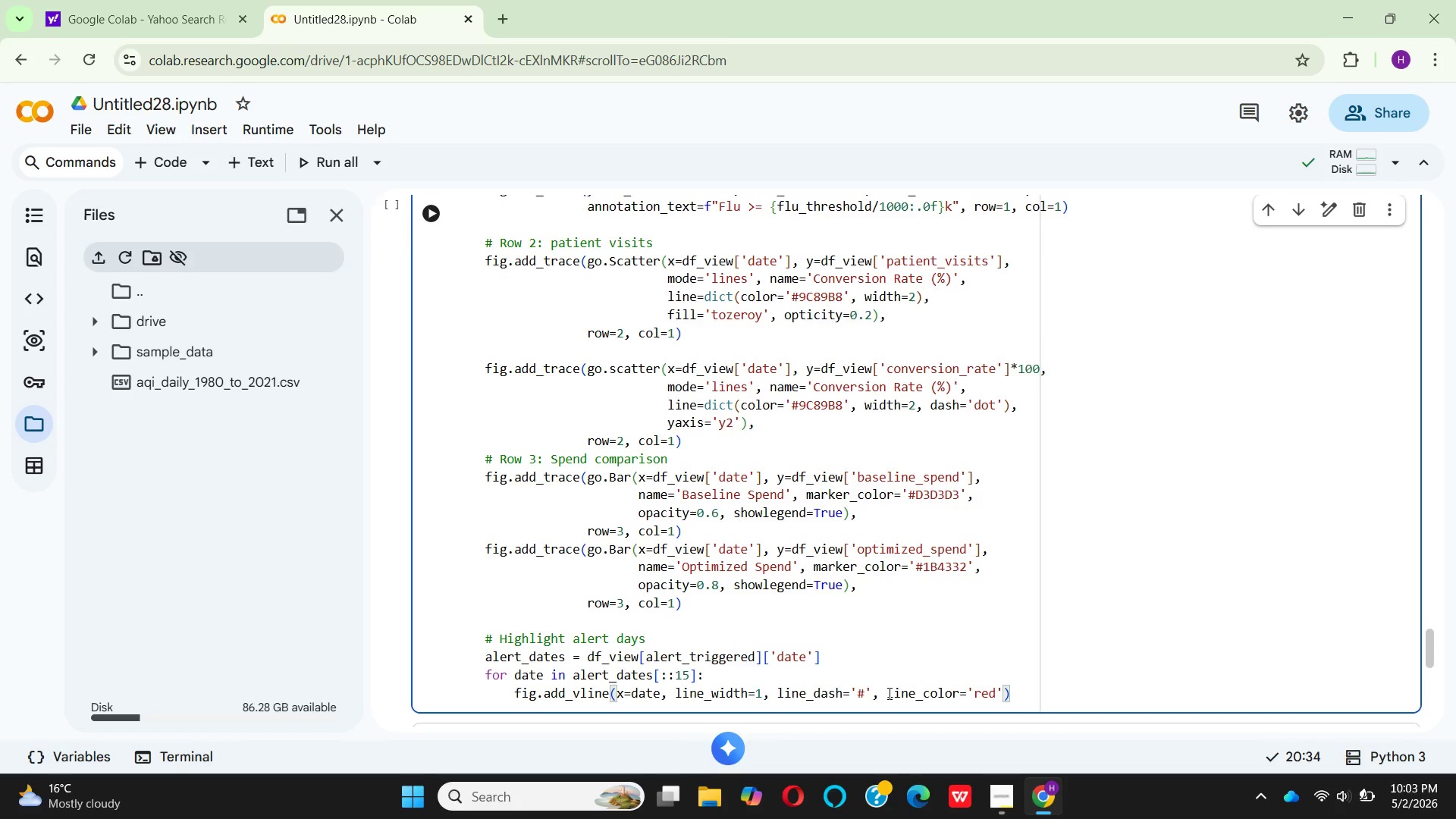 
key(CapsLock)
 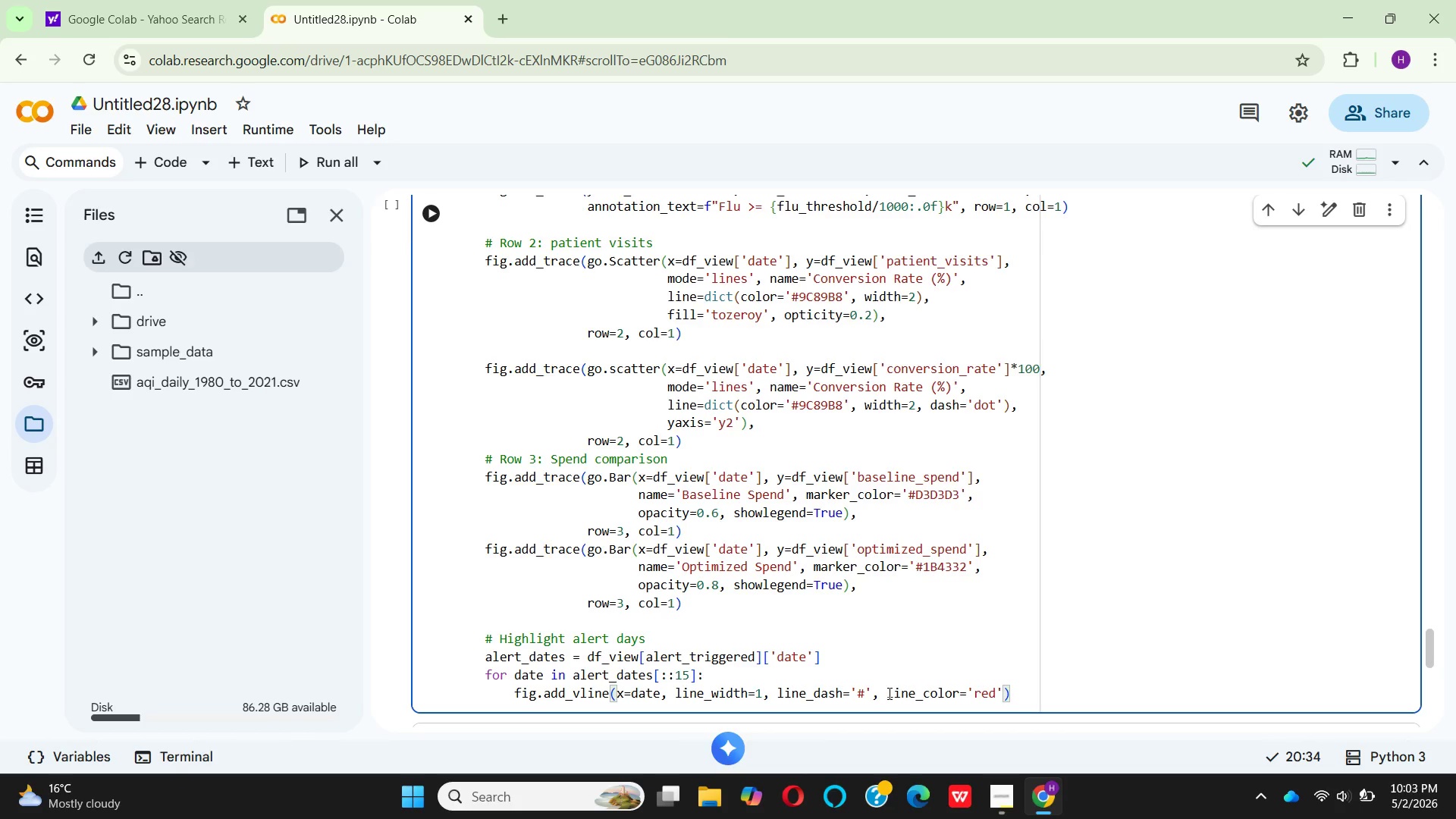 
hold_key(key=9, duration=0.33)
 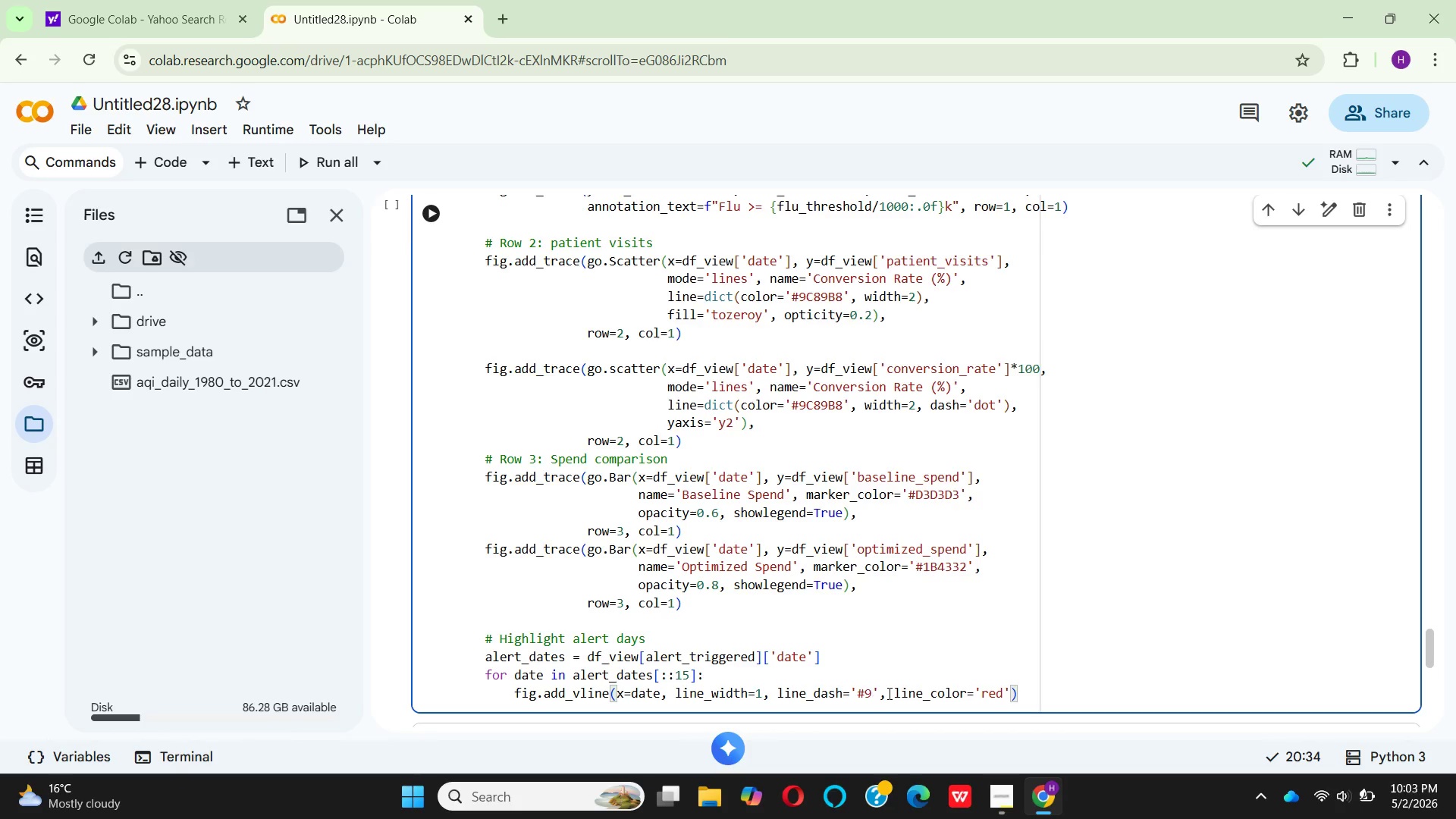 
type(C8)
 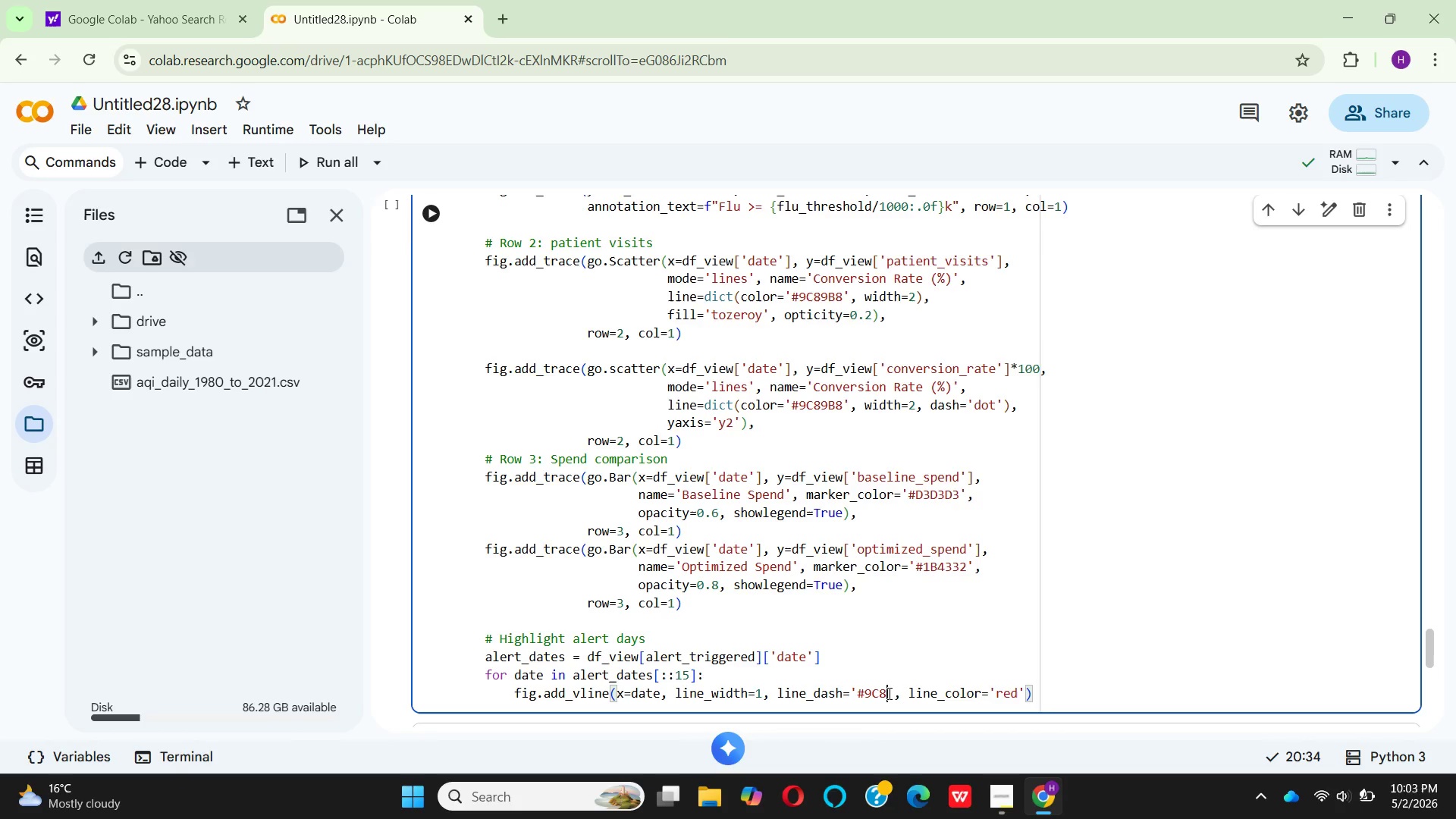 
type(98)
 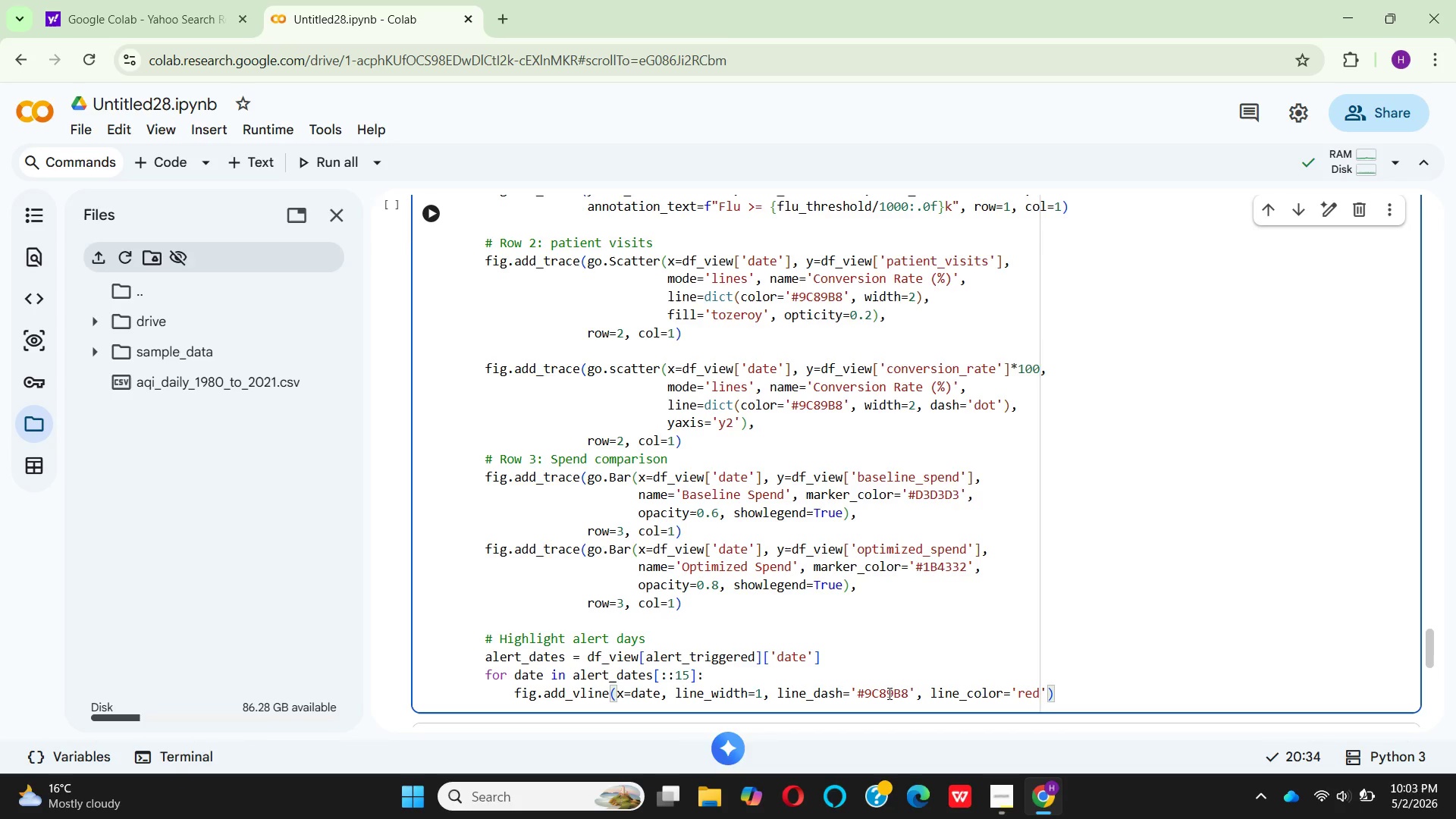 
hold_key(key=B, duration=0.33)
 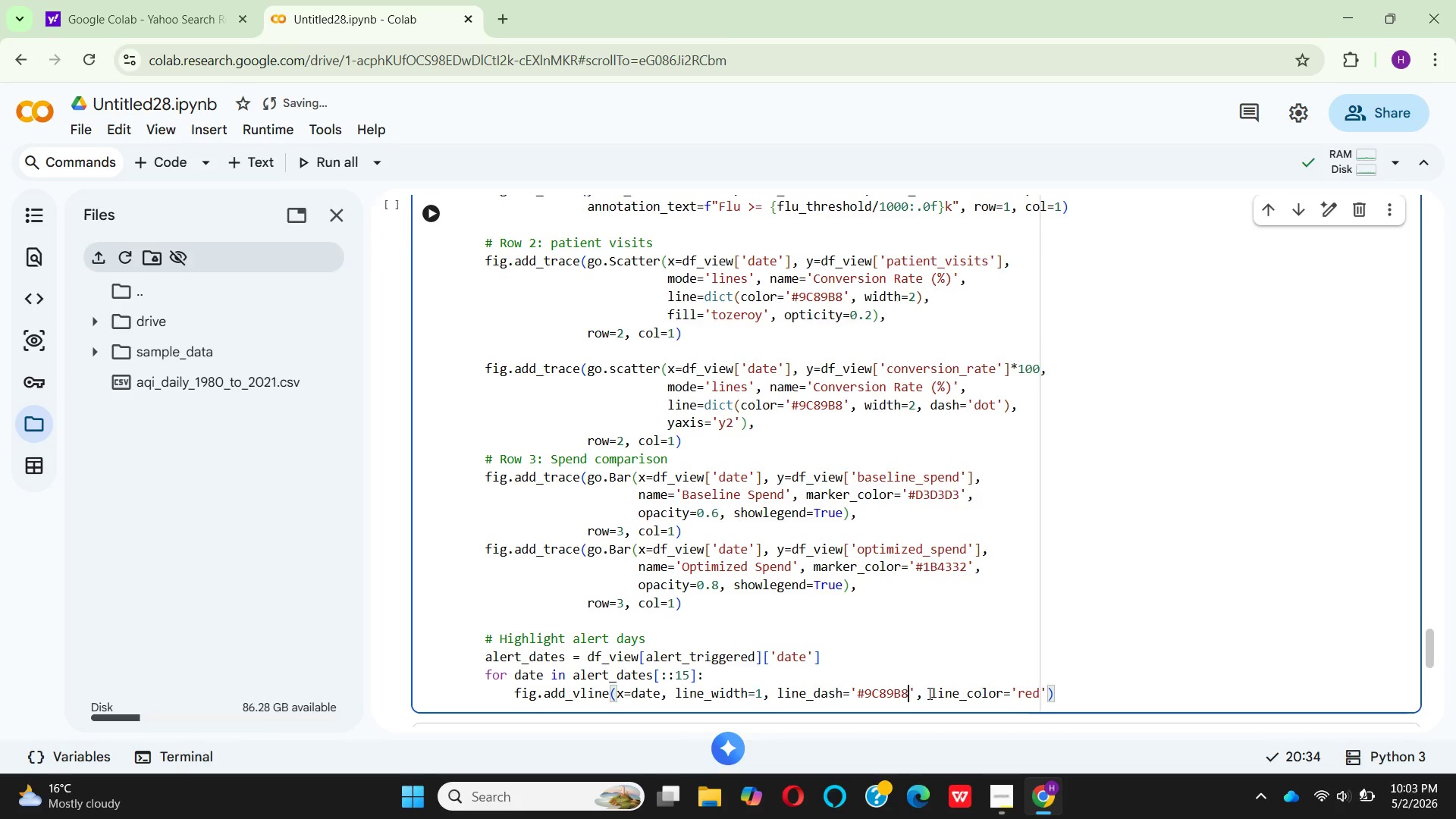 
wait(7.08)
 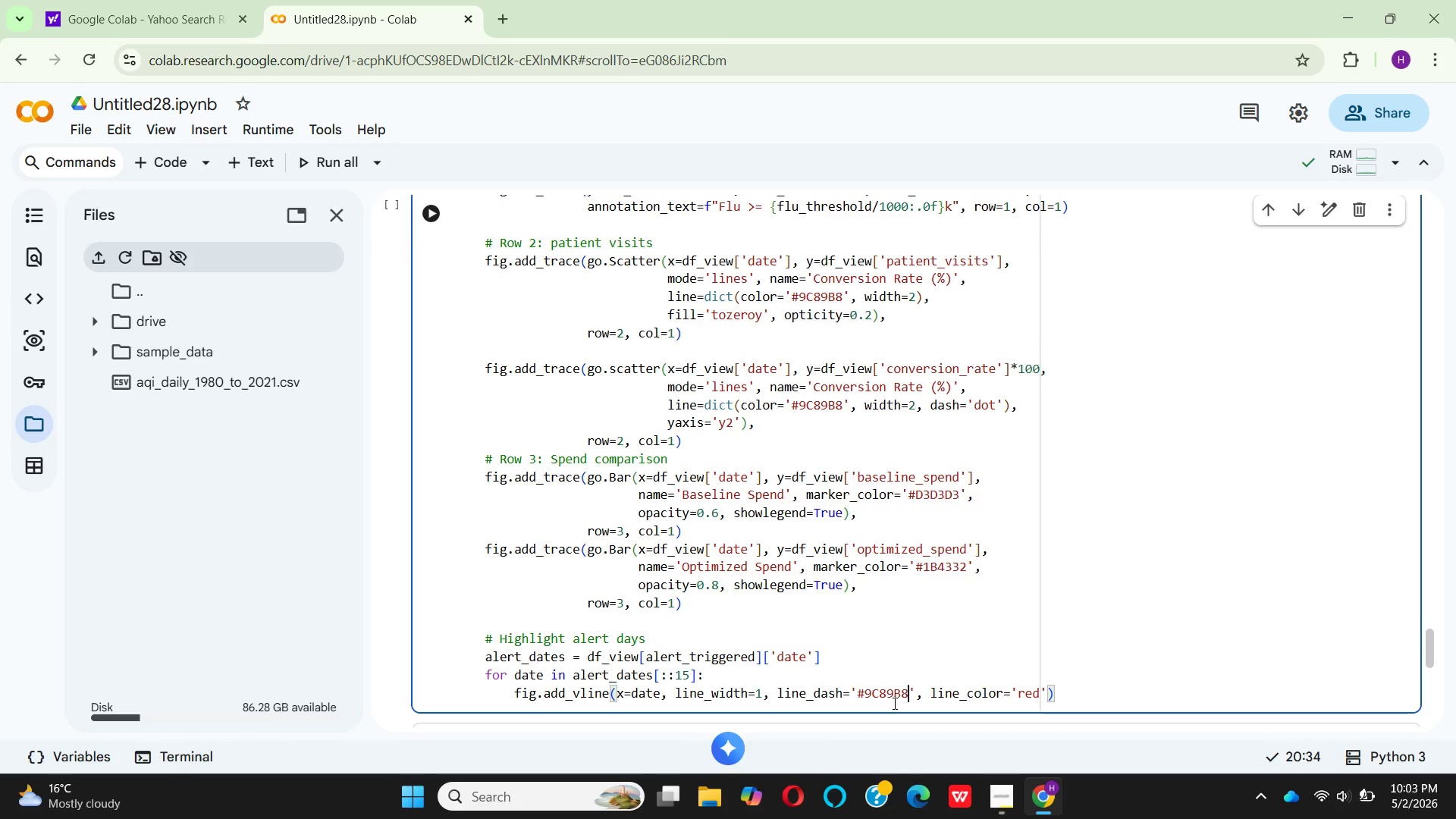 
left_click([933, 692])
 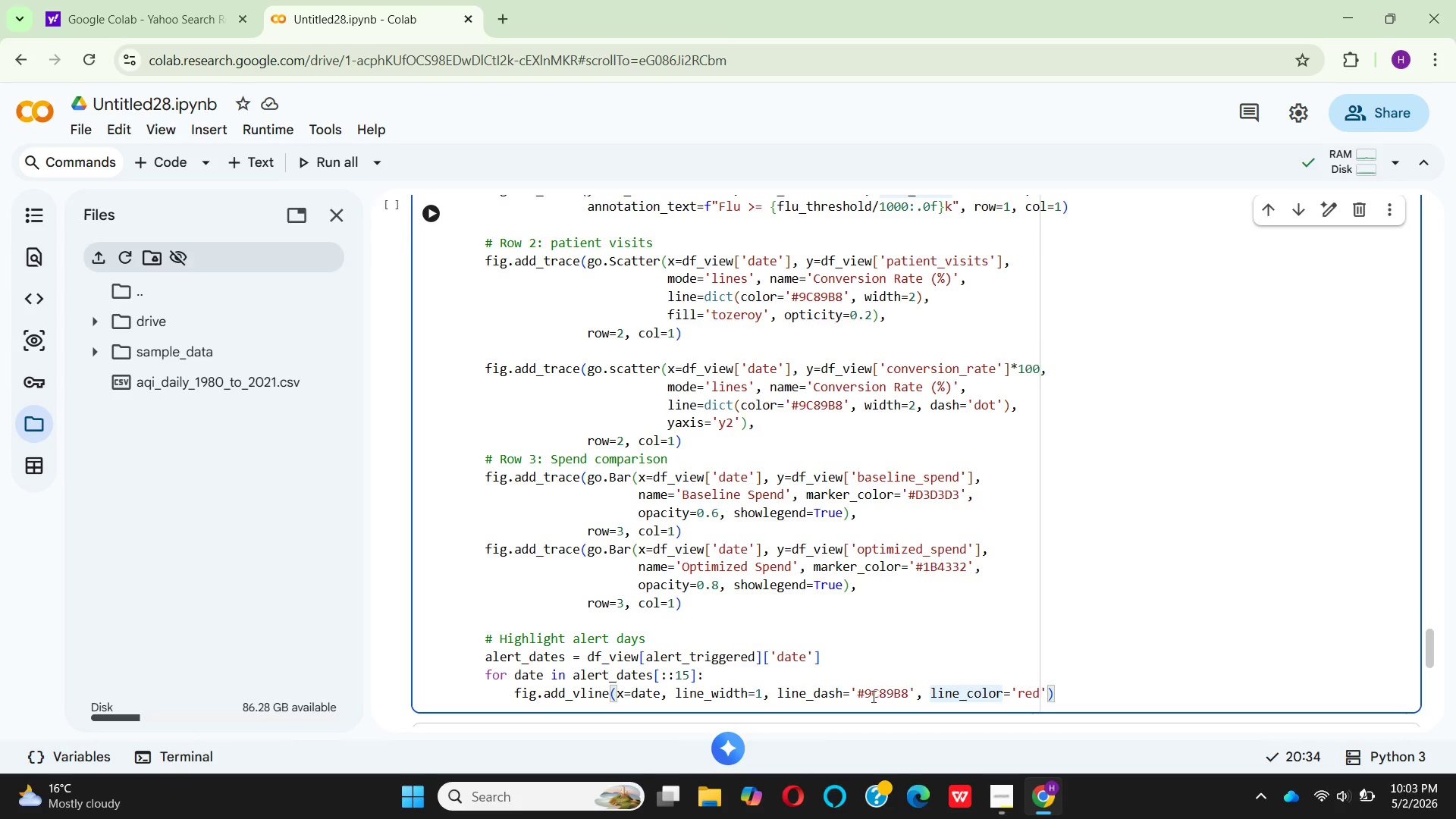 
wait(6.42)
 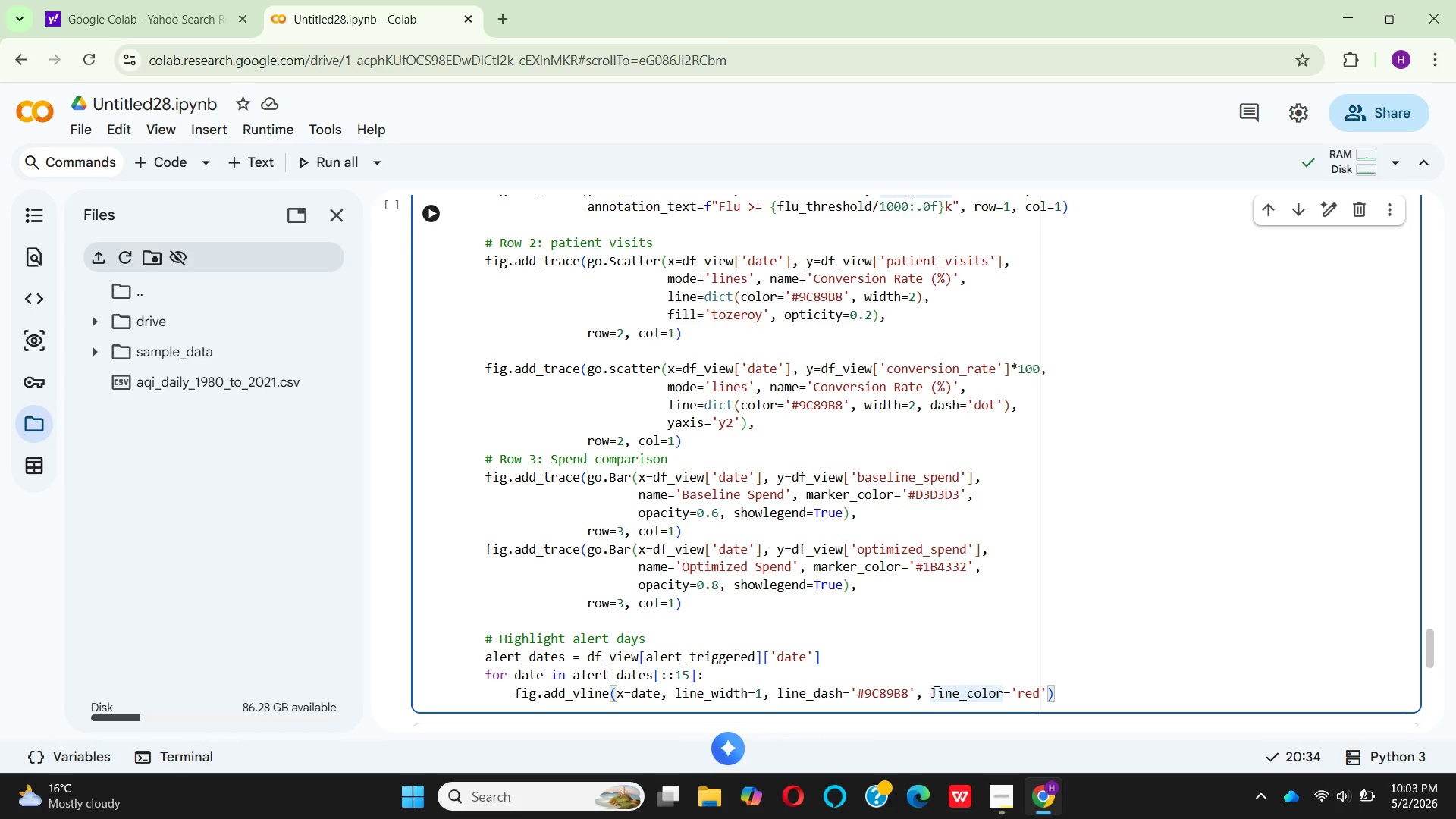 
left_click([843, 692])
 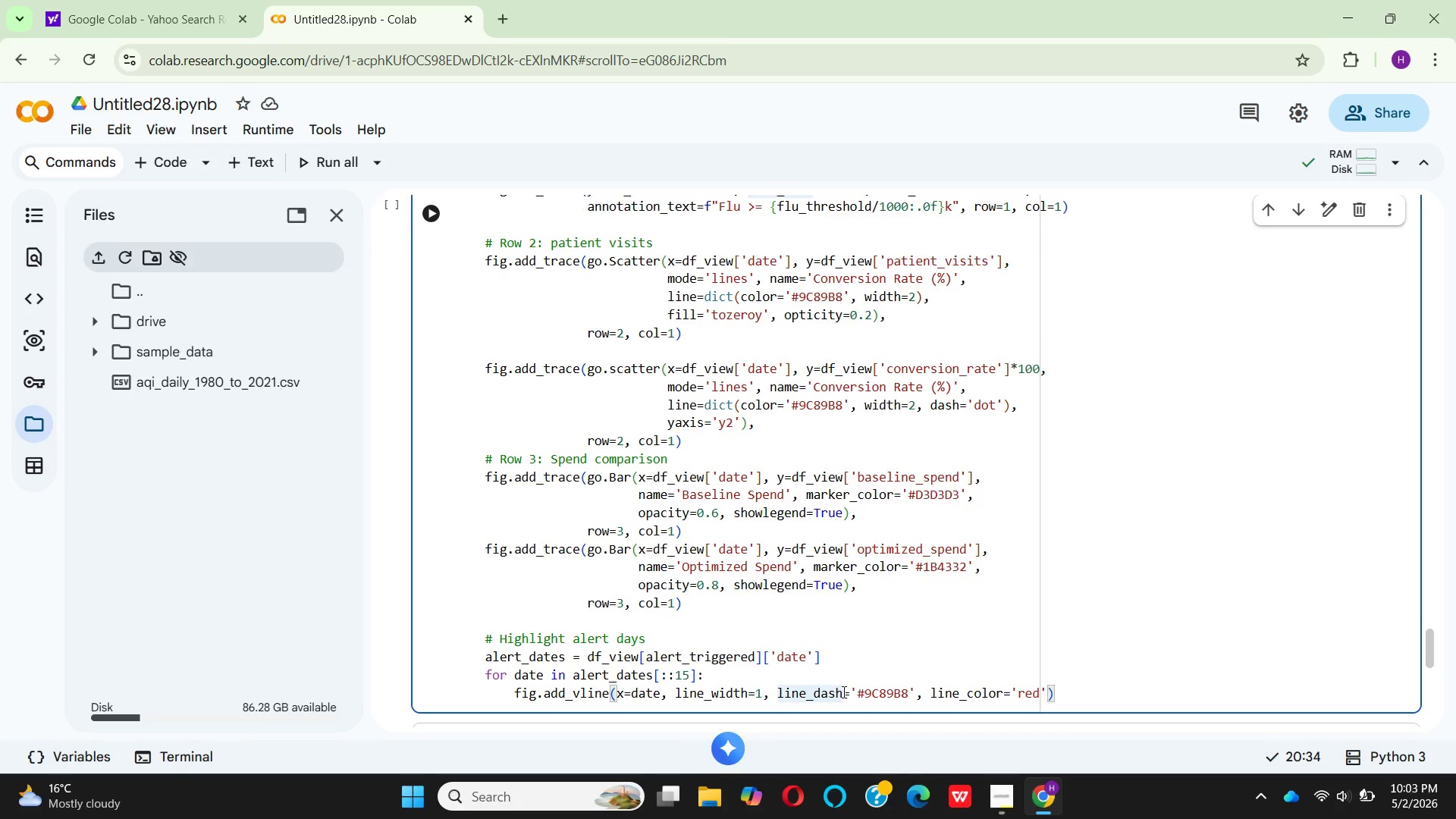 
key(Backspace)
key(Backspace)
key(Backspace)
key(Backspace)
type(COLO)
key(Backspace)
key(Backspace)
key(Backspace)
key(Backspace)
type(color)
 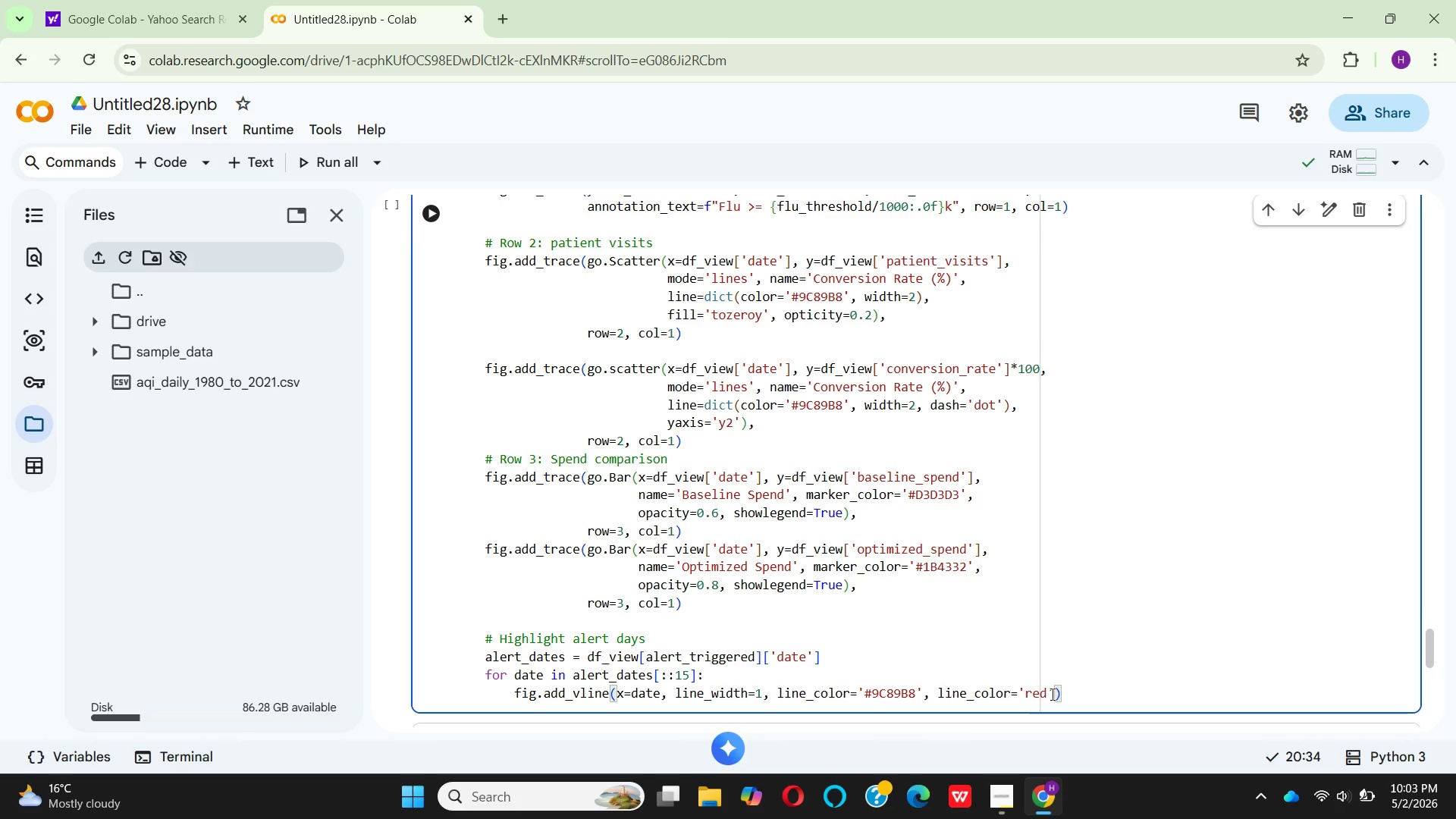 
left_click_drag(start_coordinate=[1055, 689], to_coordinate=[932, 693])
 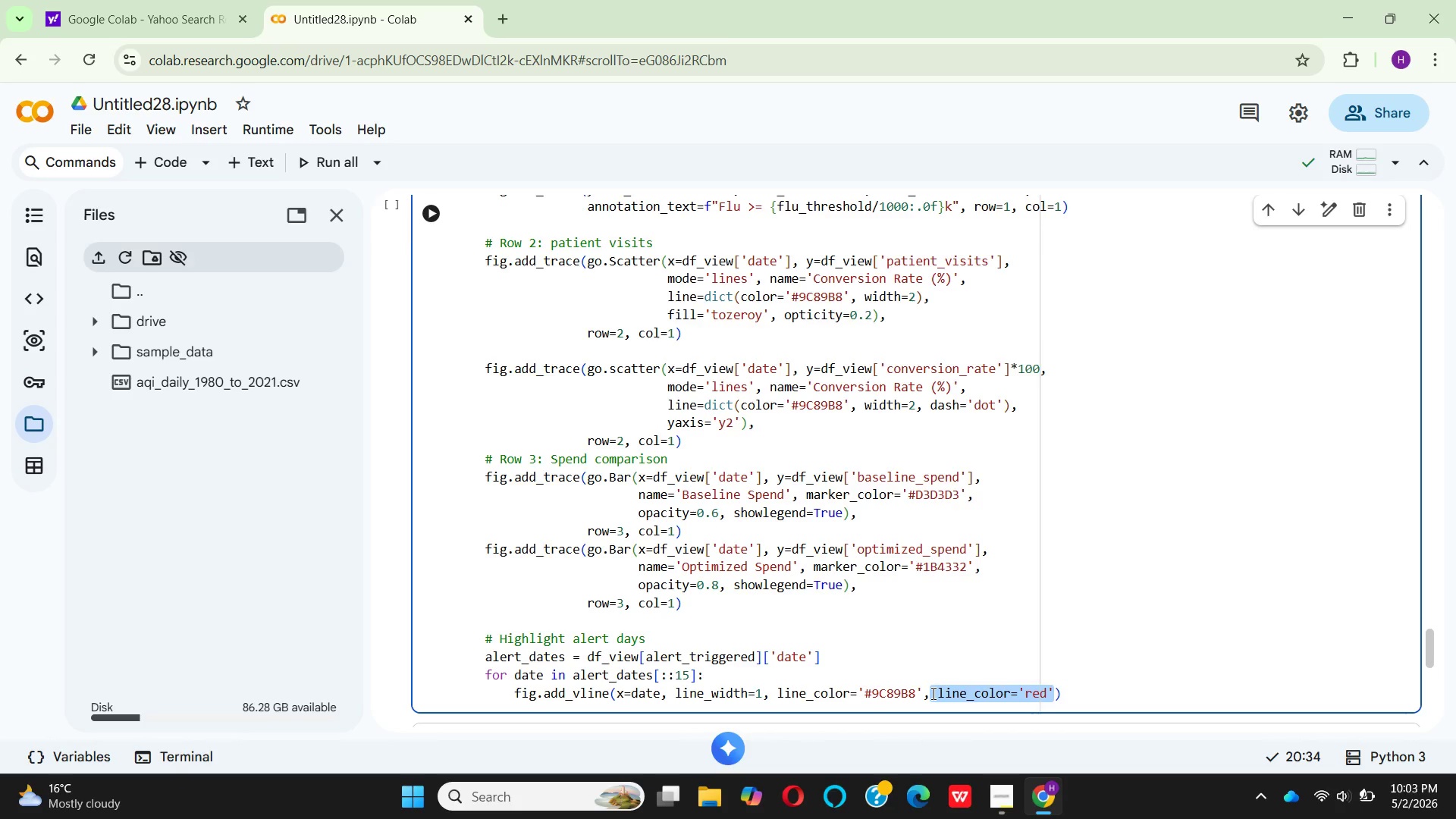 
key(Backspace)
 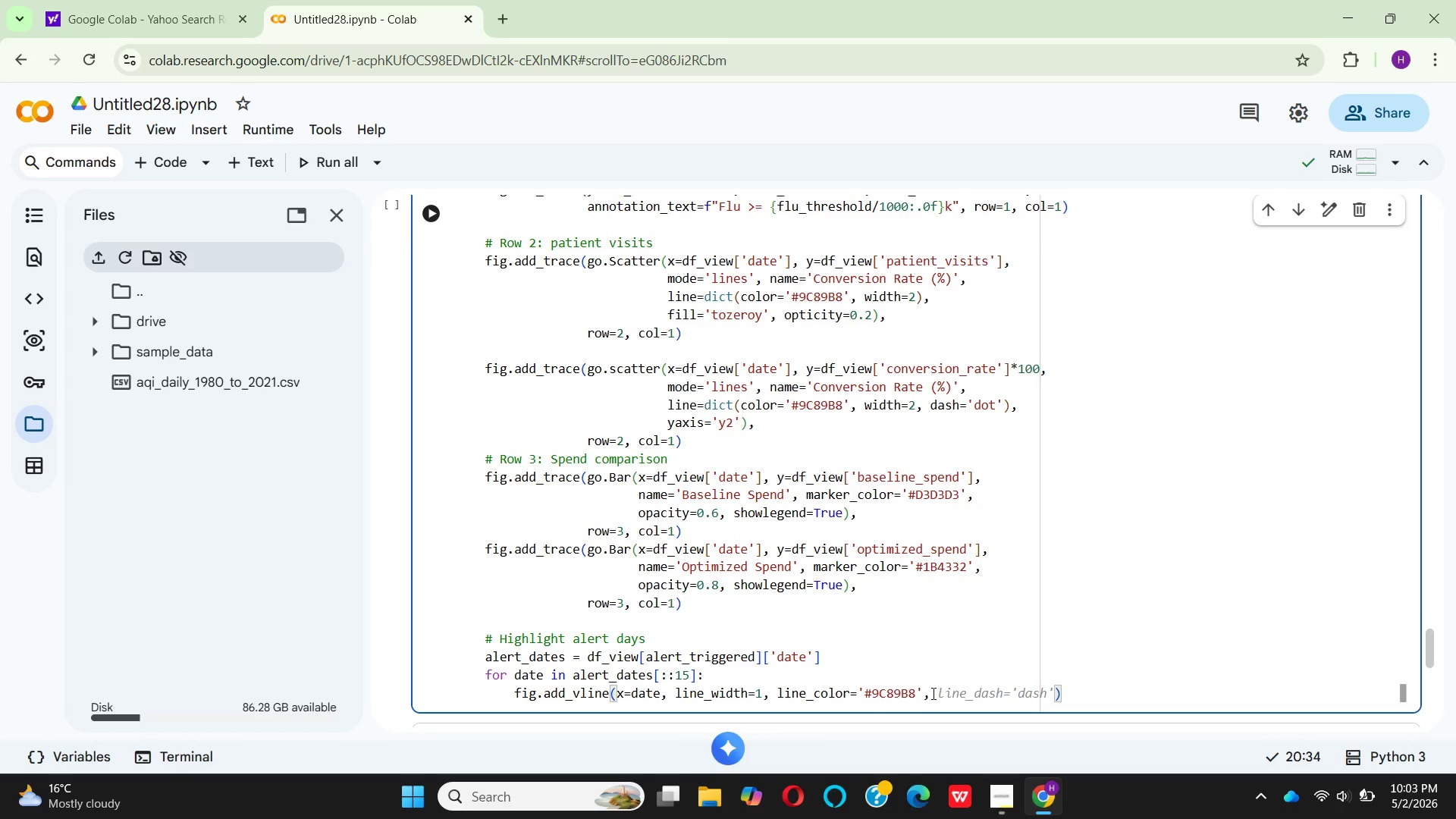 
wait(10.78)
 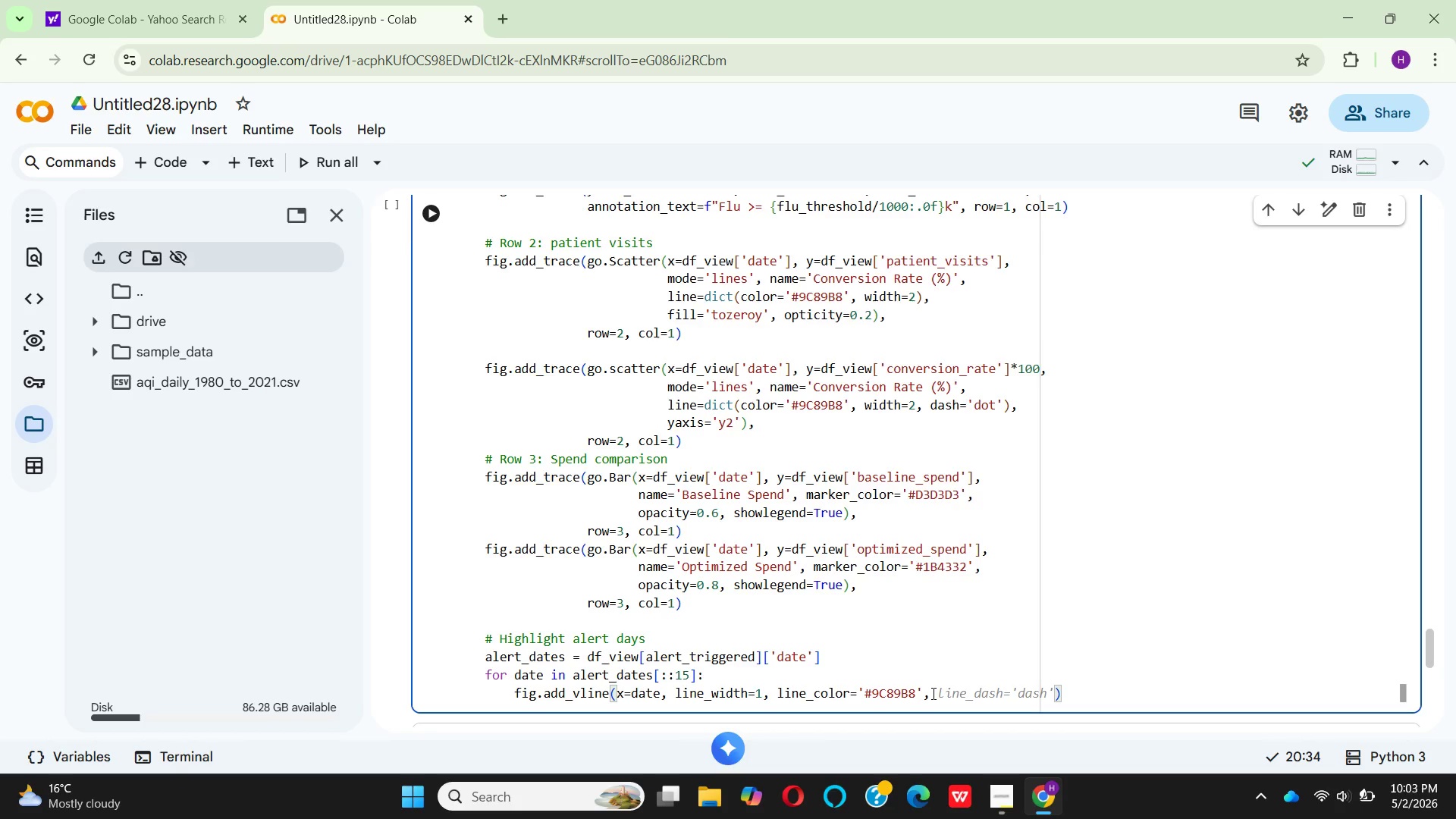 
key(Enter)
 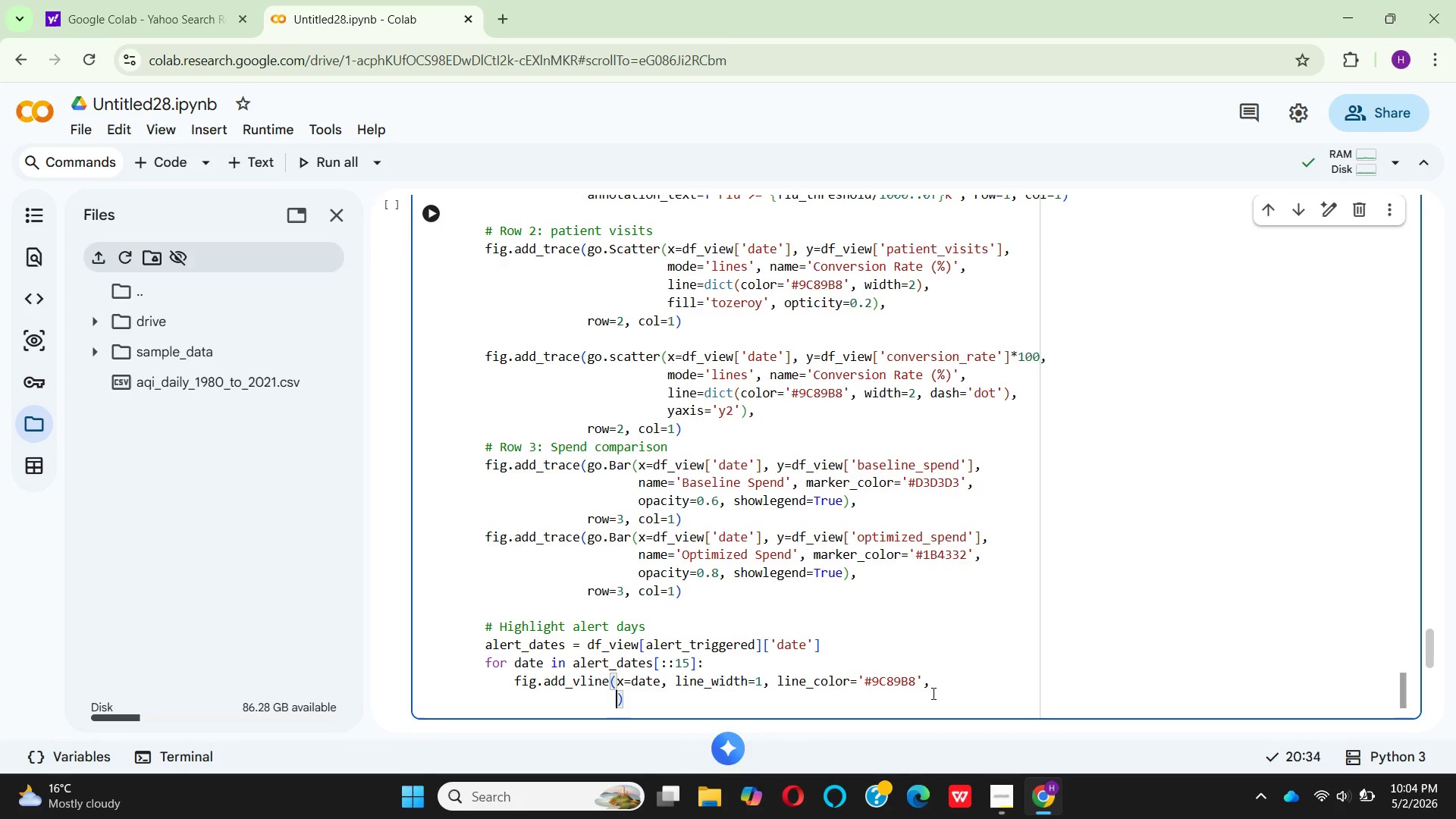 
type(opacity=0.3)
 